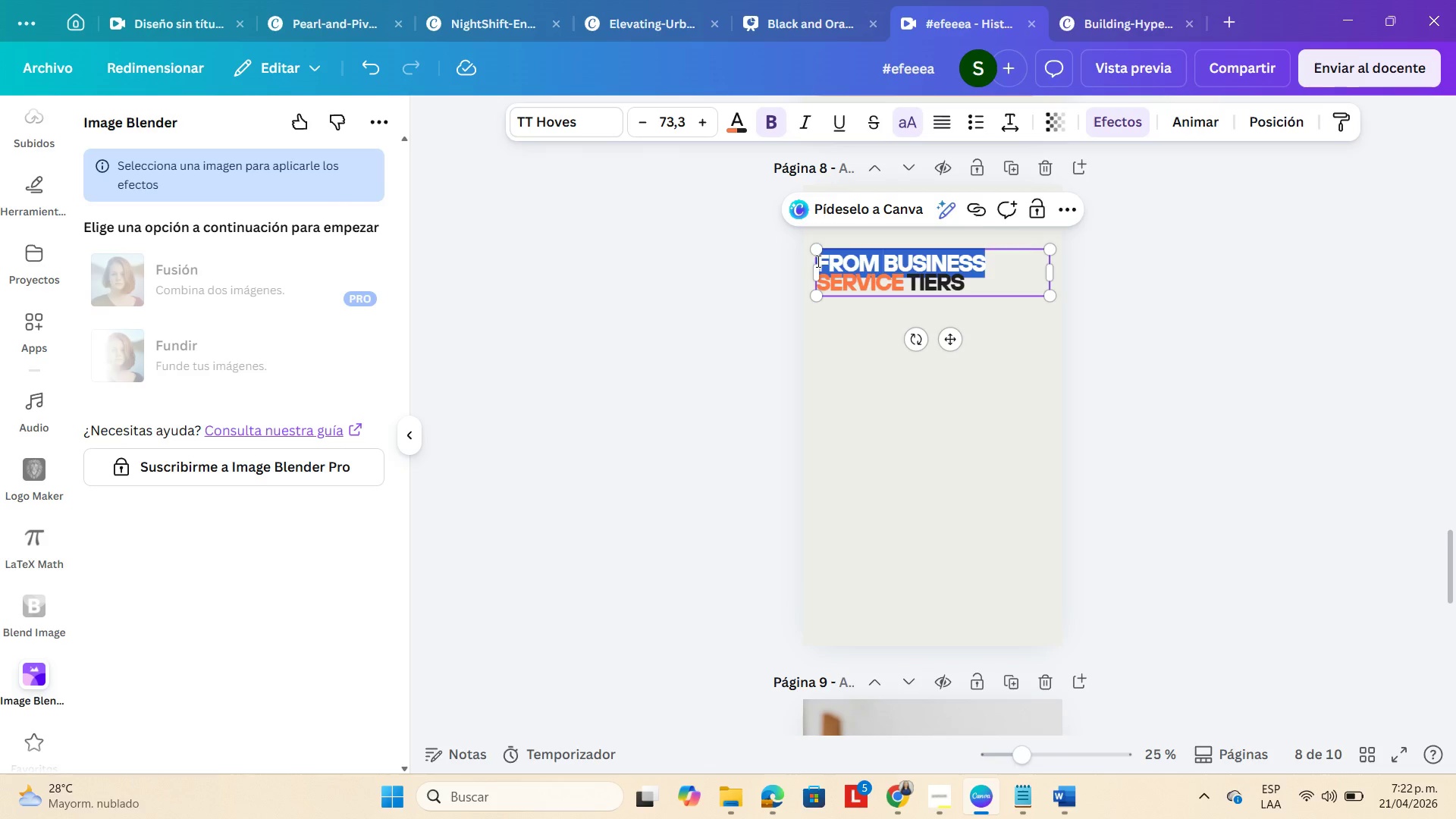 
key(Backspace)
 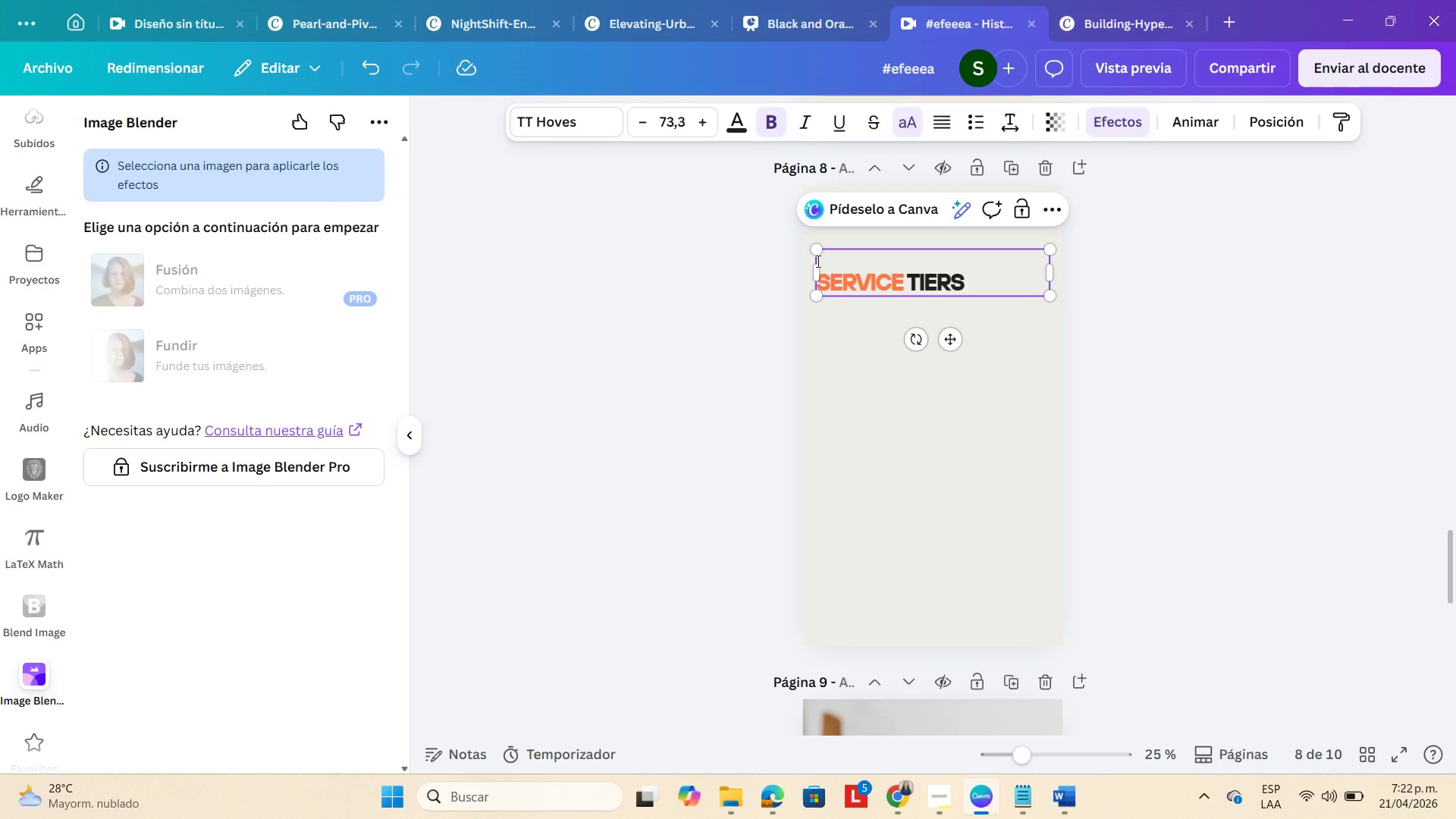 
key(ArrowDown)
 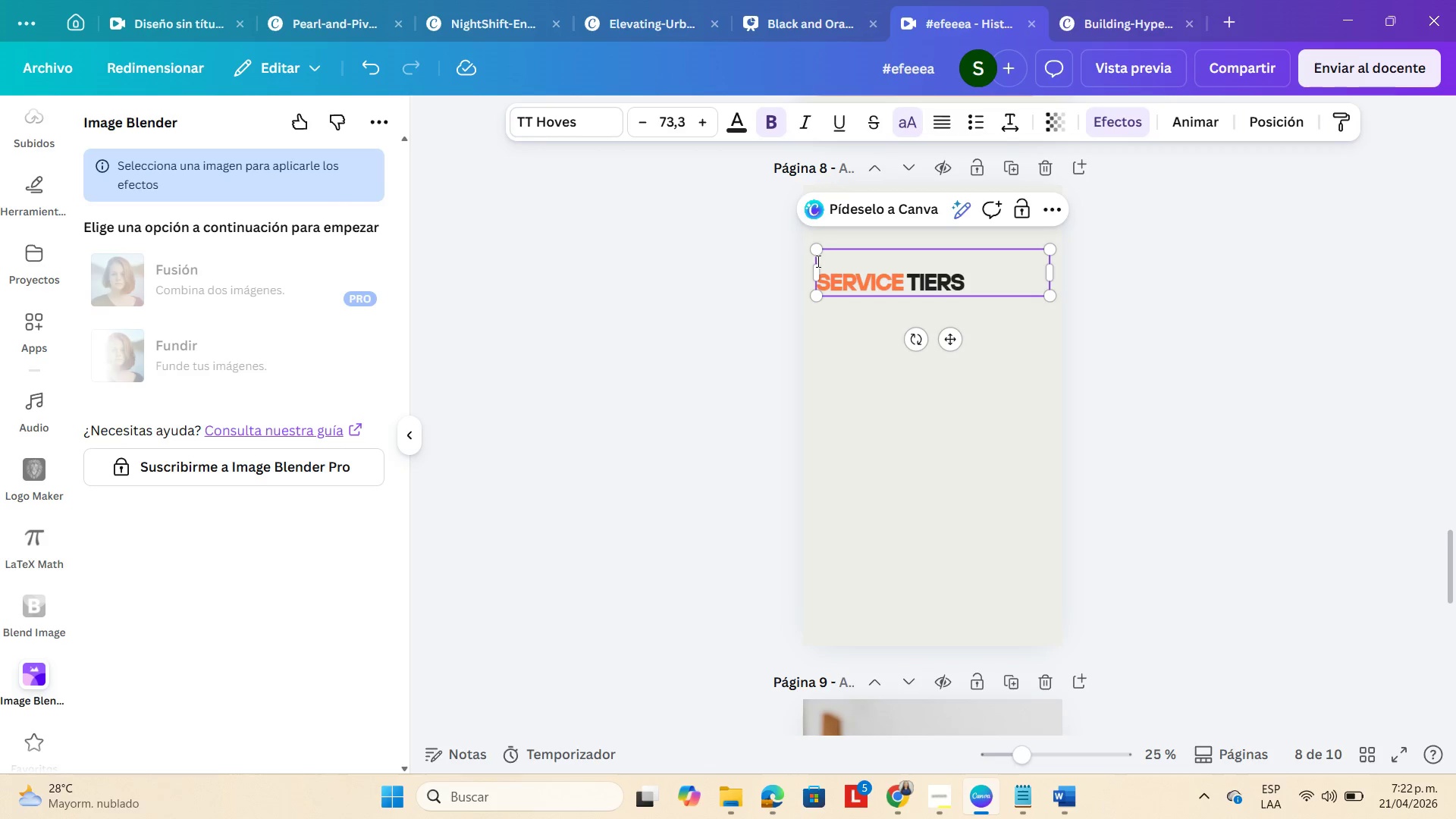 
key(Backspace)
 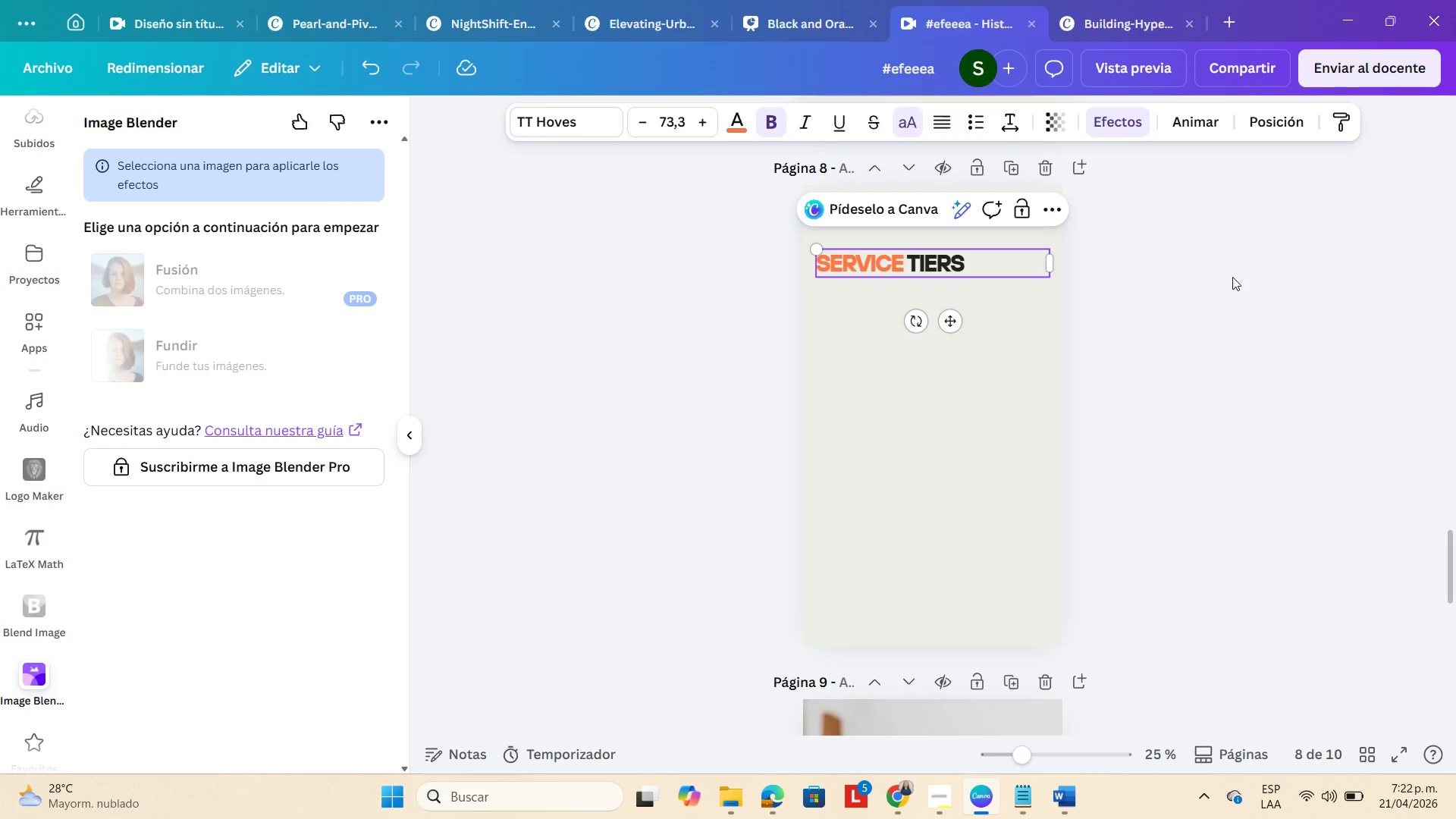 
left_click([1215, 278])
 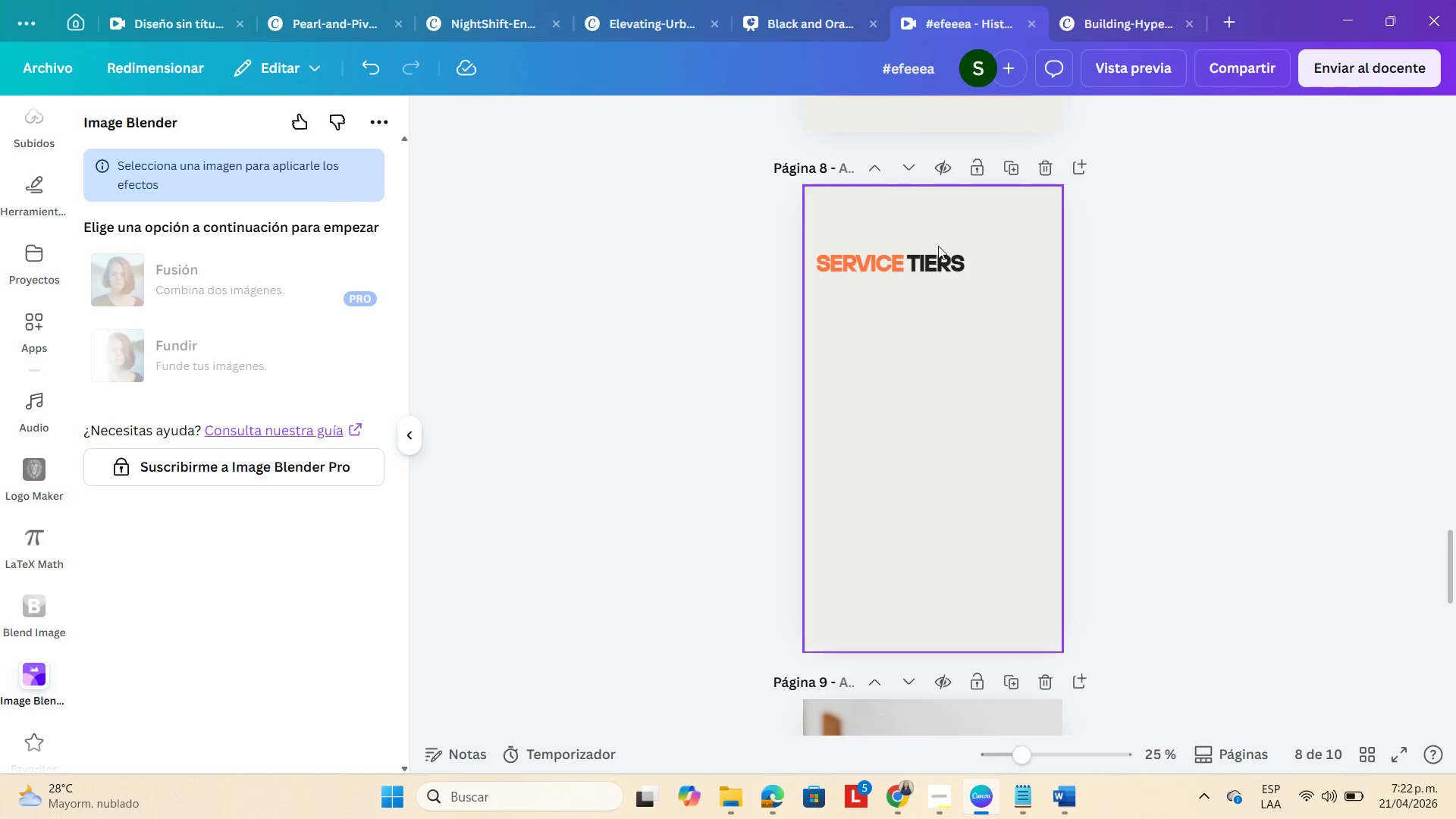 
left_click([952, 270])
 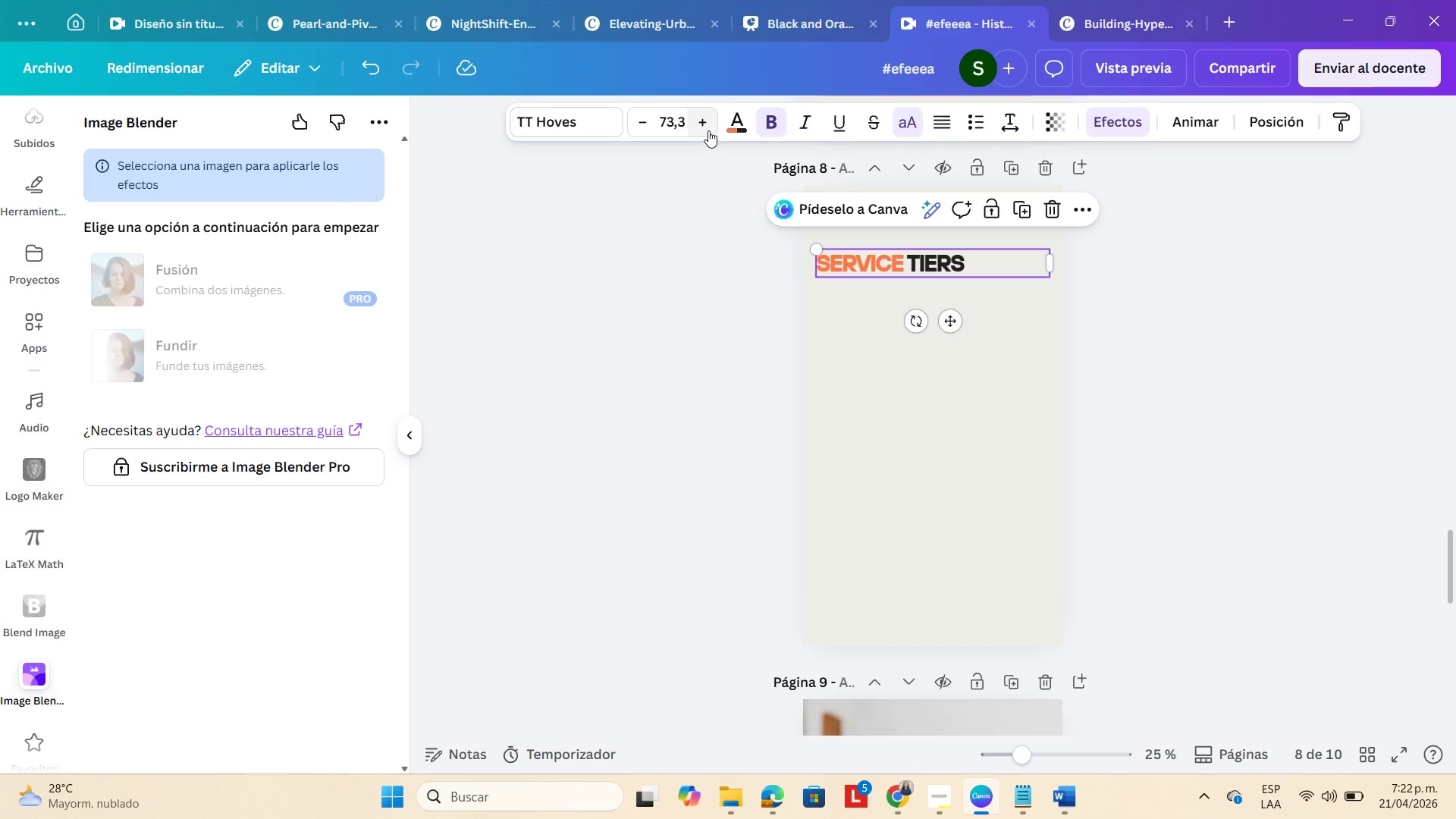 
double_click([706, 128])
 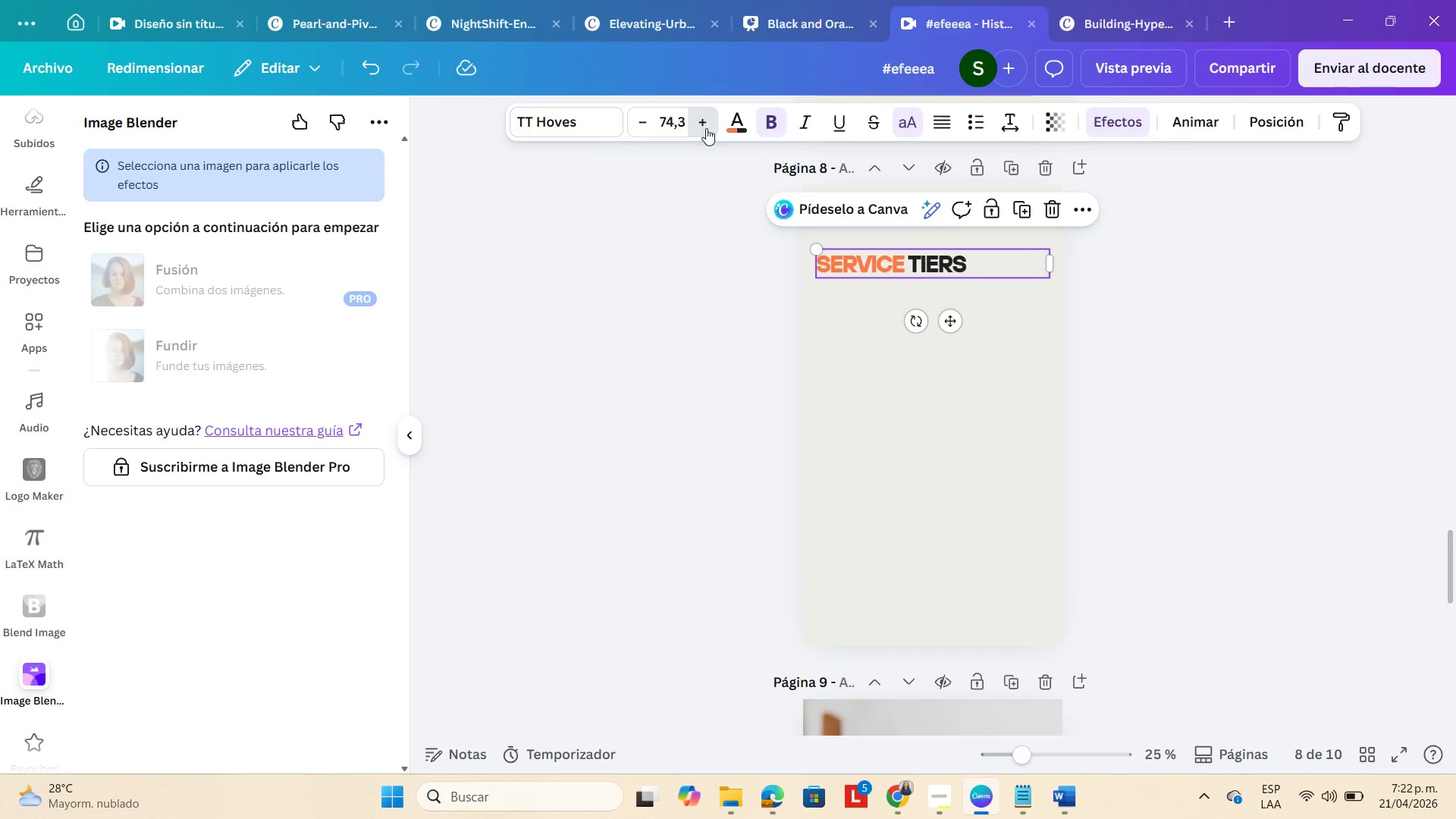 
triple_click([706, 128])
 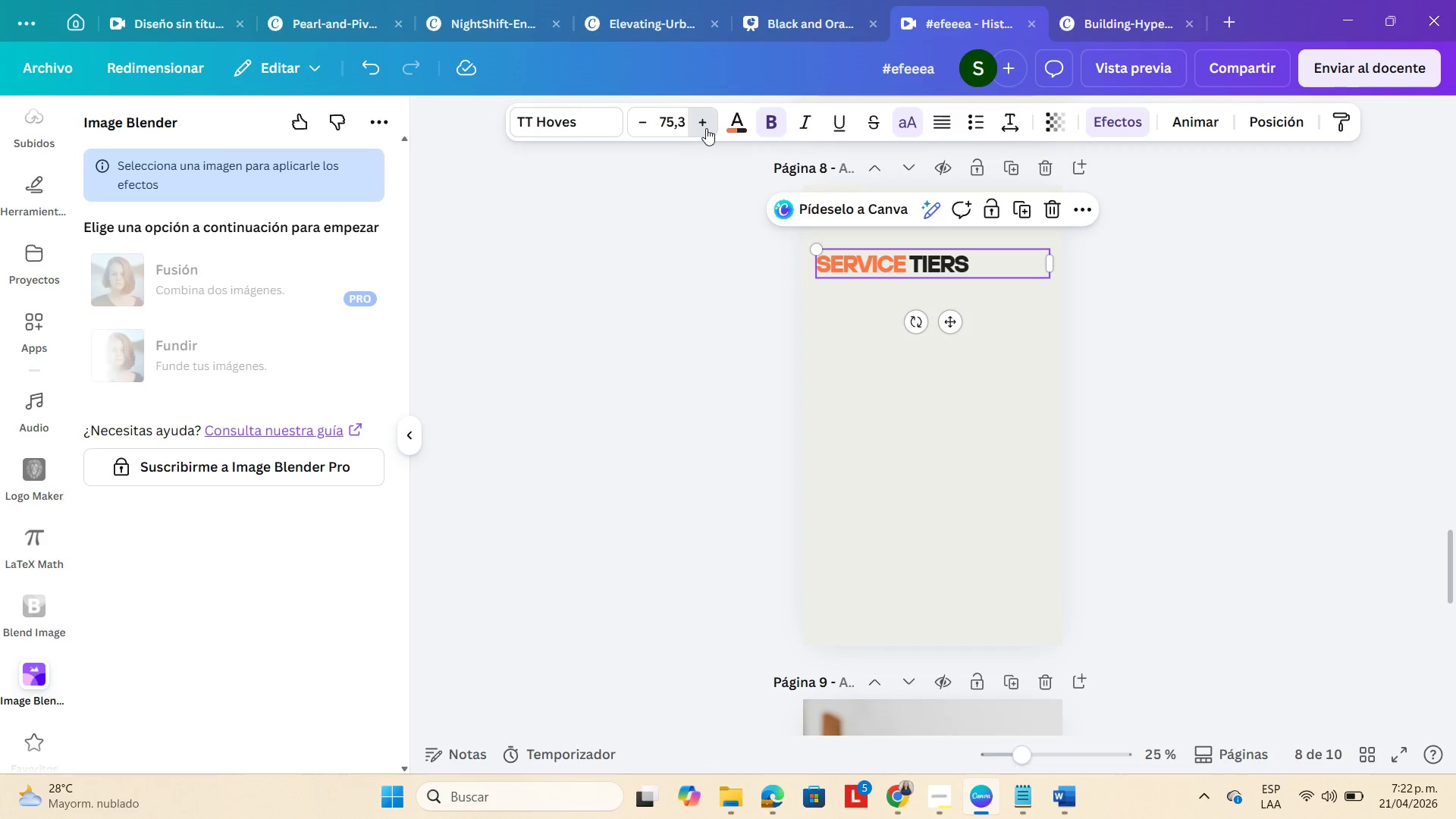 
triple_click([706, 128])
 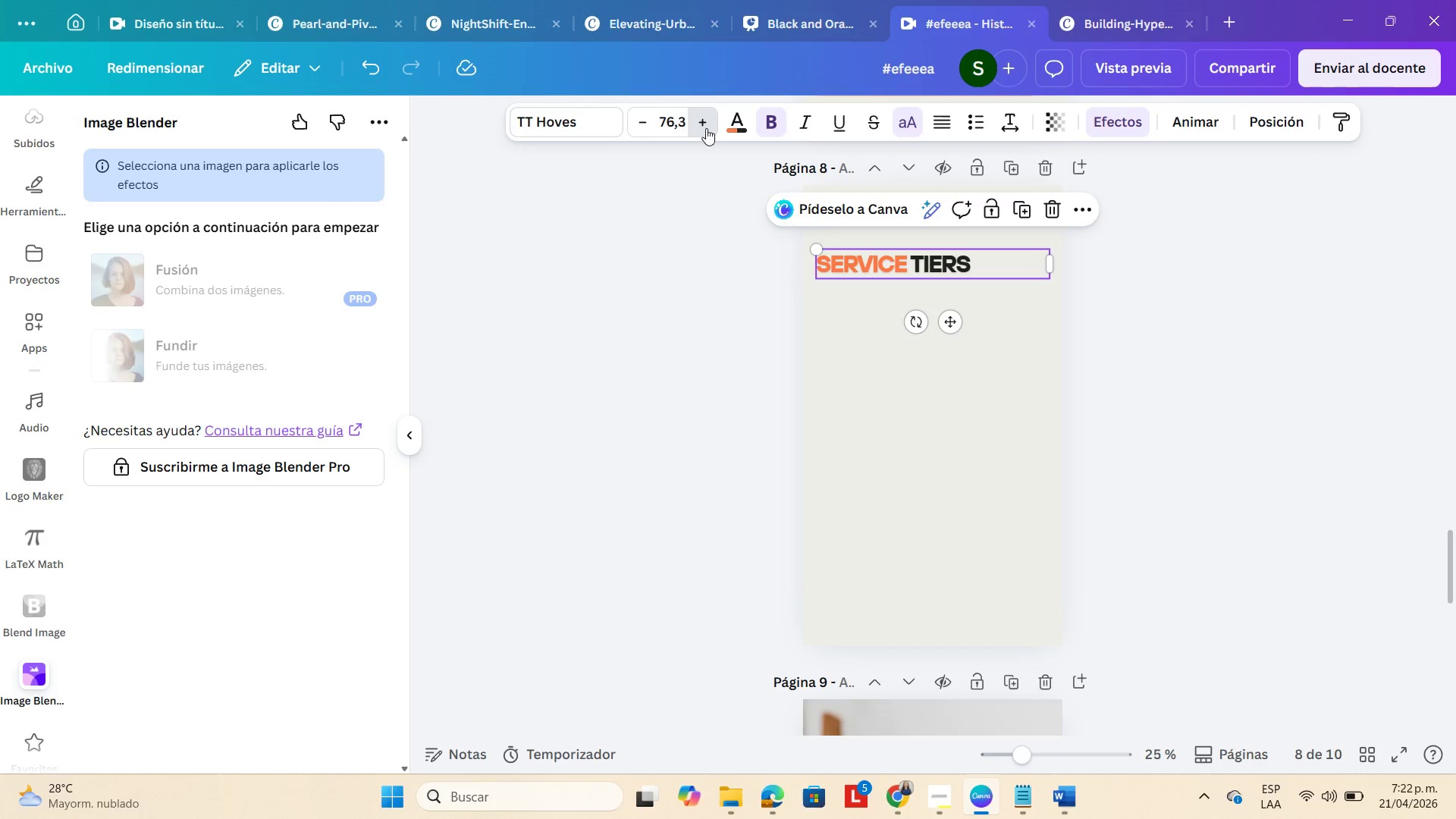 
triple_click([706, 128])
 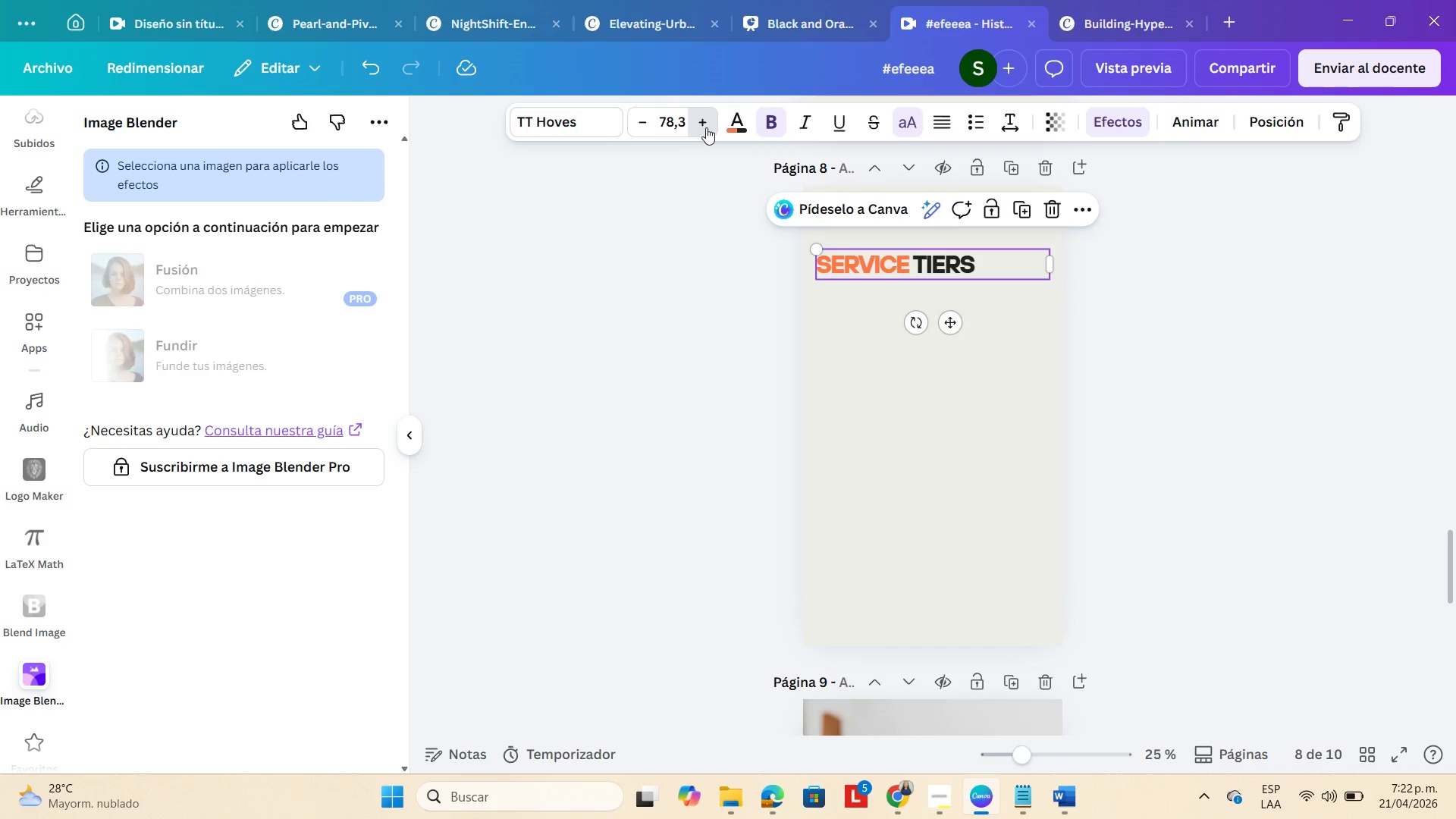 
triple_click([706, 127])
 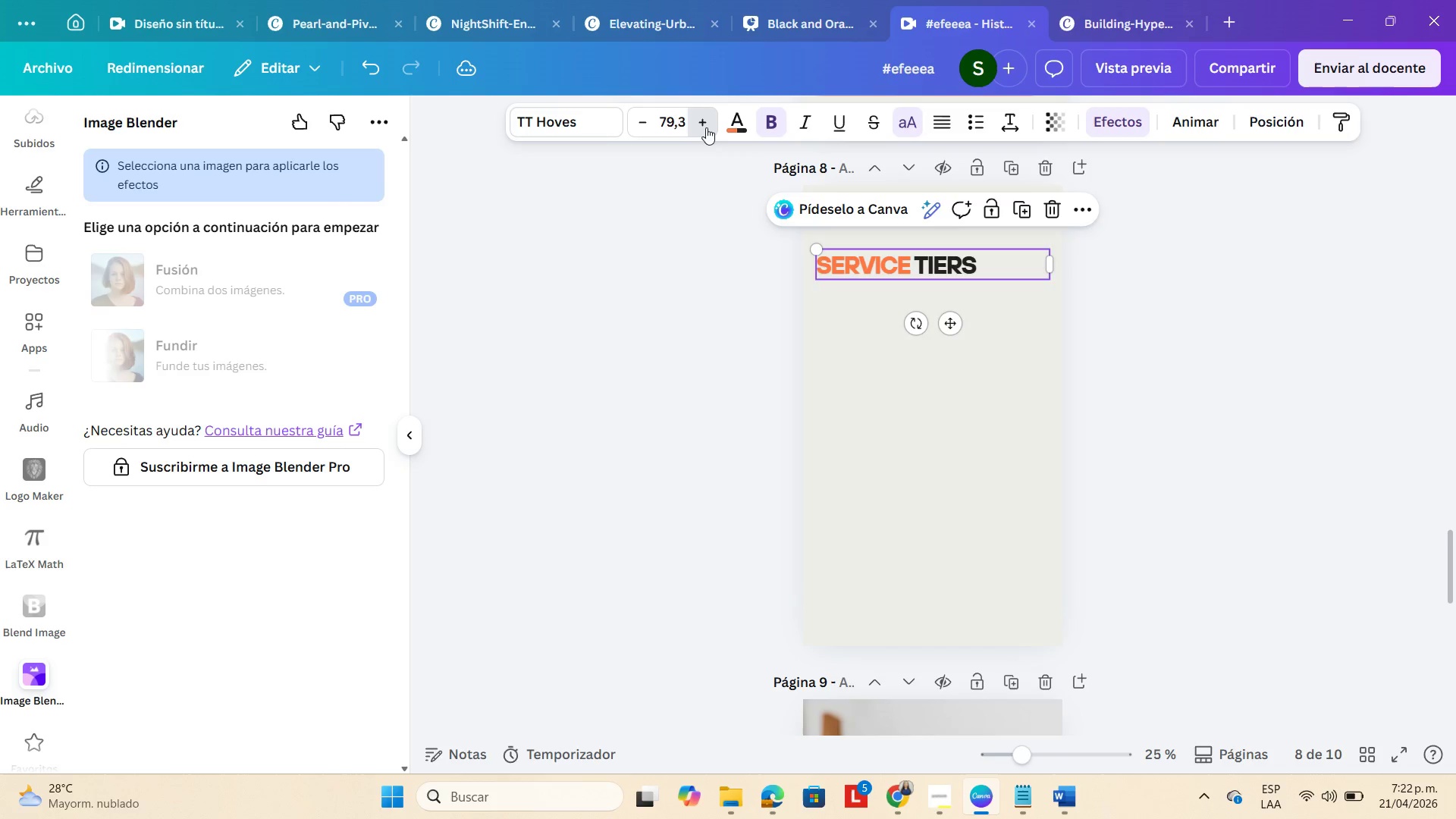 
triple_click([706, 127])
 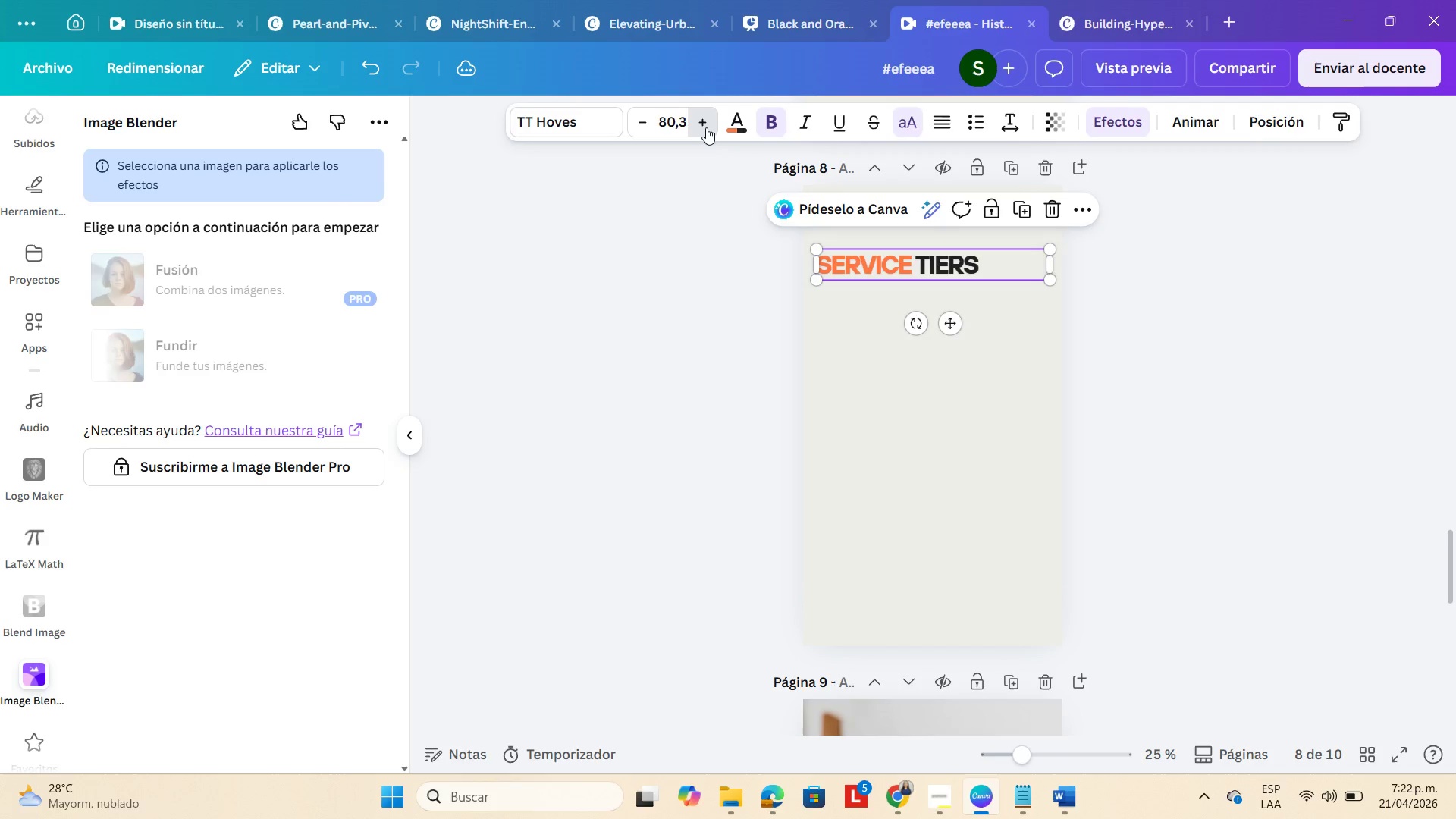 
triple_click([706, 127])
 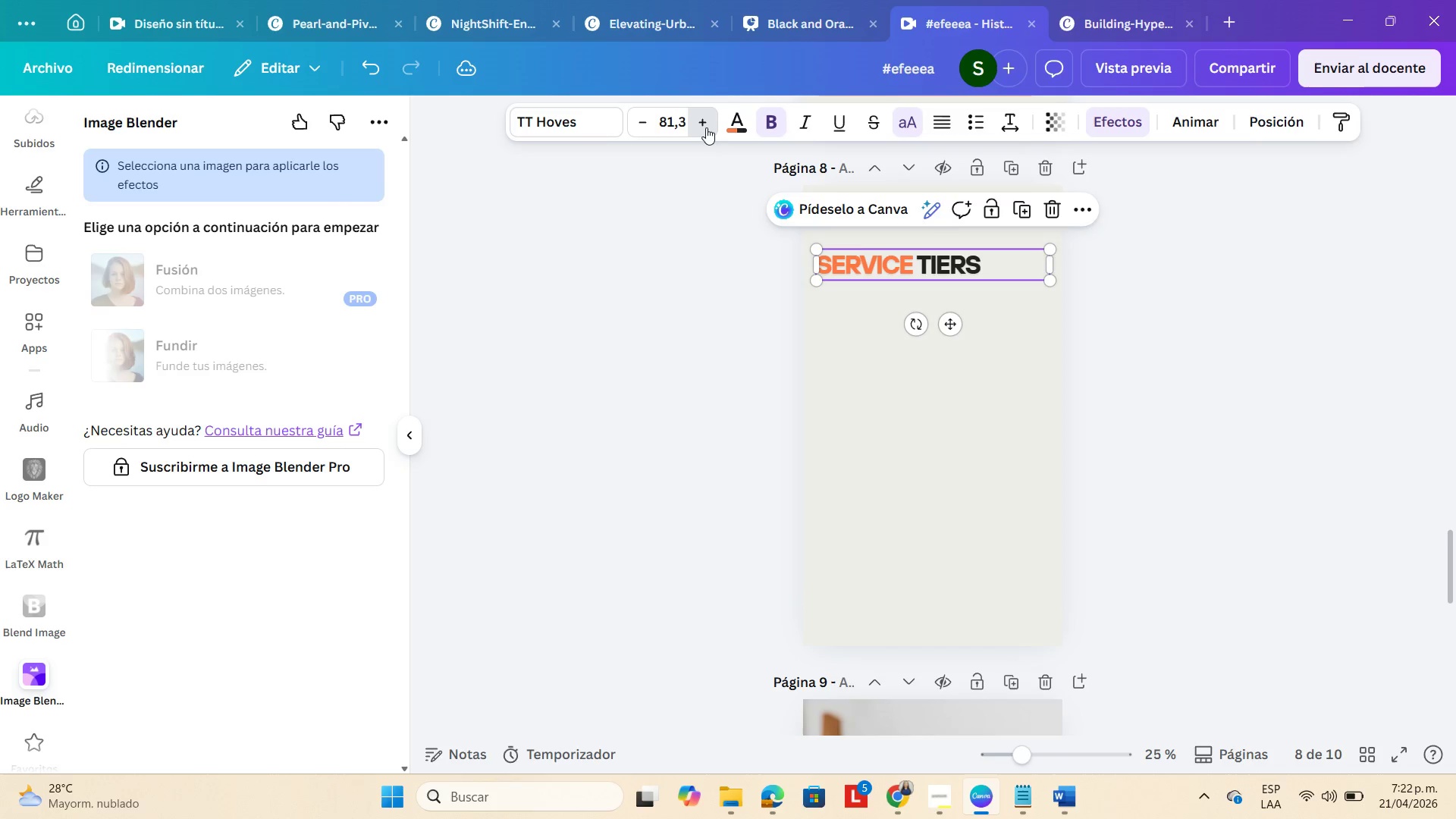 
triple_click([706, 127])
 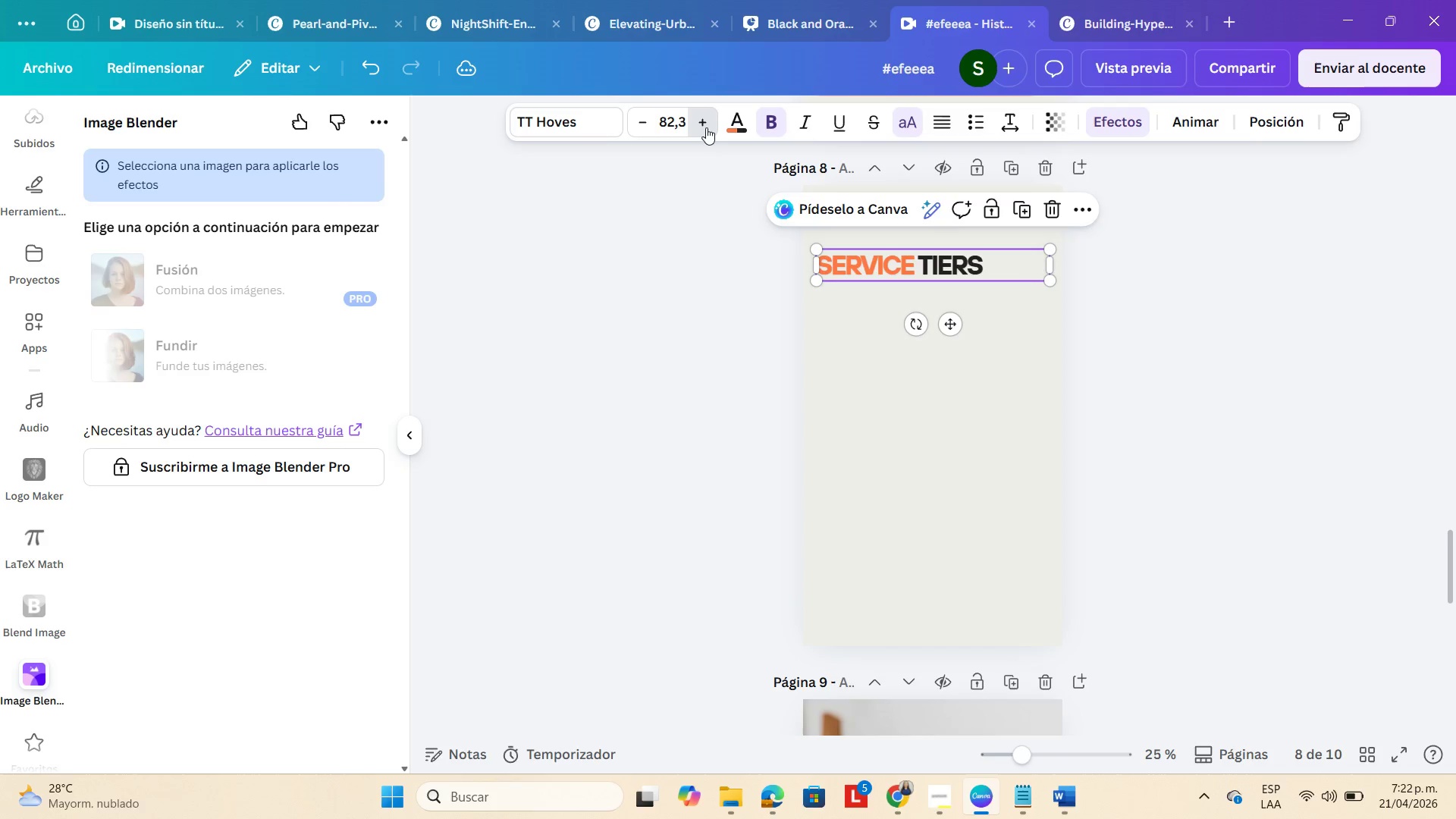 
triple_click([706, 127])
 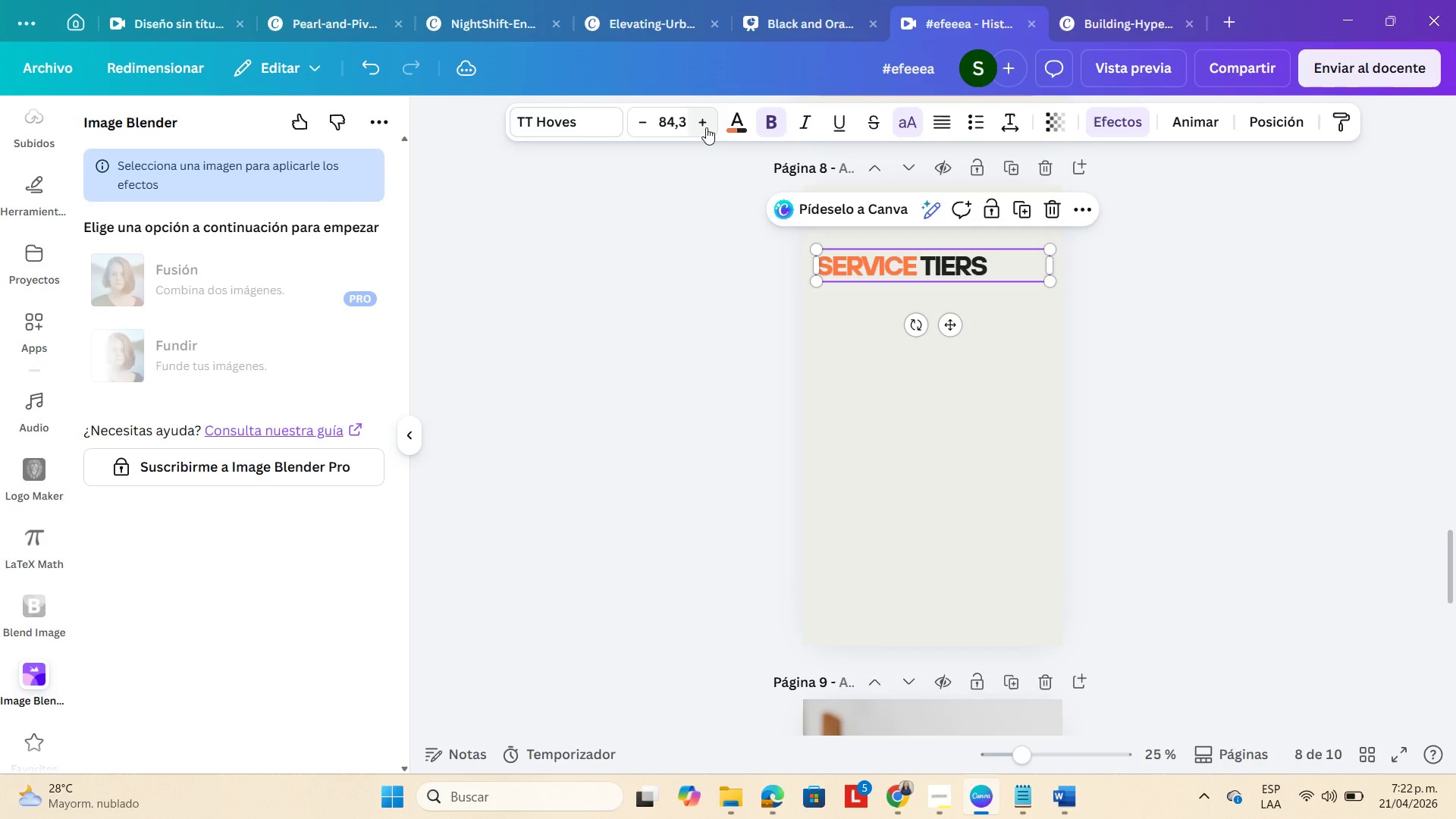 
left_click([706, 127])
 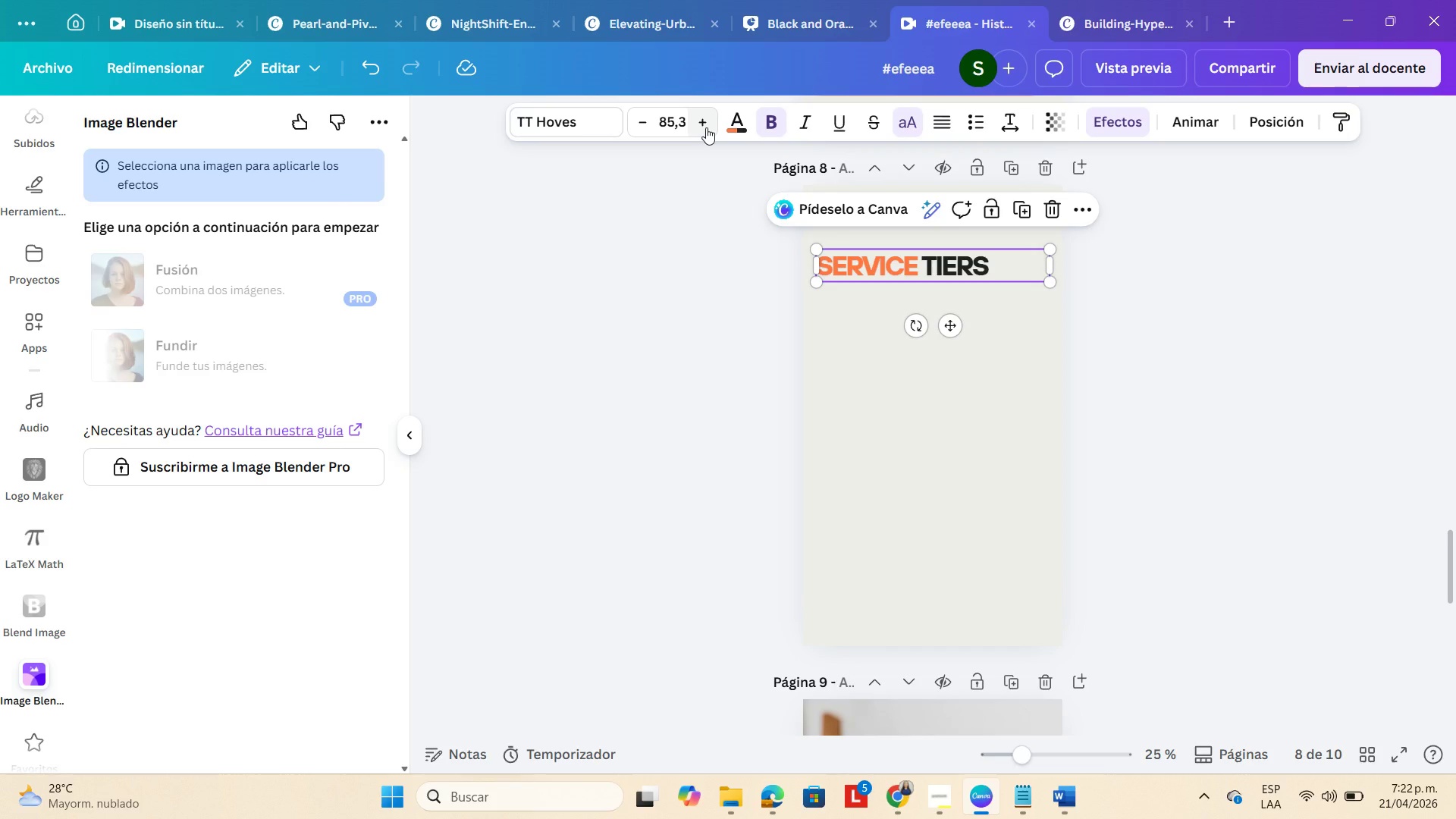 
left_click([706, 127])
 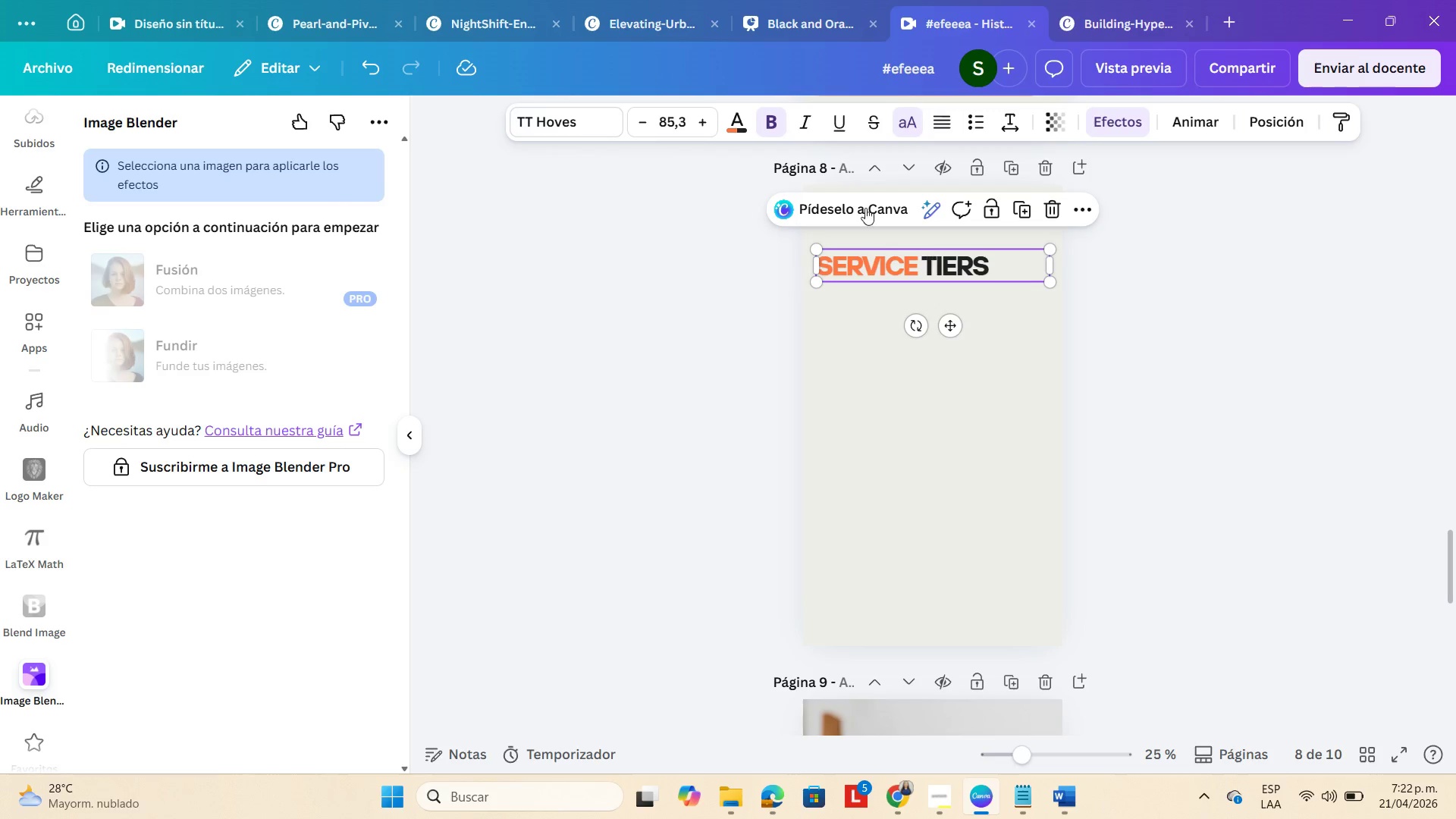 
double_click([1291, 378])
 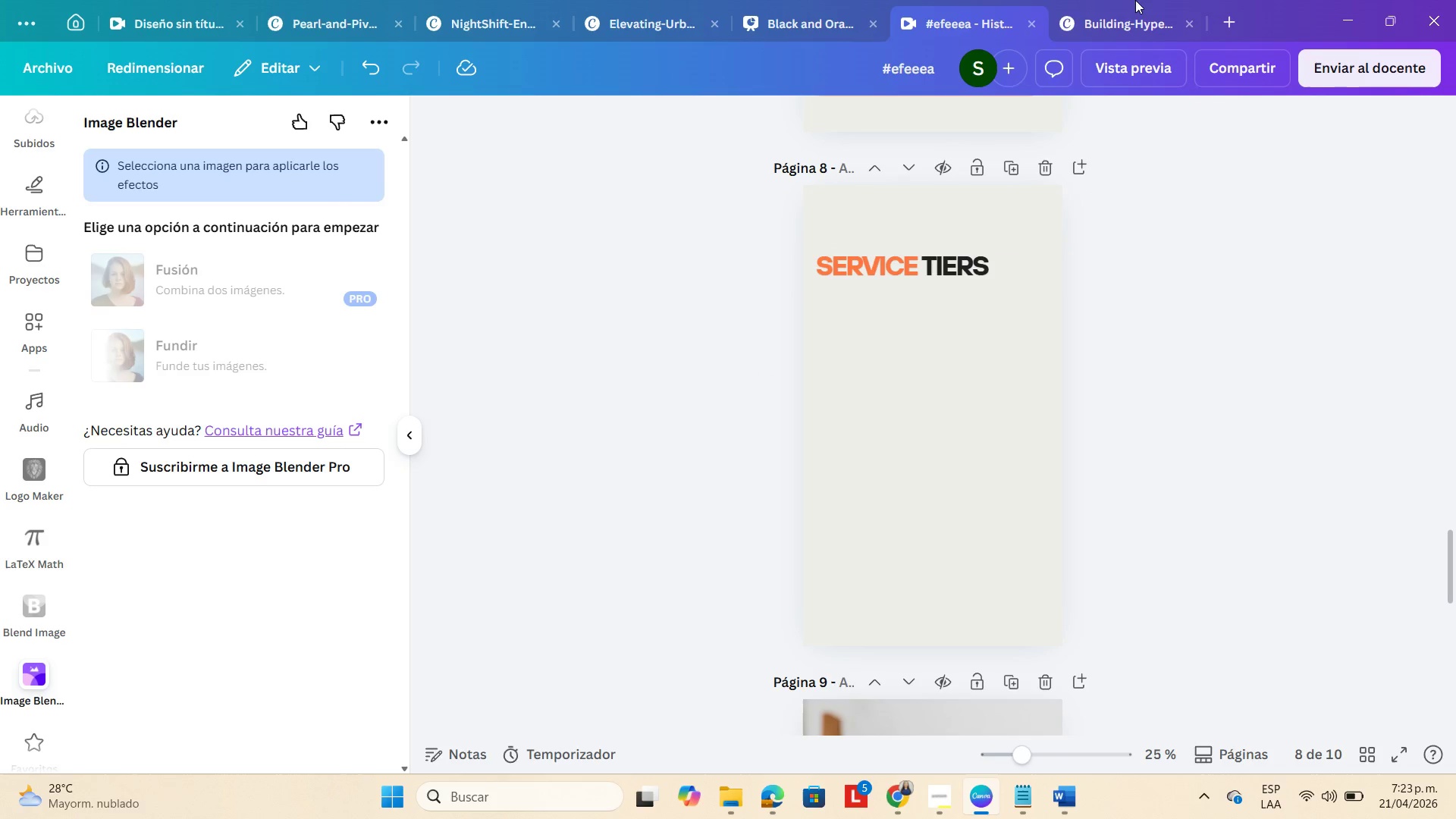 
left_click([799, 30])
 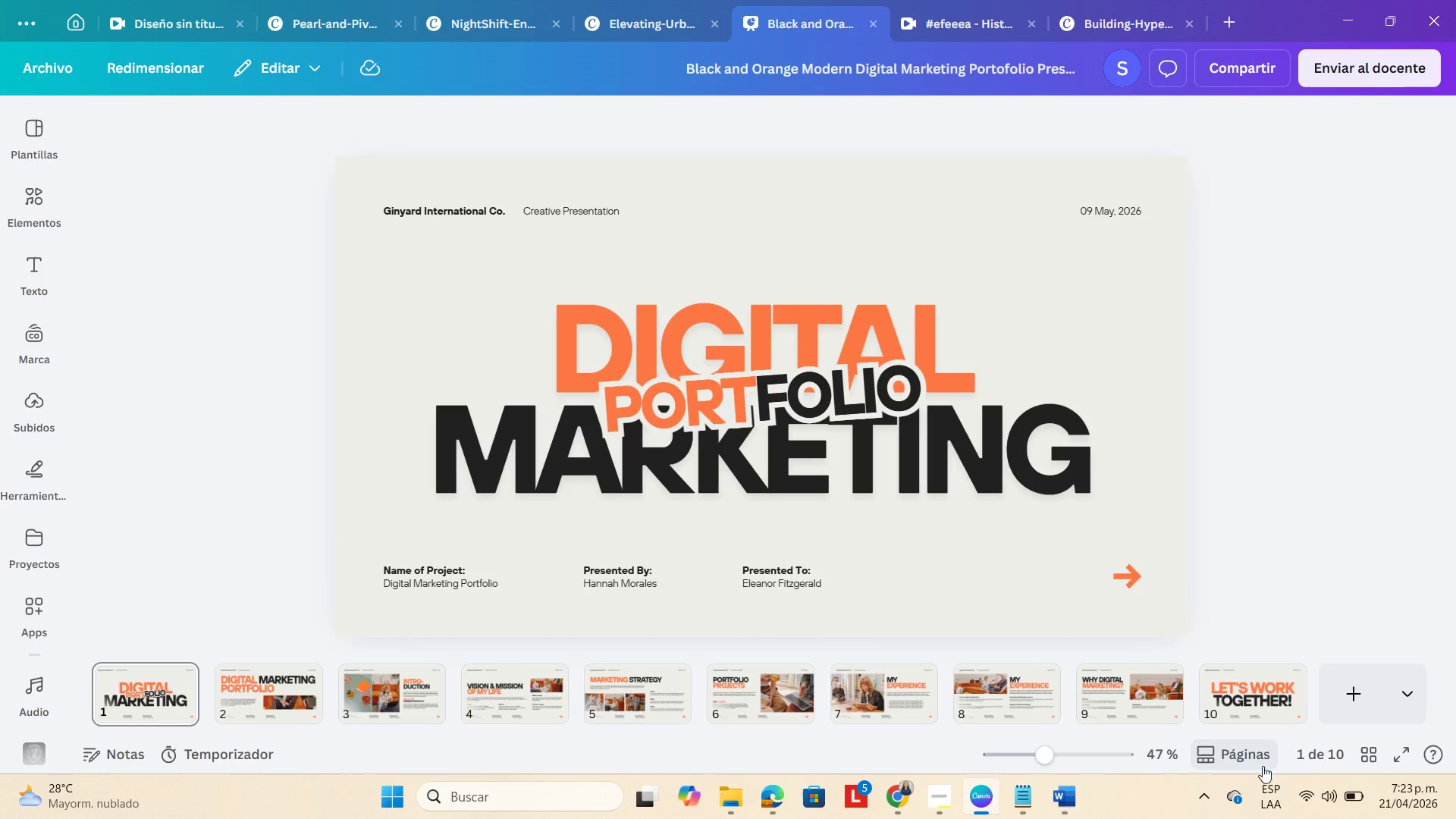 
left_click([1371, 748])
 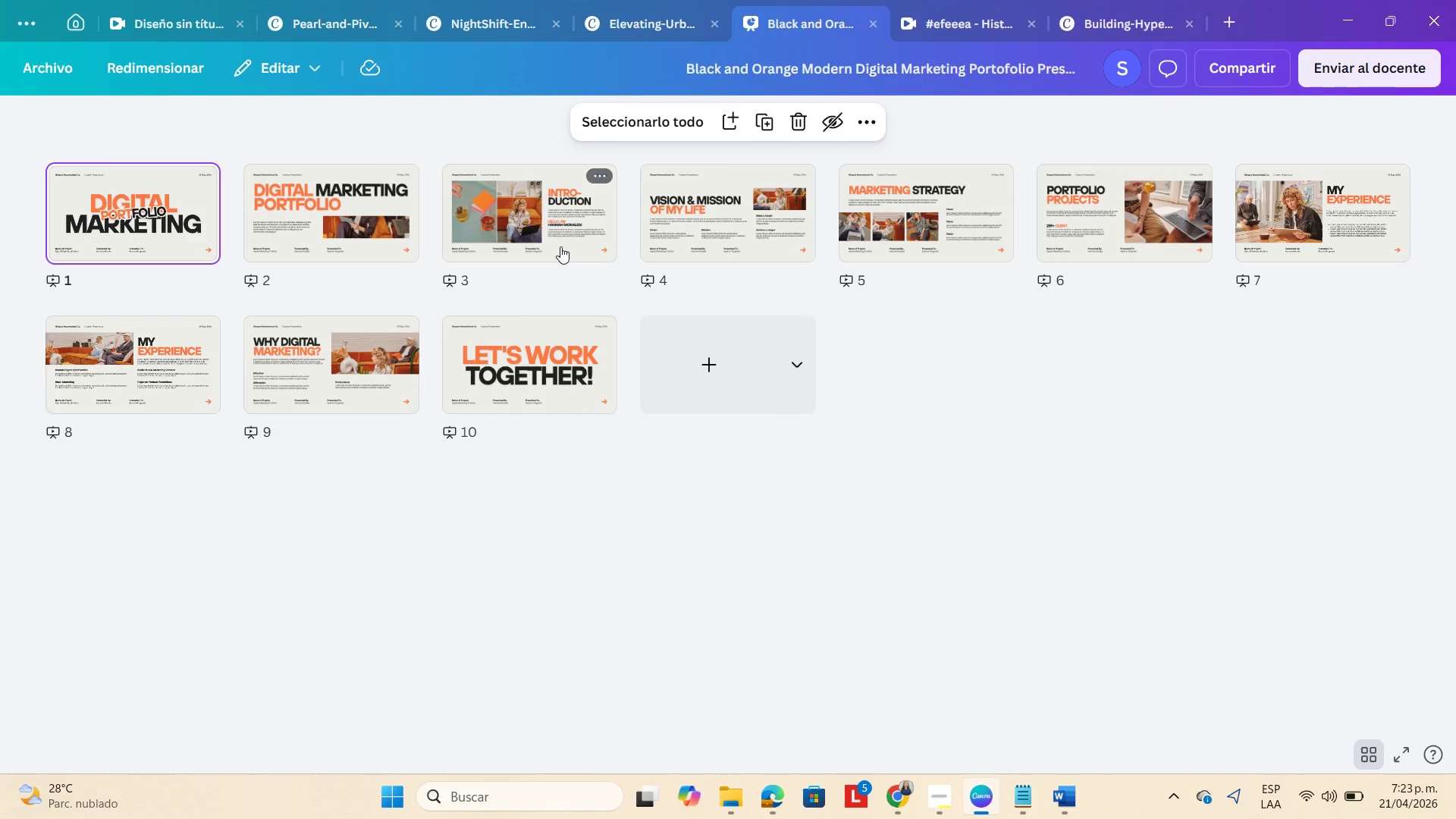 
wait(12.08)
 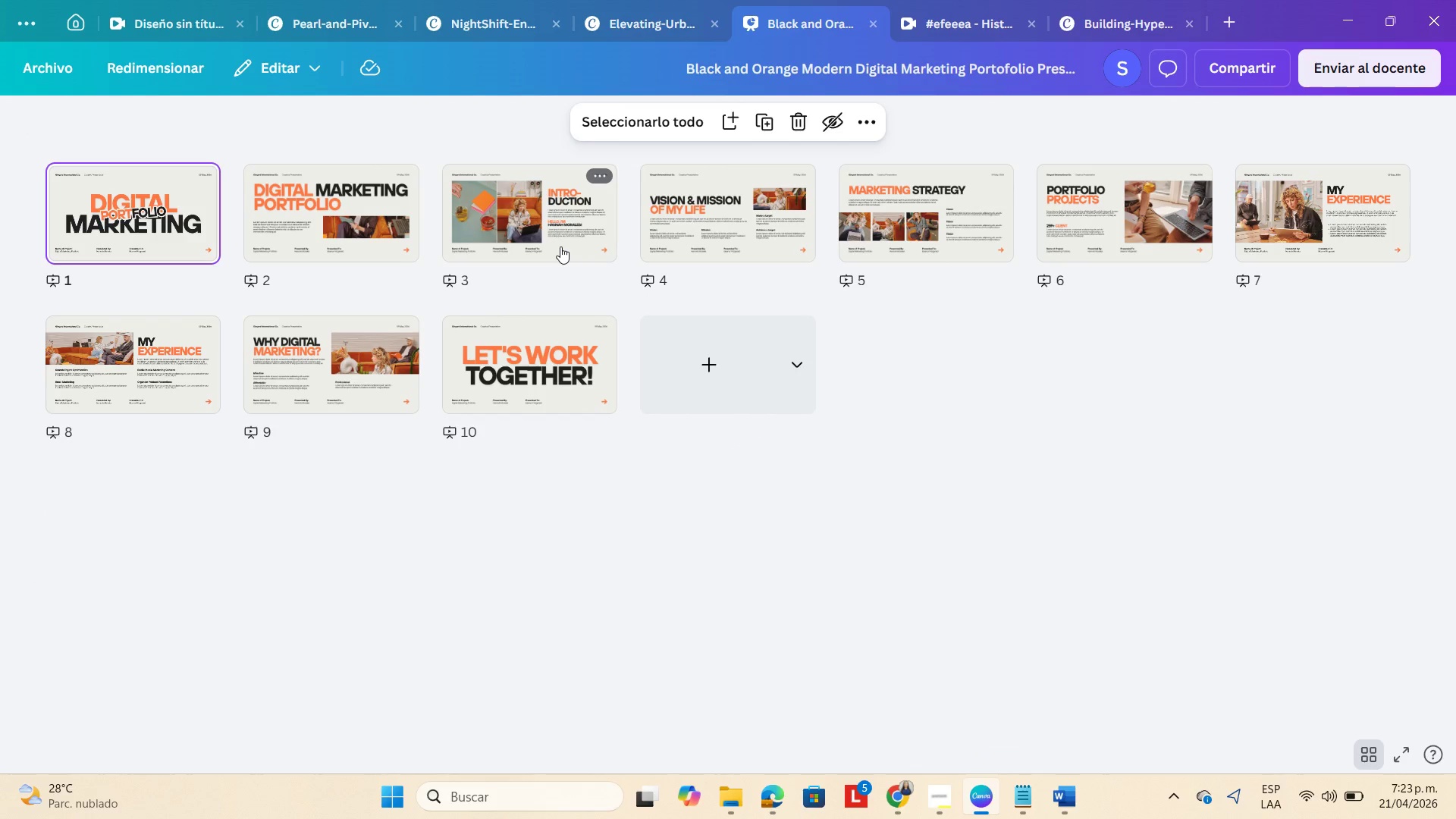 
left_click([958, 36])
 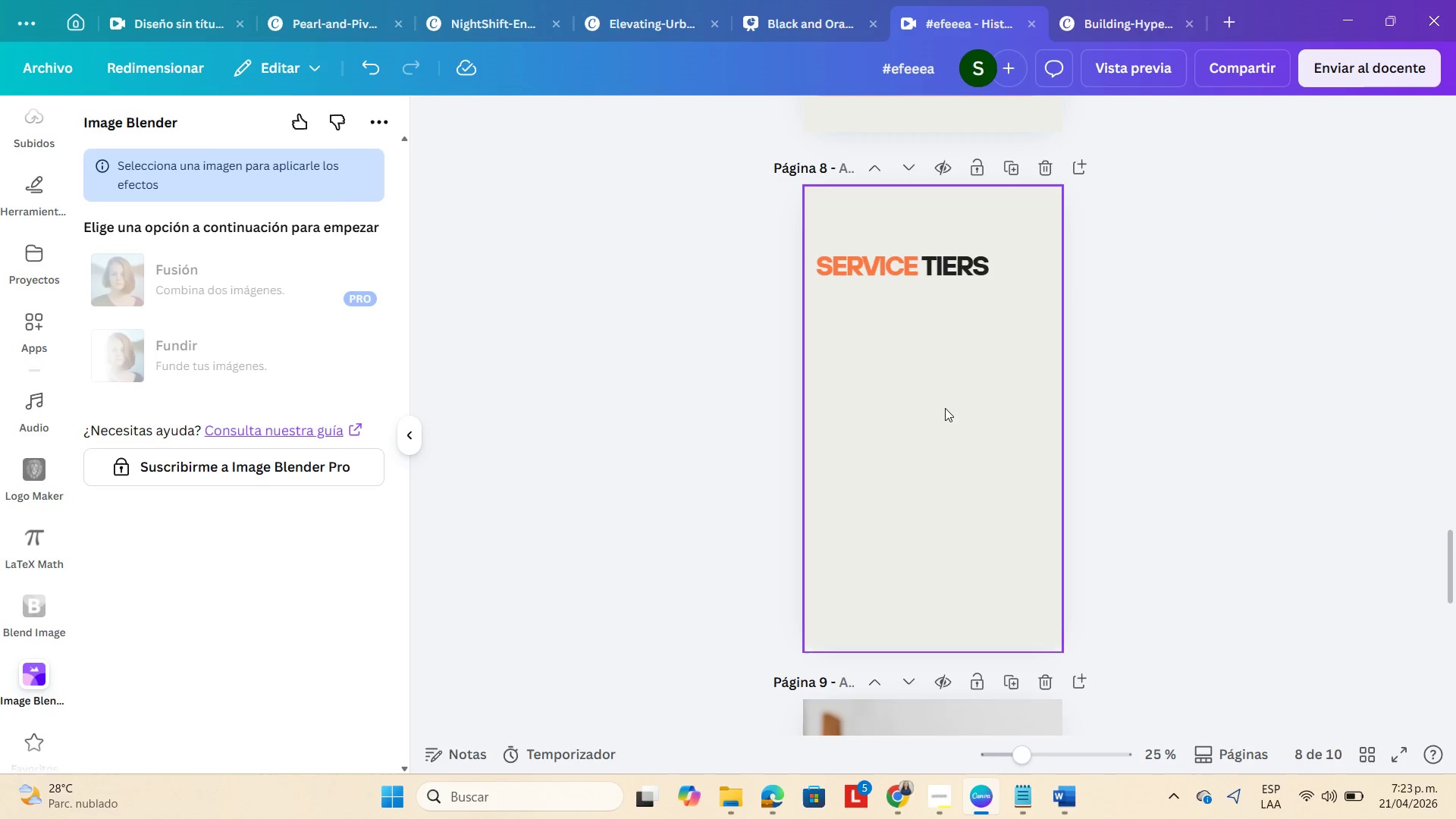 
left_click([949, 408])
 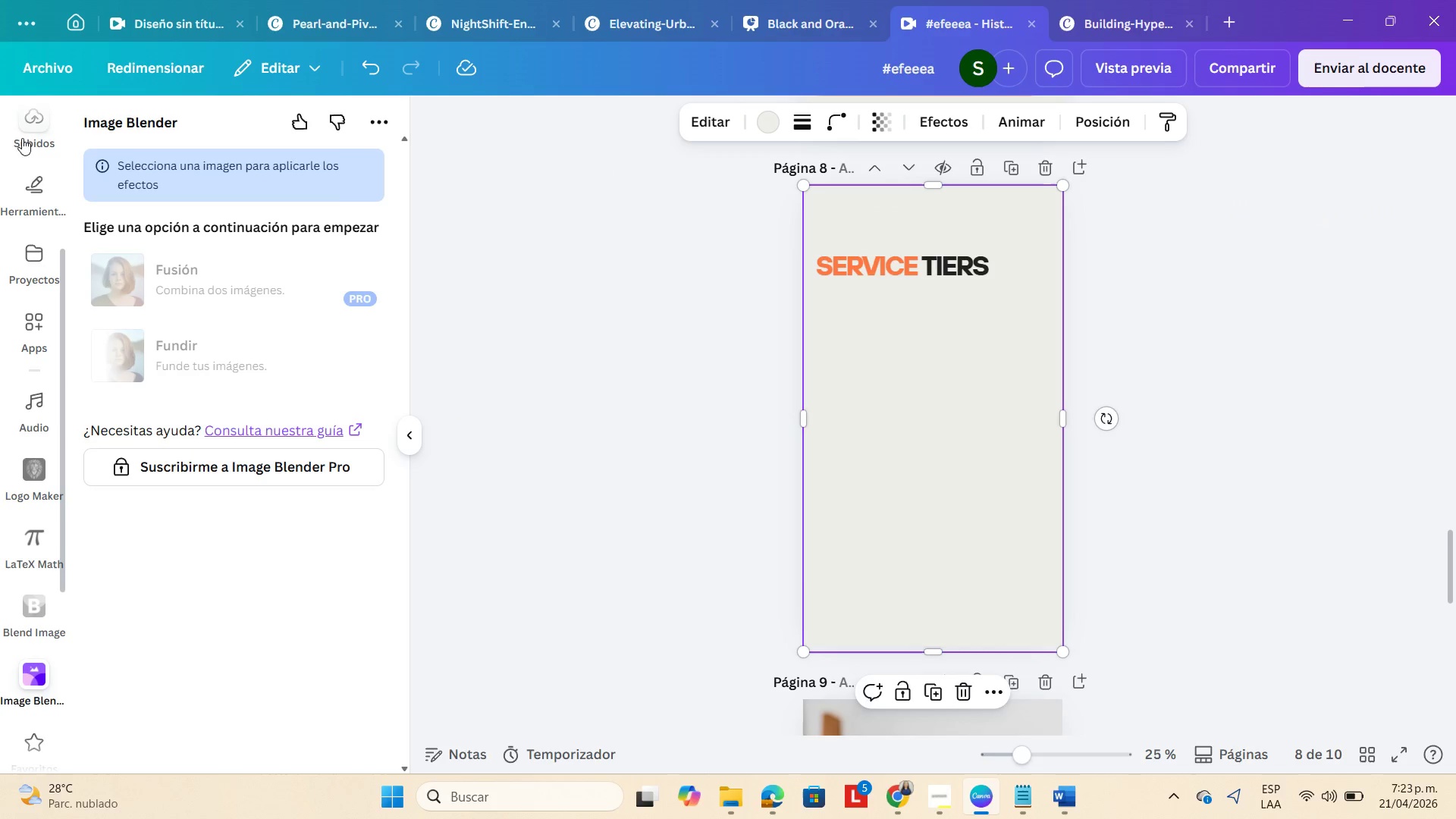 
scroll: coordinate [49, 200], scroll_direction: up, amount: 7.0
 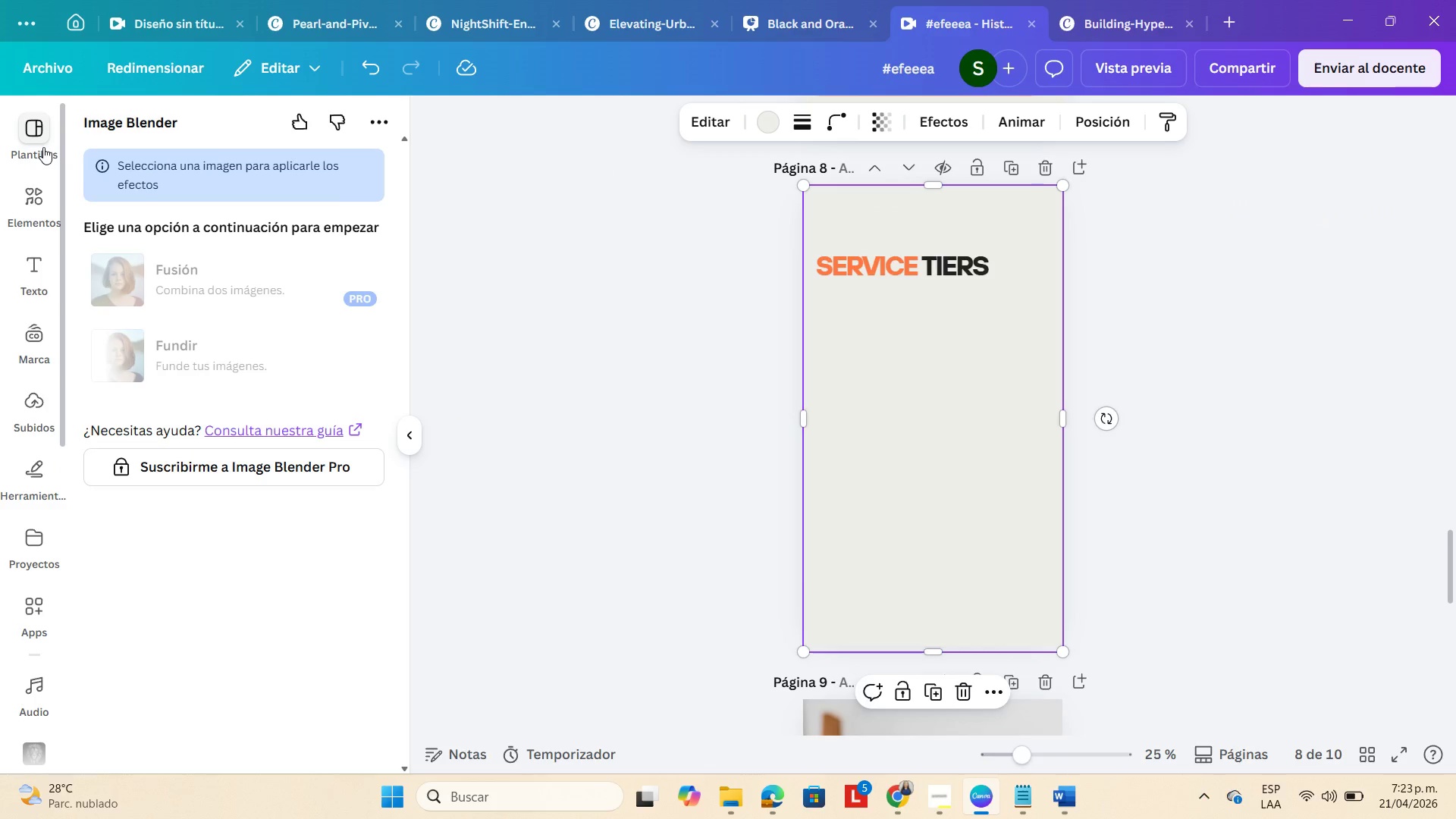 
left_click([42, 148])
 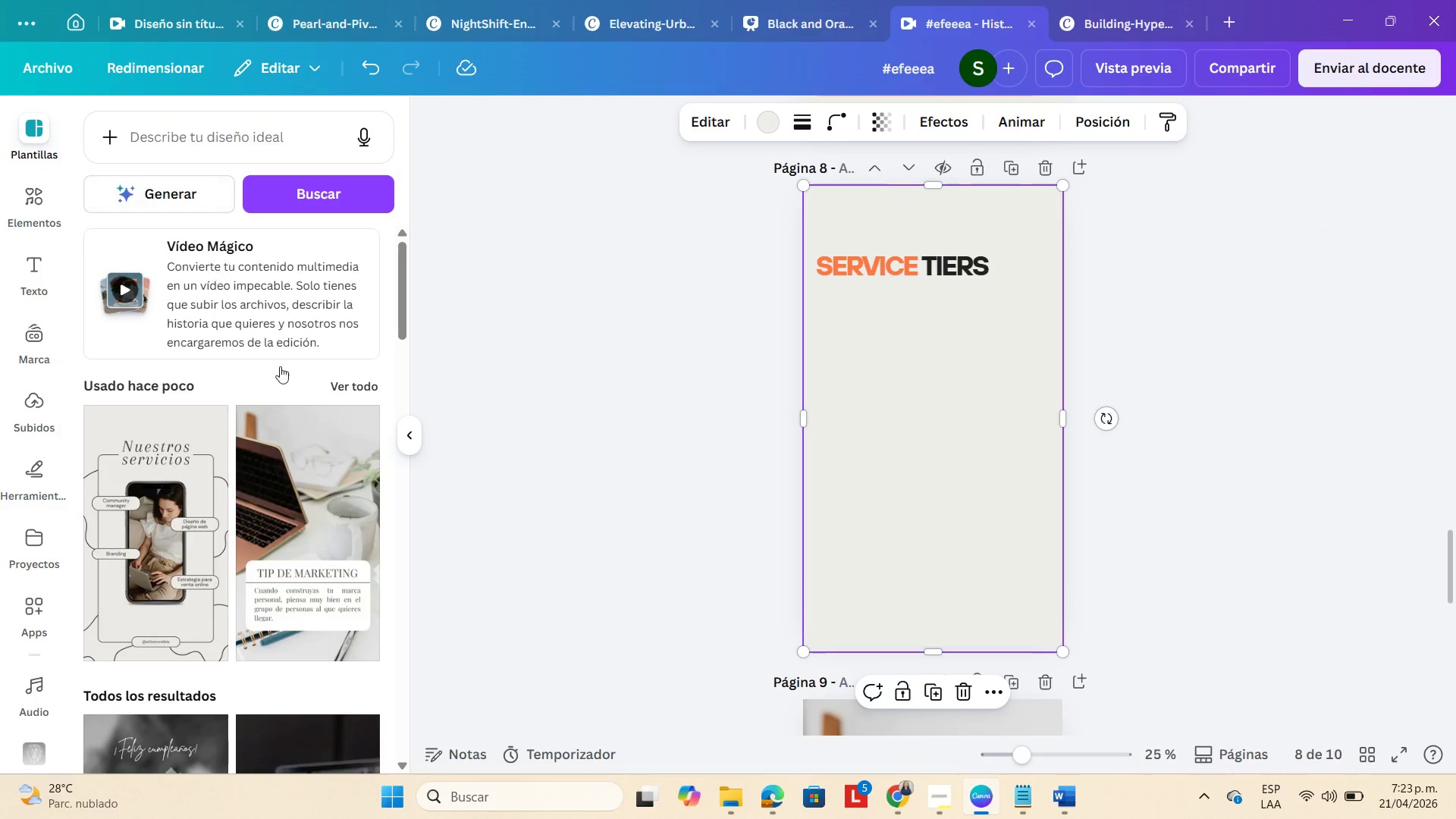 
scroll: coordinate [275, 446], scroll_direction: down, amount: 2.0
 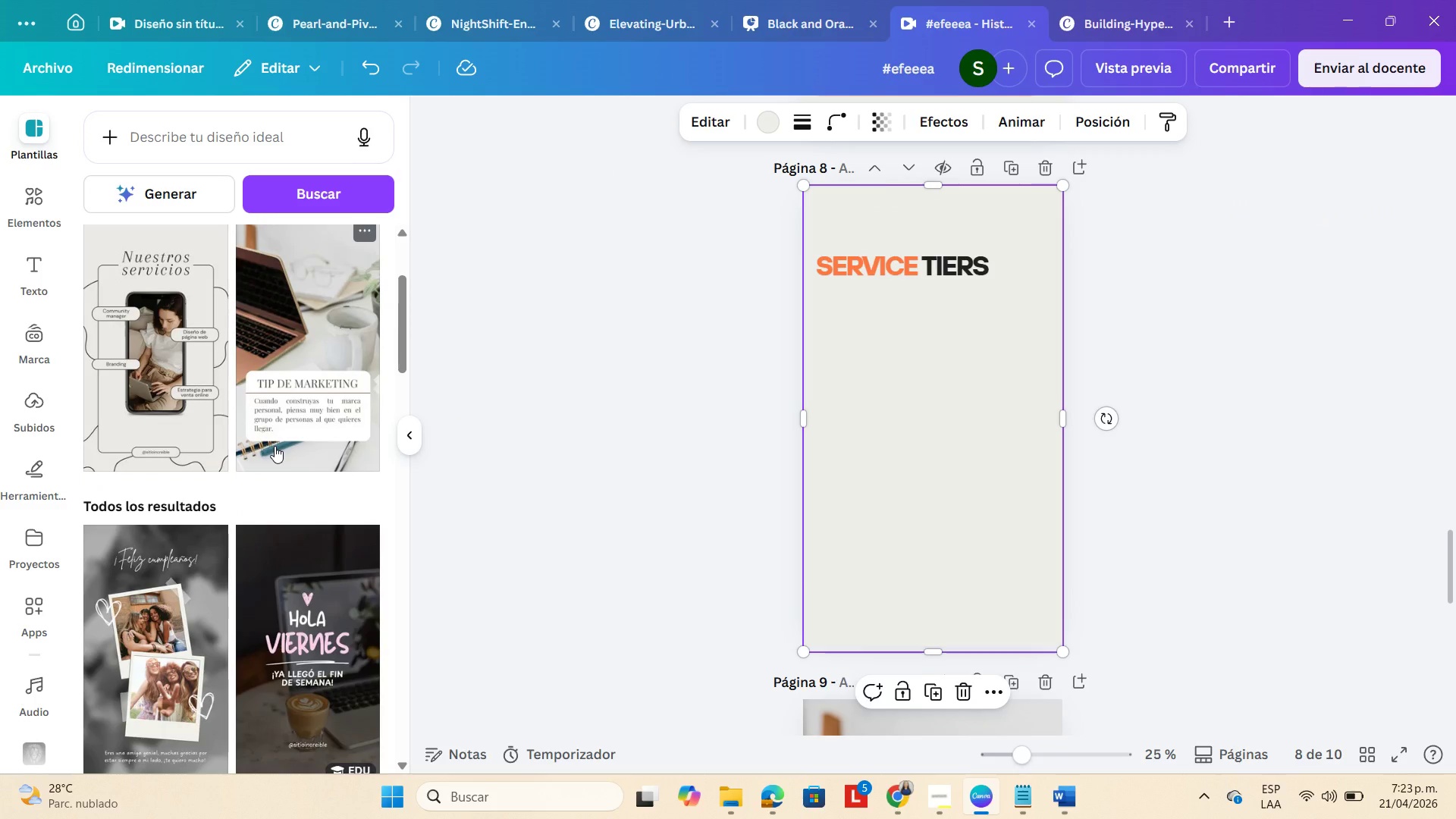 
scroll: coordinate [275, 446], scroll_direction: up, amount: 6.0
 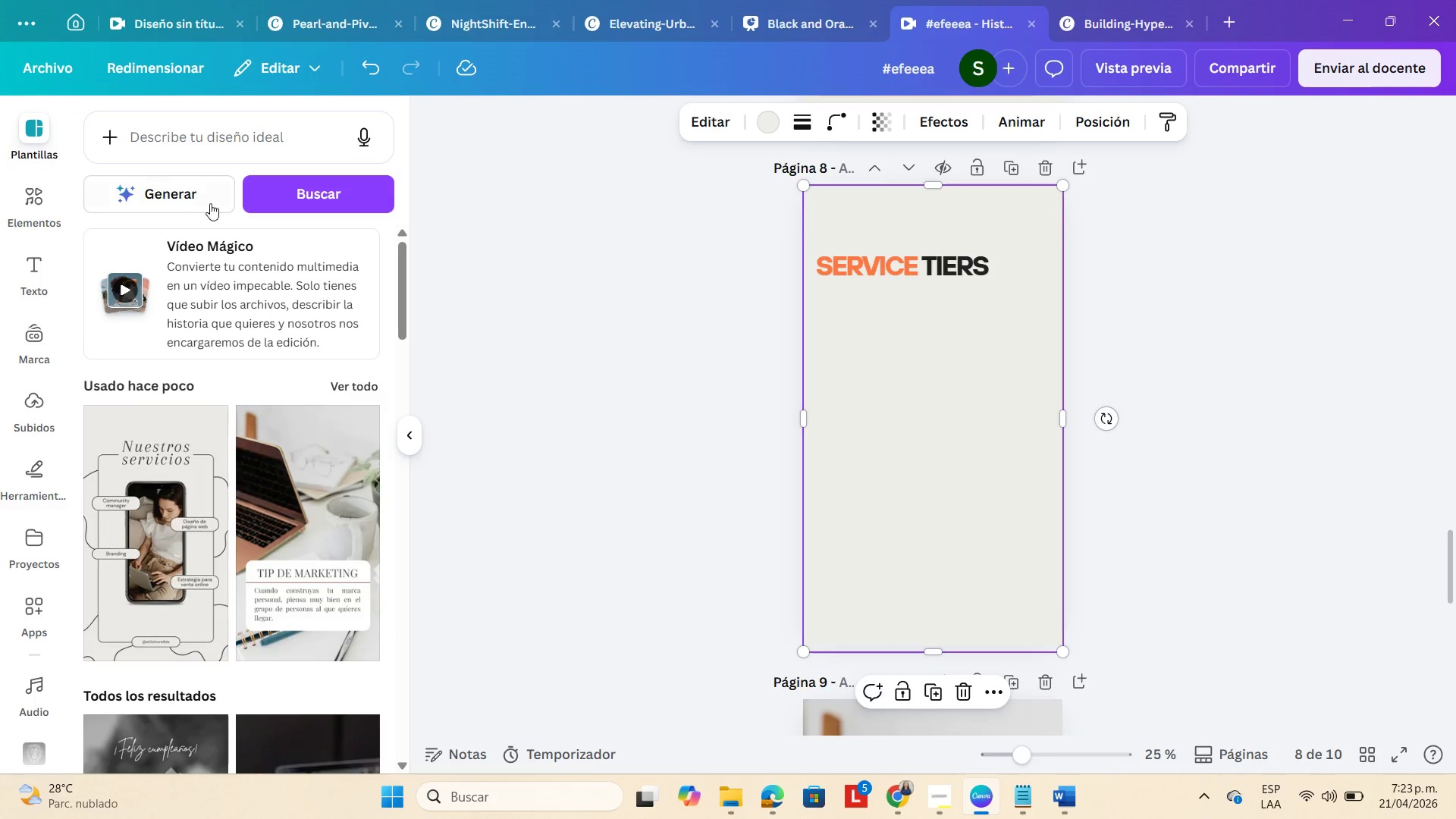 
wait(6.35)
 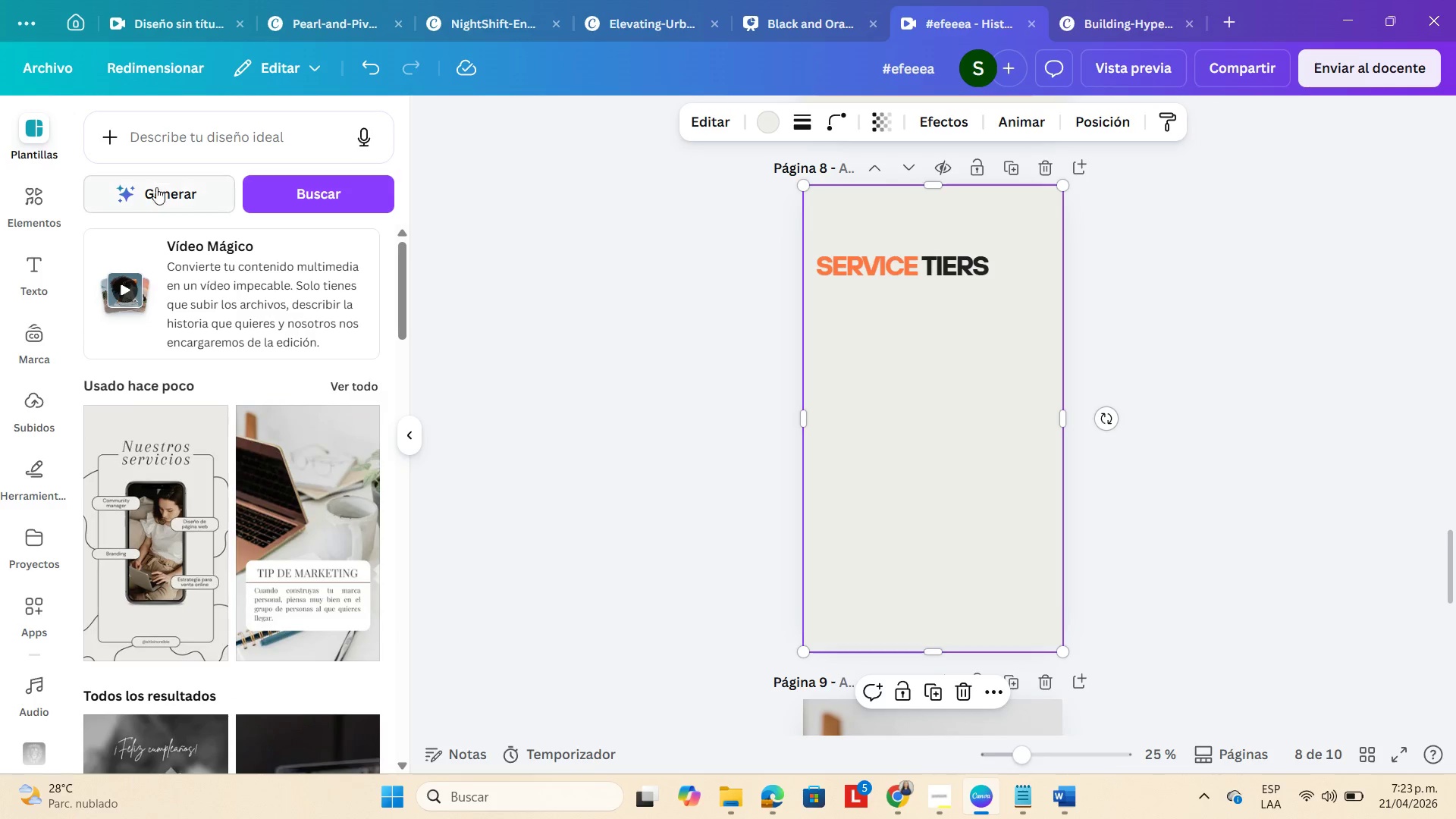 
left_click([290, 191])
 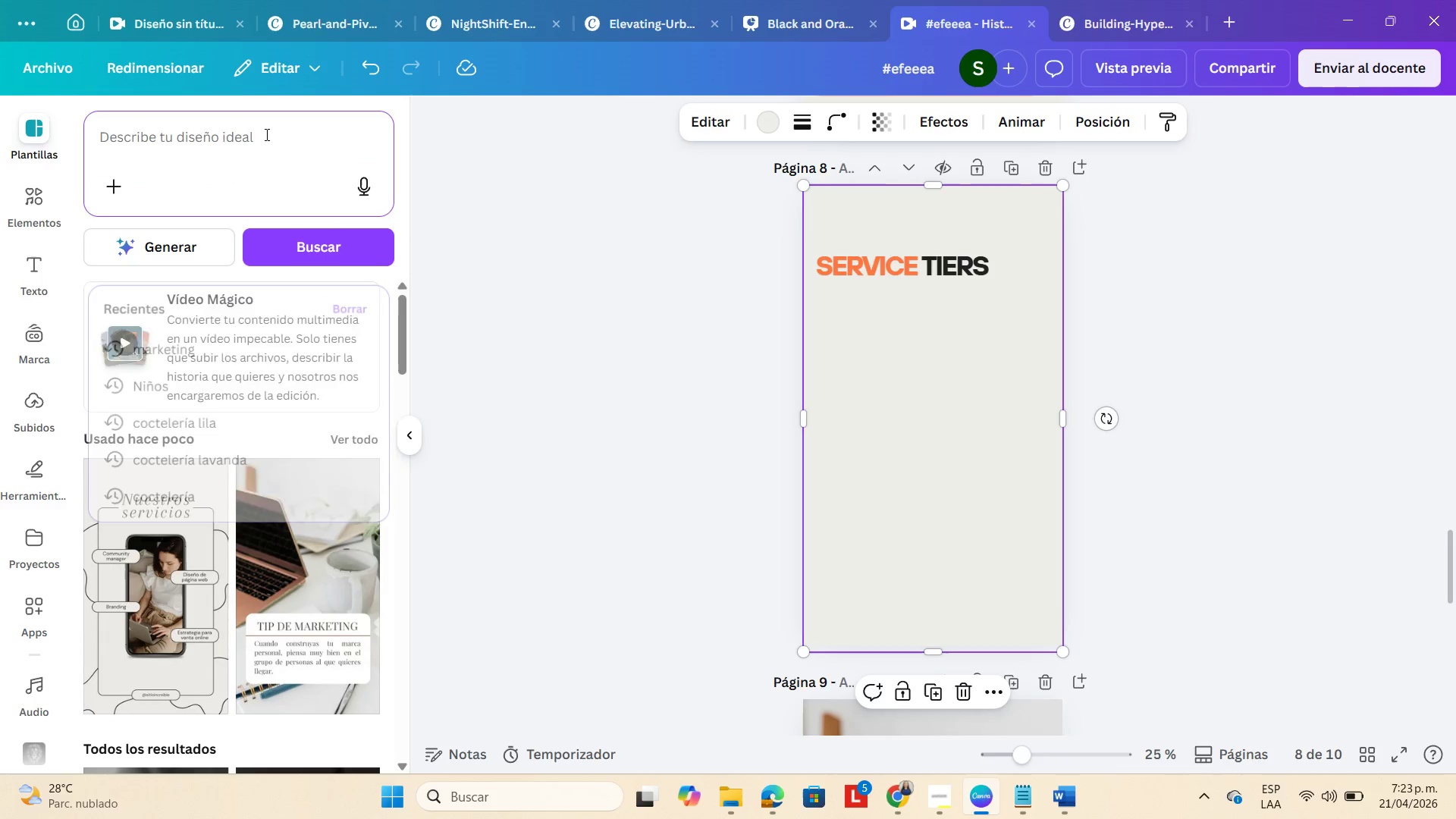 
type(tabla de )
 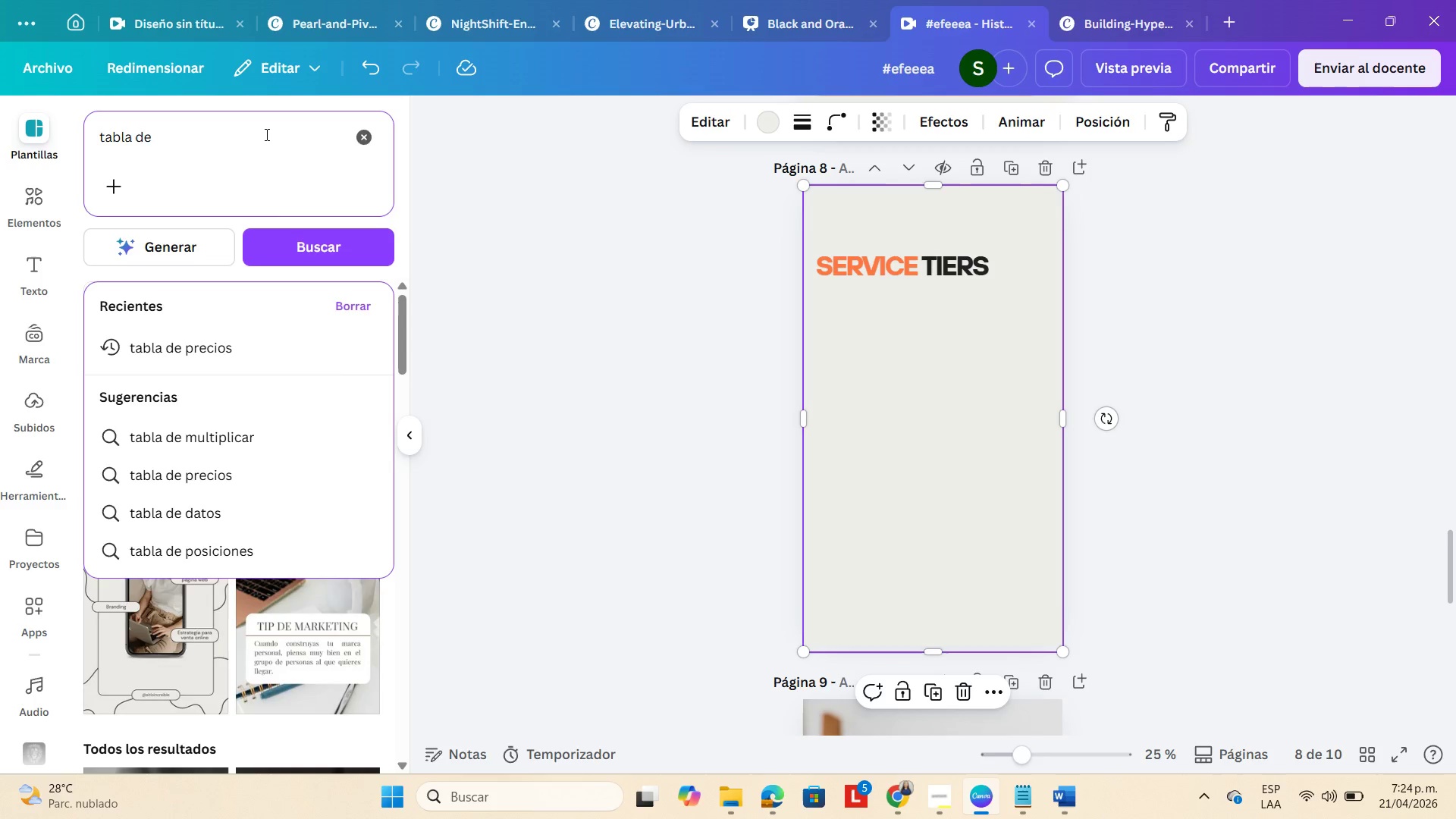 
wait(31.95)
 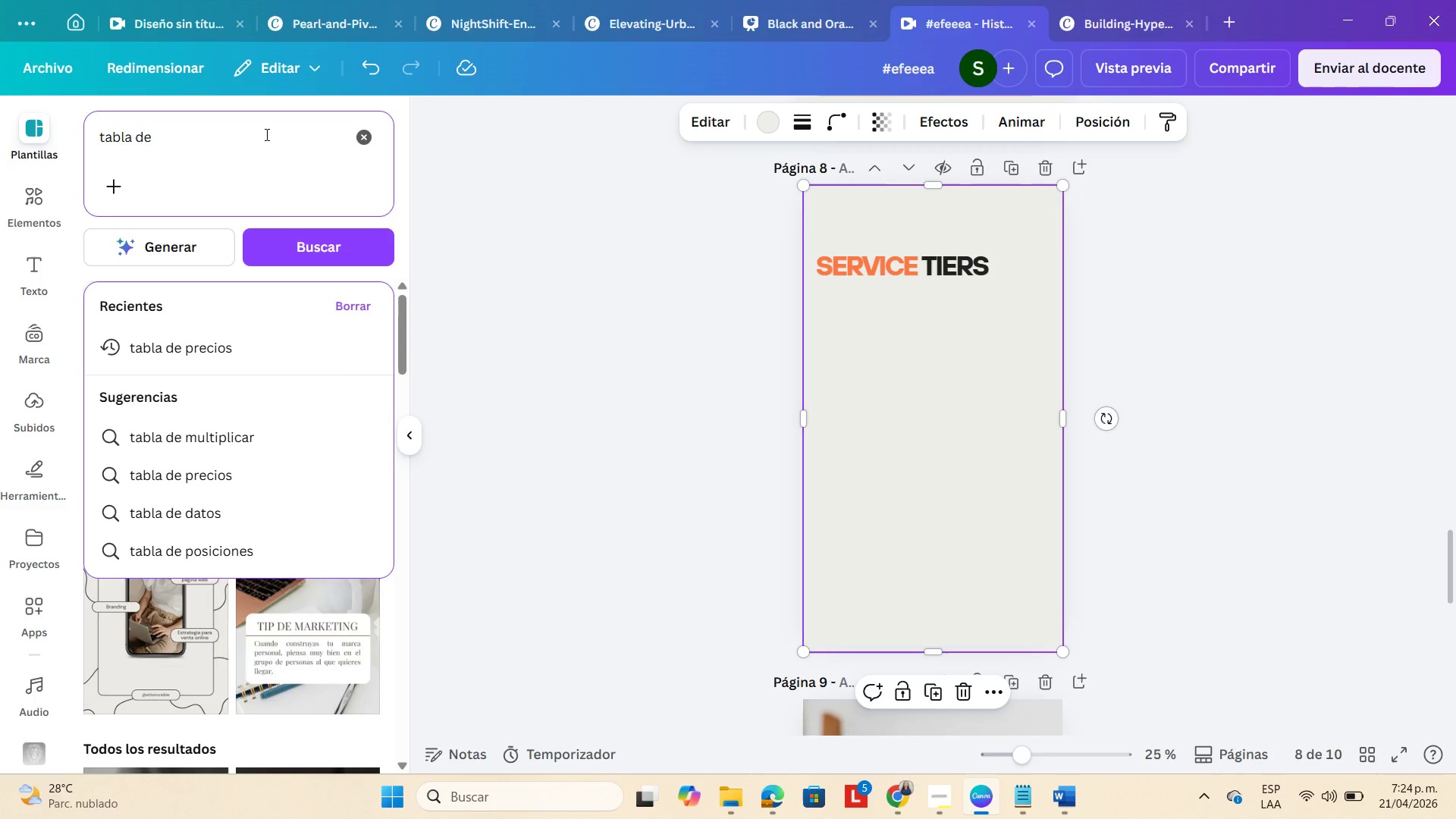 
type(servicios)
 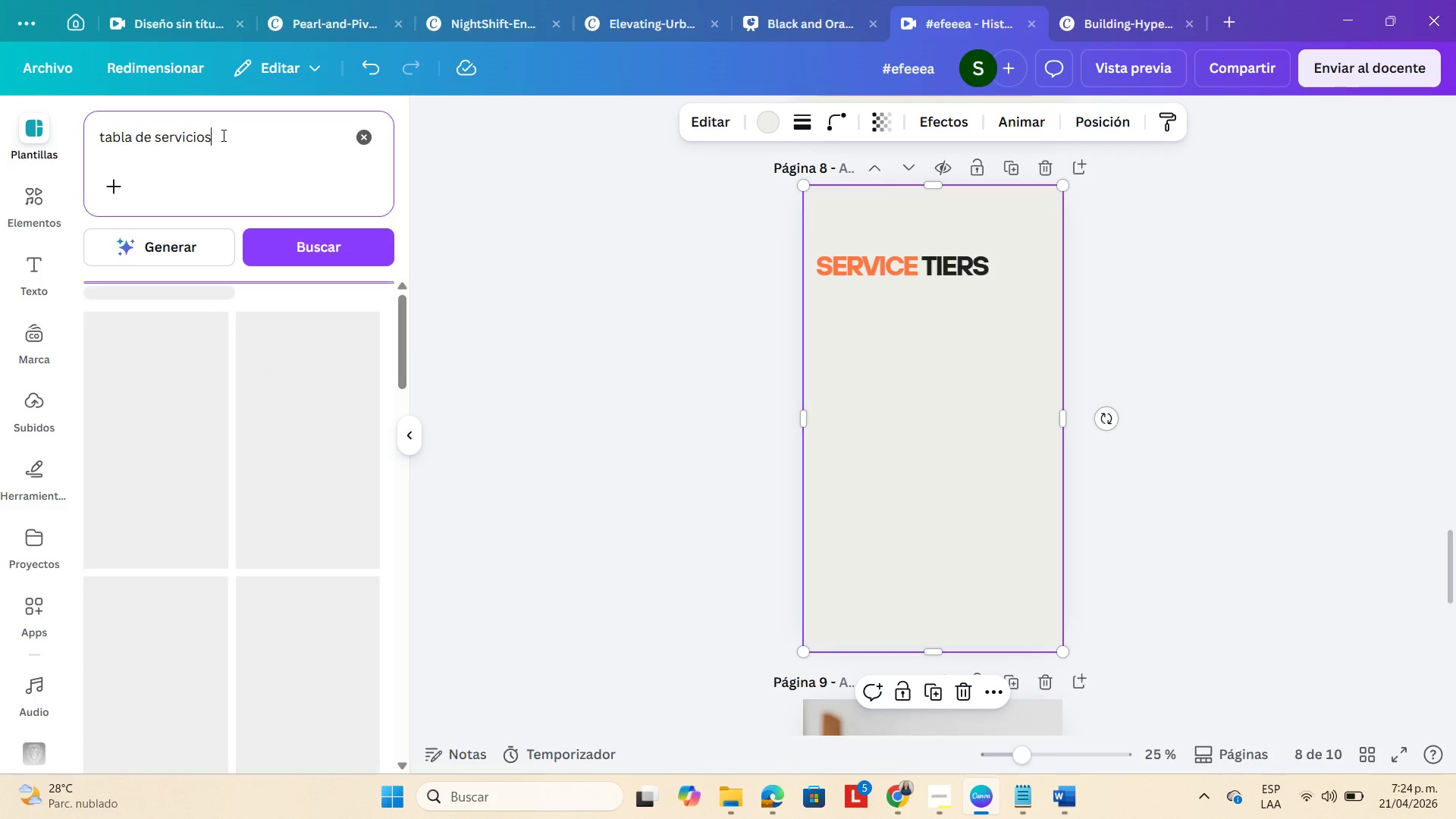 
key(Enter)
 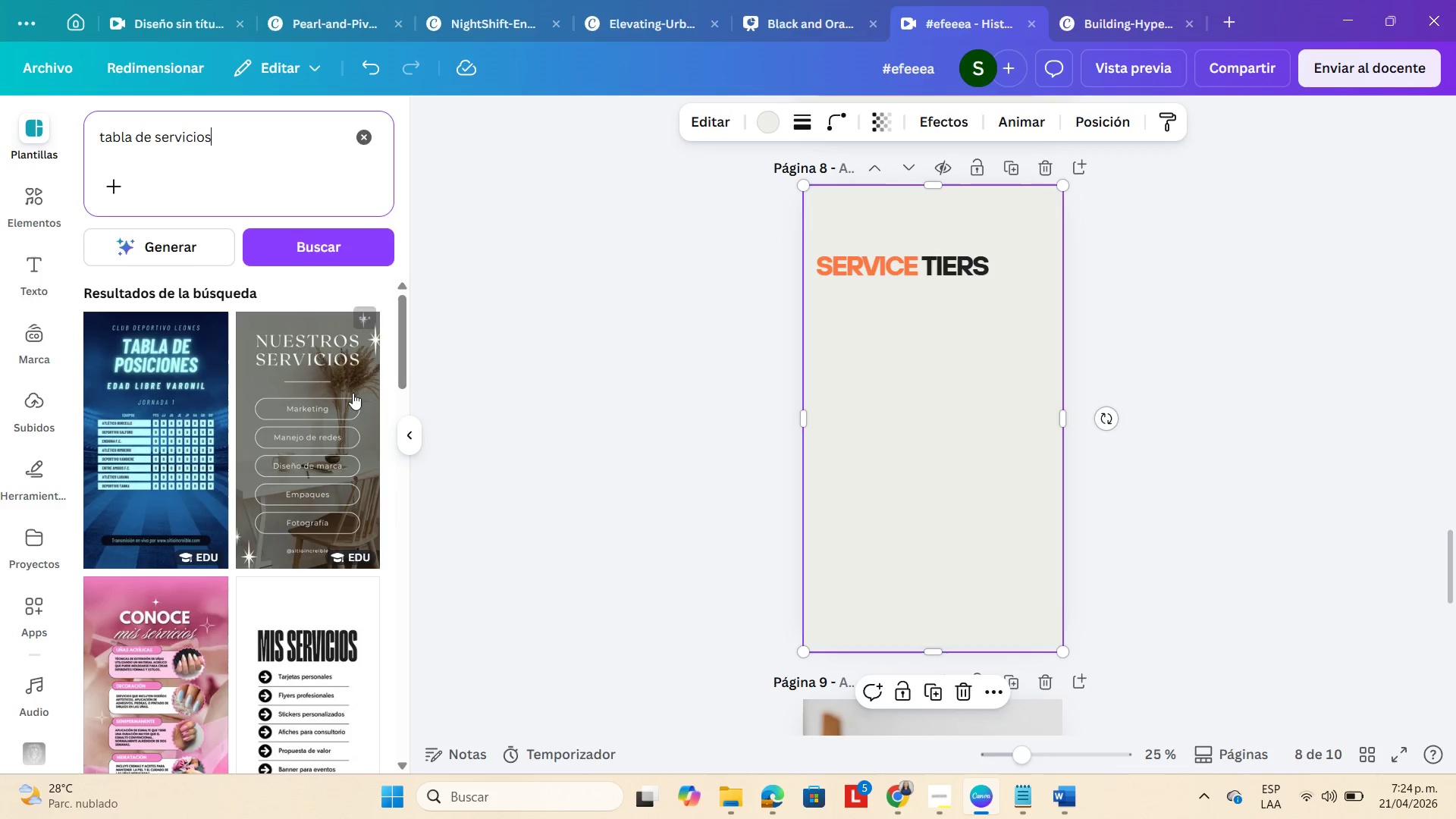 
scroll: coordinate [317, 423], scroll_direction: down, amount: 10.0
 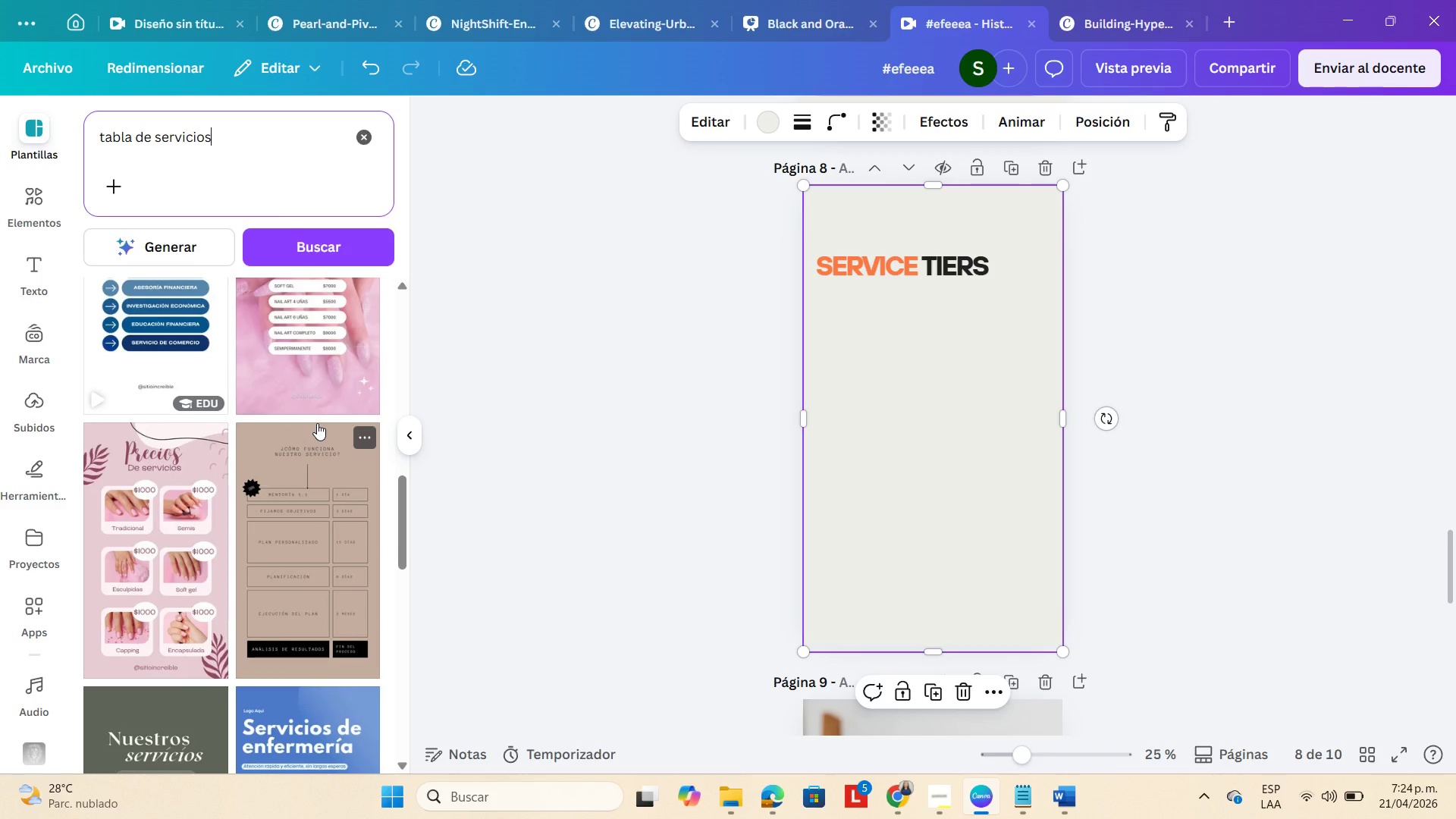 
scroll: coordinate [326, 419], scroll_direction: down, amount: 11.0
 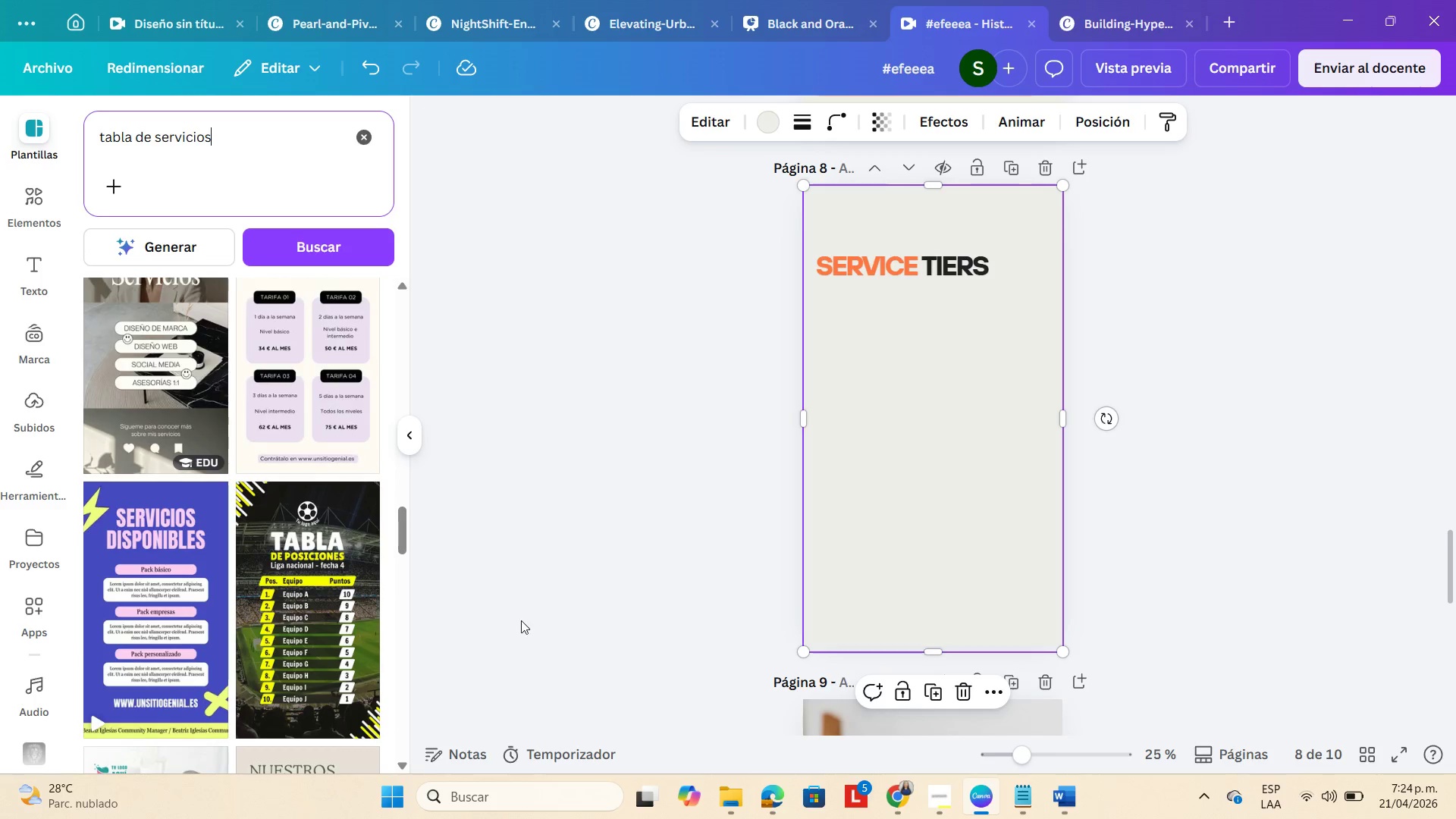 
wait(7.38)
 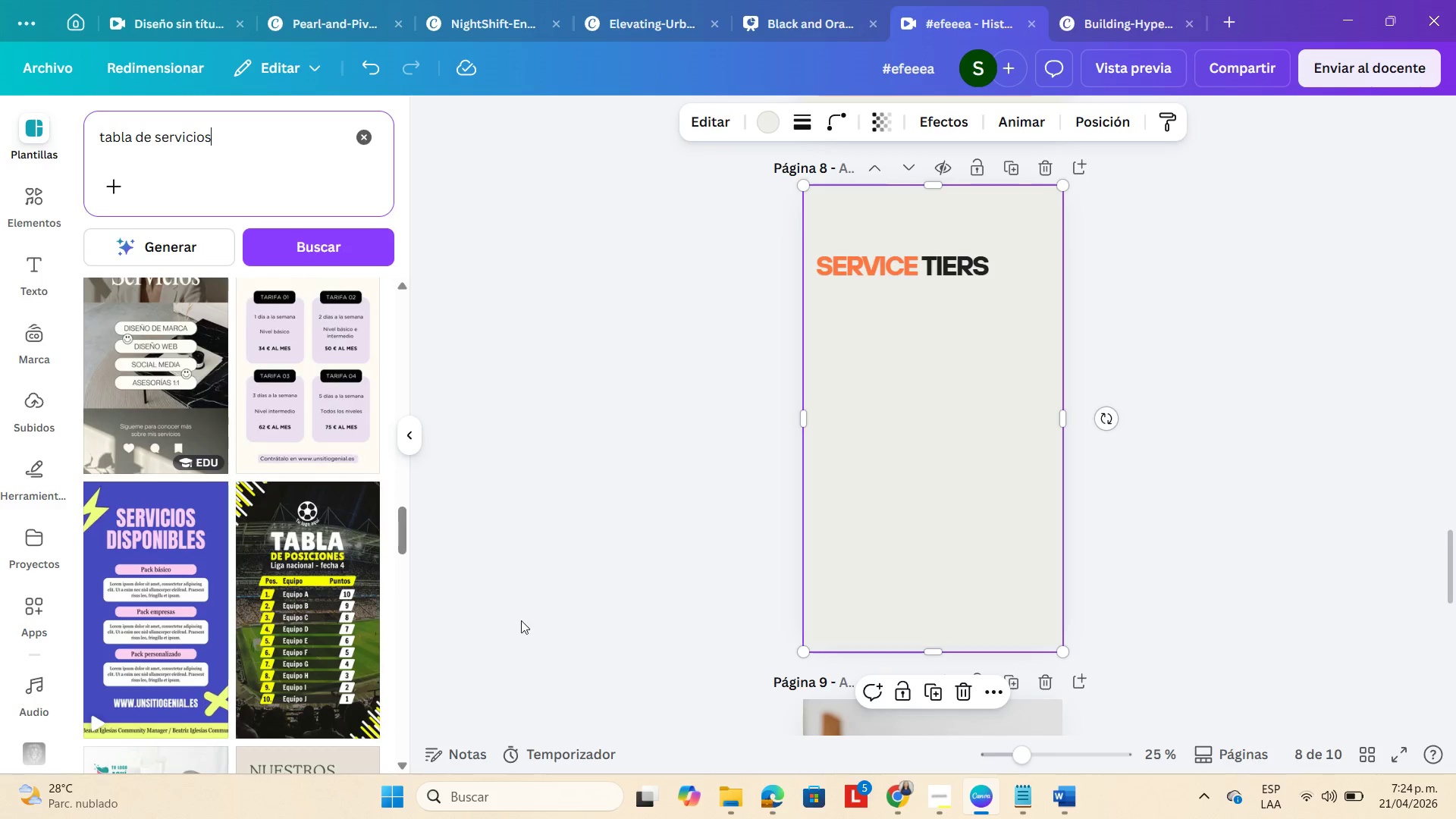 
left_click([780, 796])
 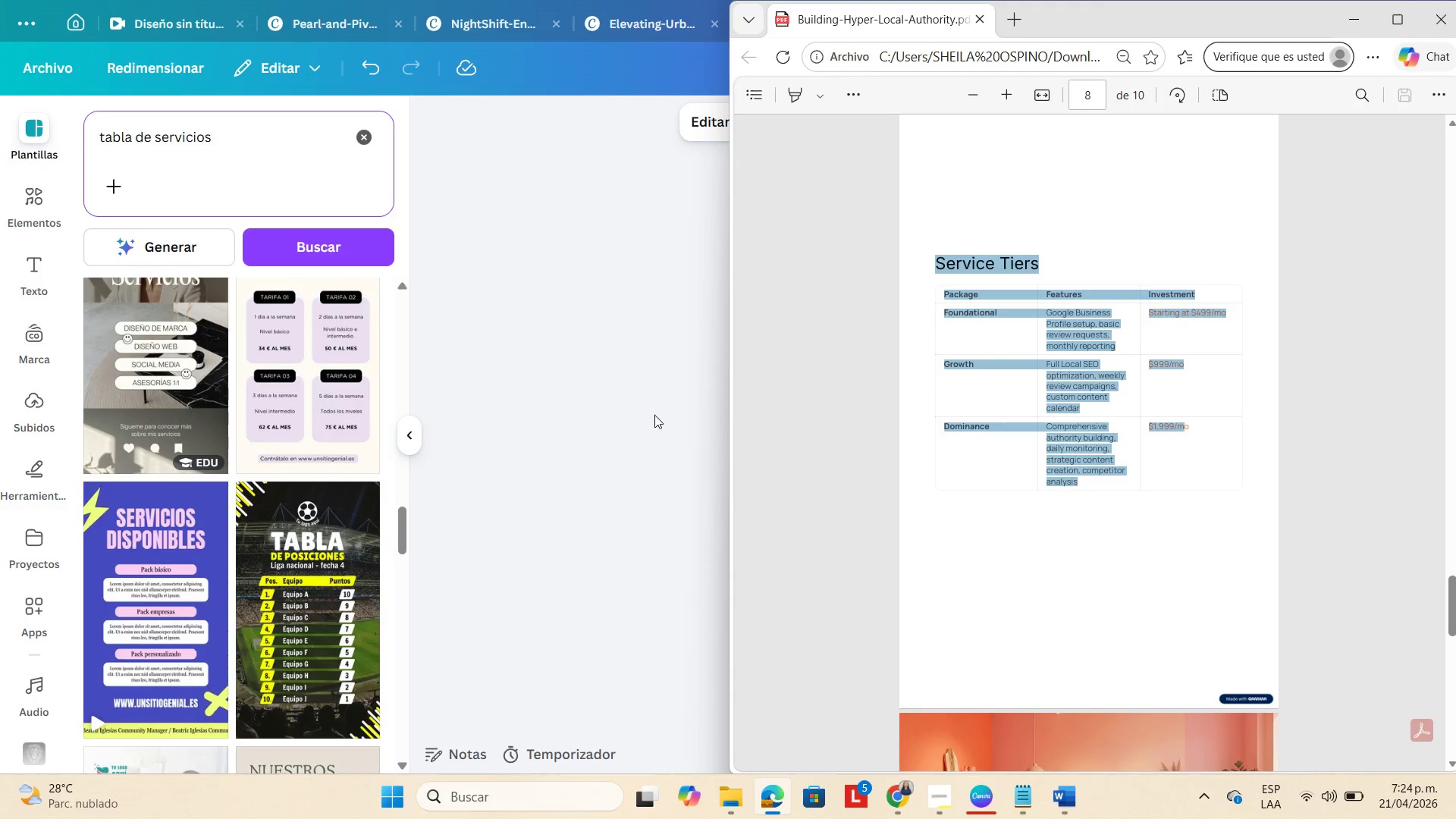 
wait(5.64)
 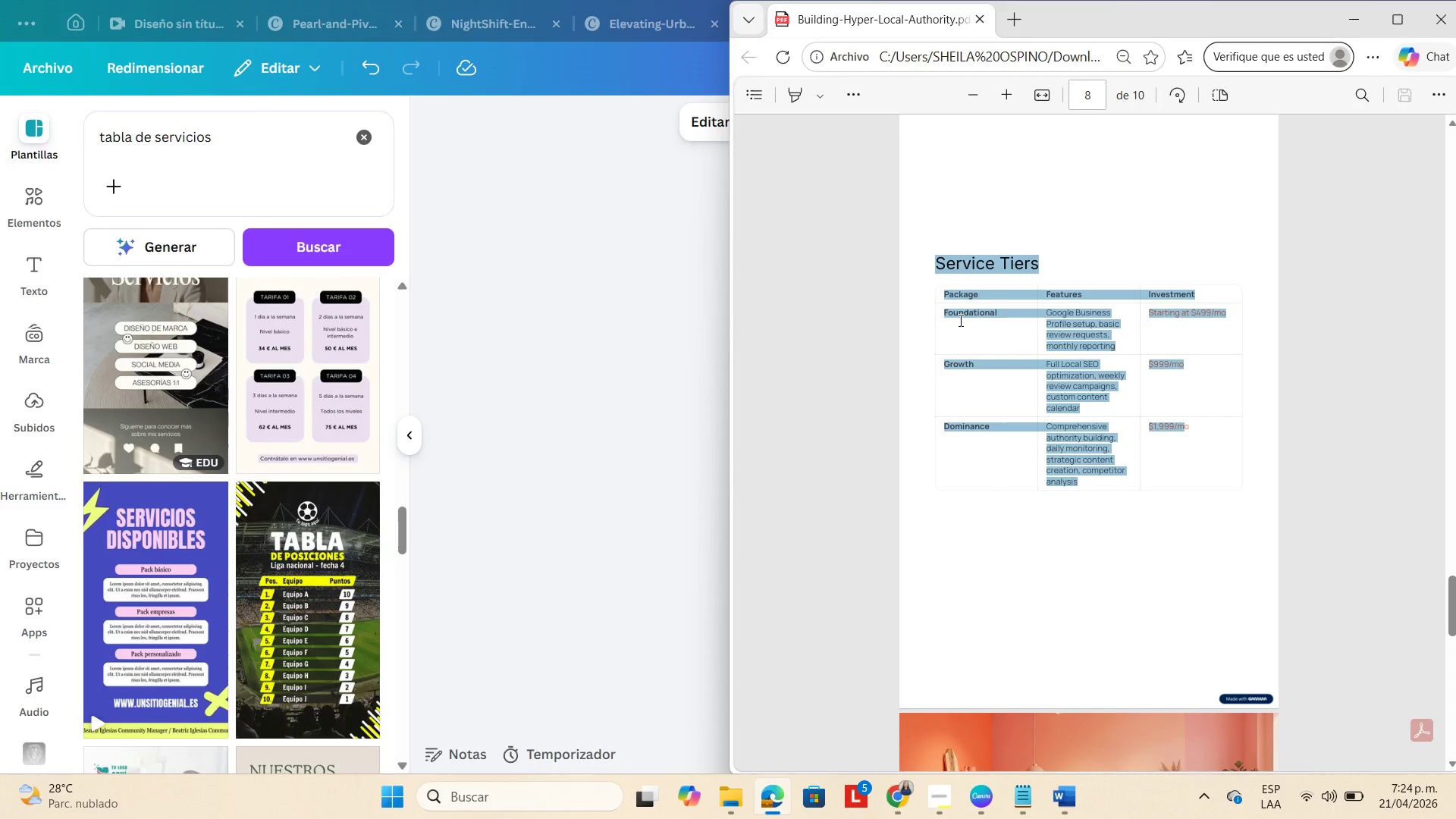 
left_click([1356, 27])
 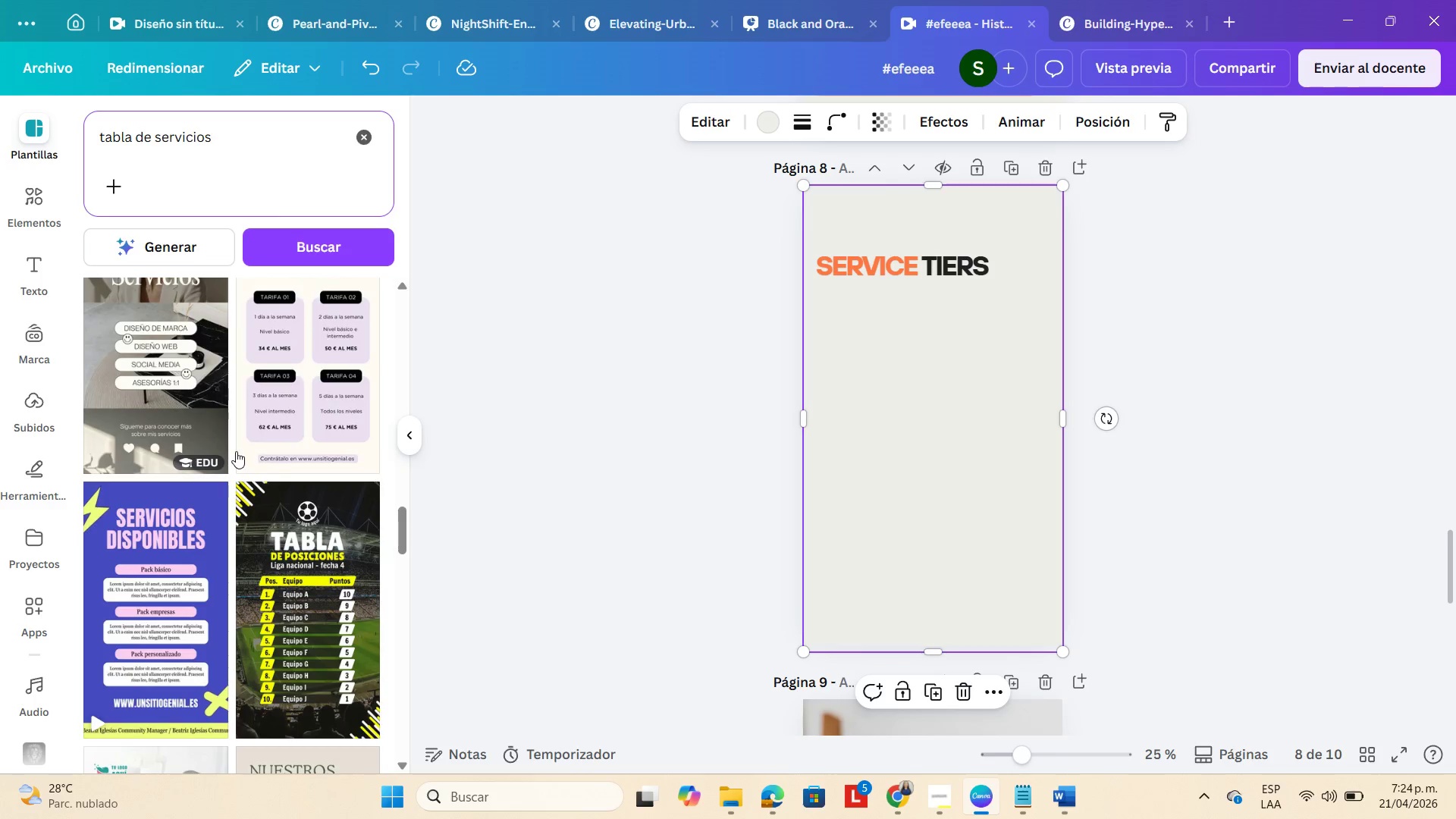 
scroll: coordinate [237, 452], scroll_direction: down, amount: 11.0
 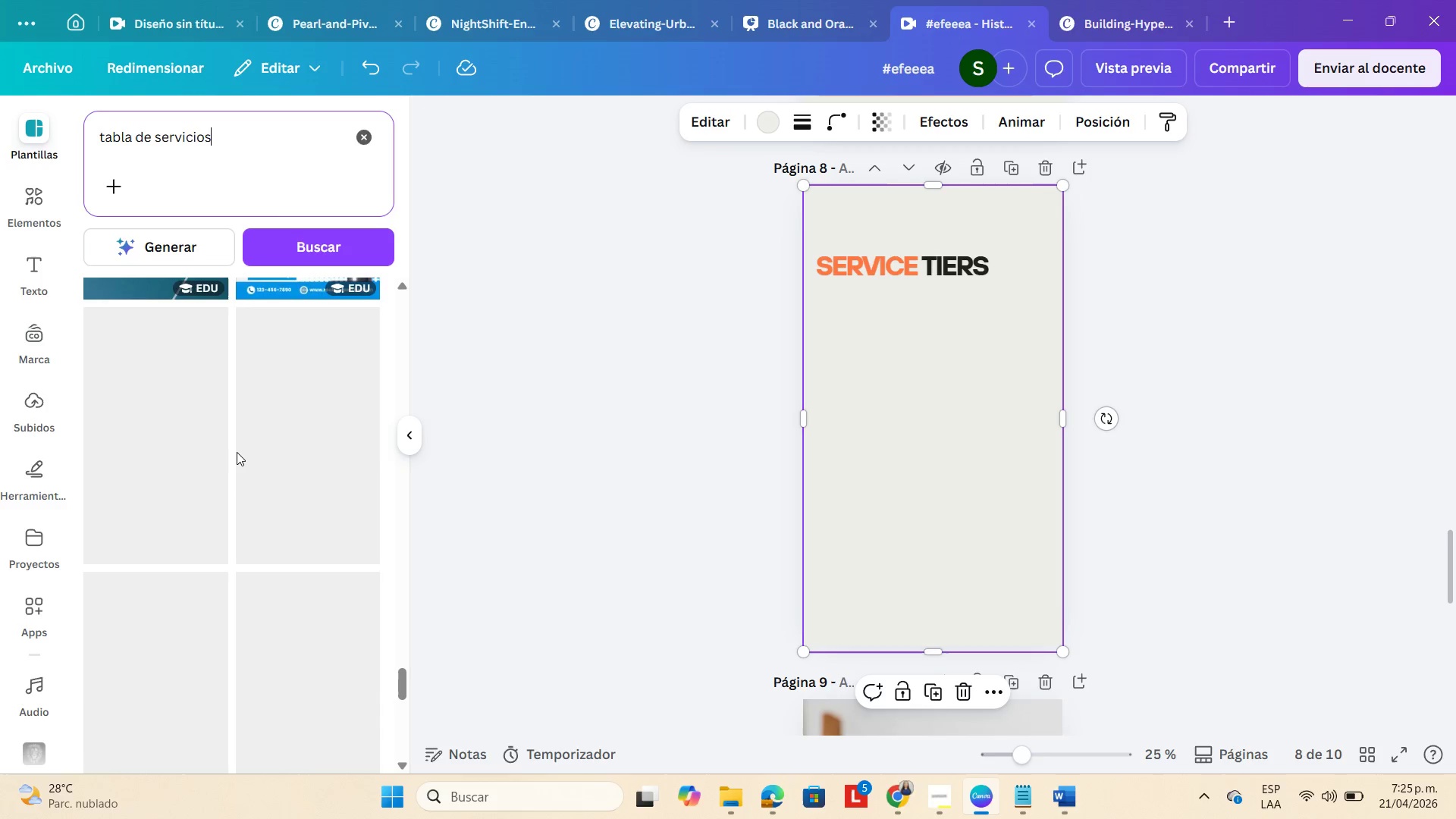 
scroll: coordinate [237, 452], scroll_direction: down, amount: 6.0
 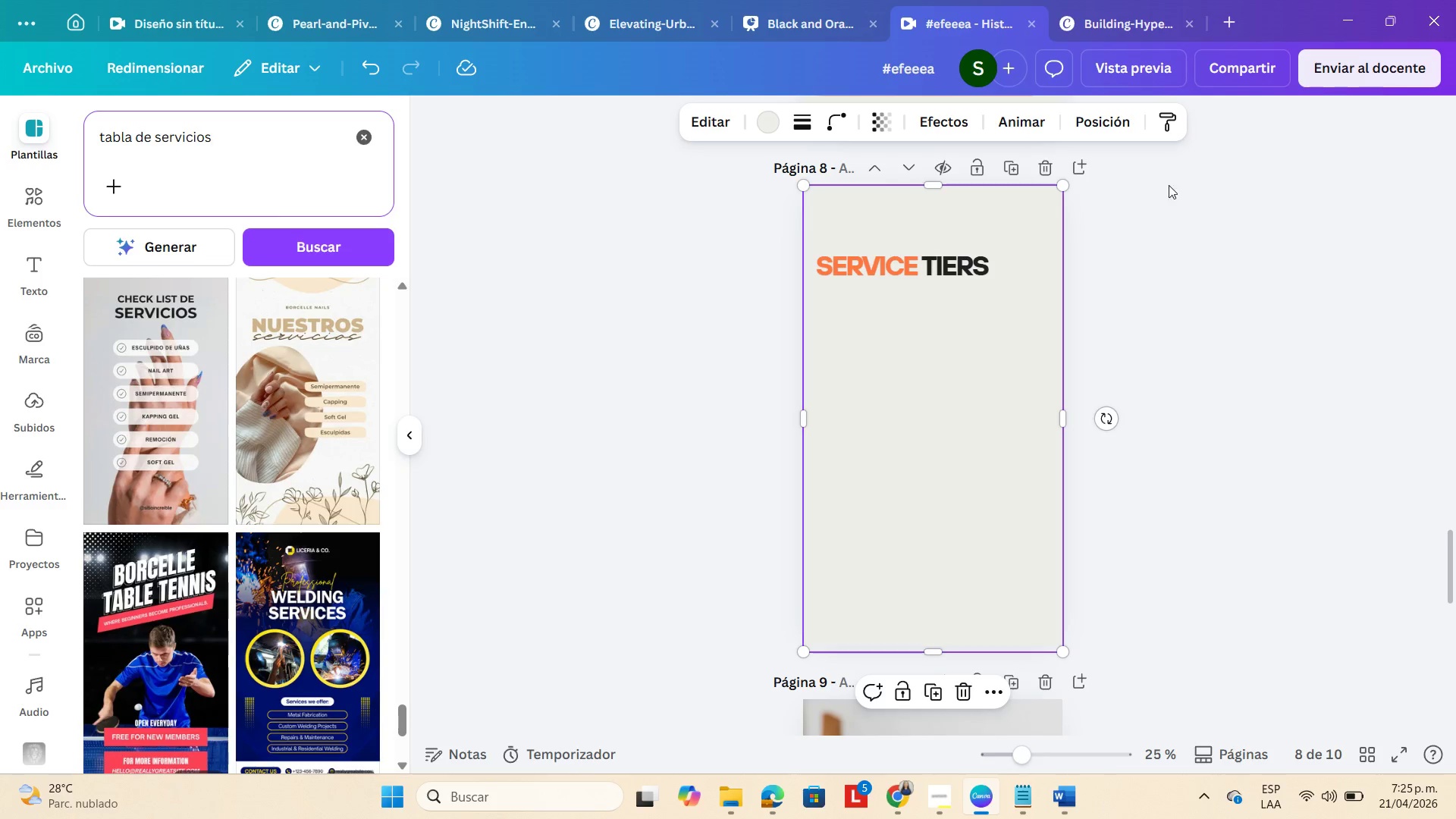 
left_click([1079, 166])
 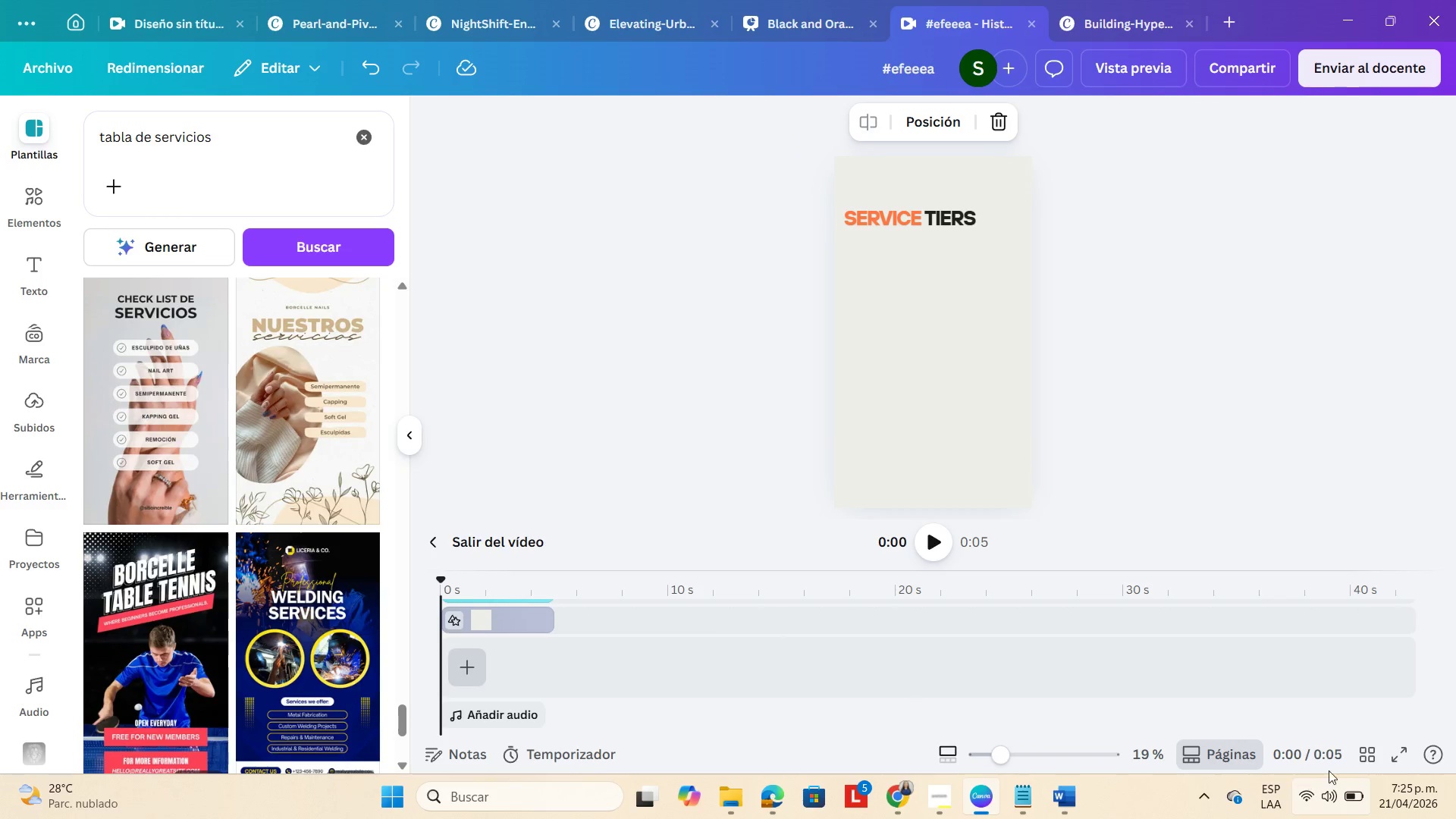 
left_click([1370, 762])
 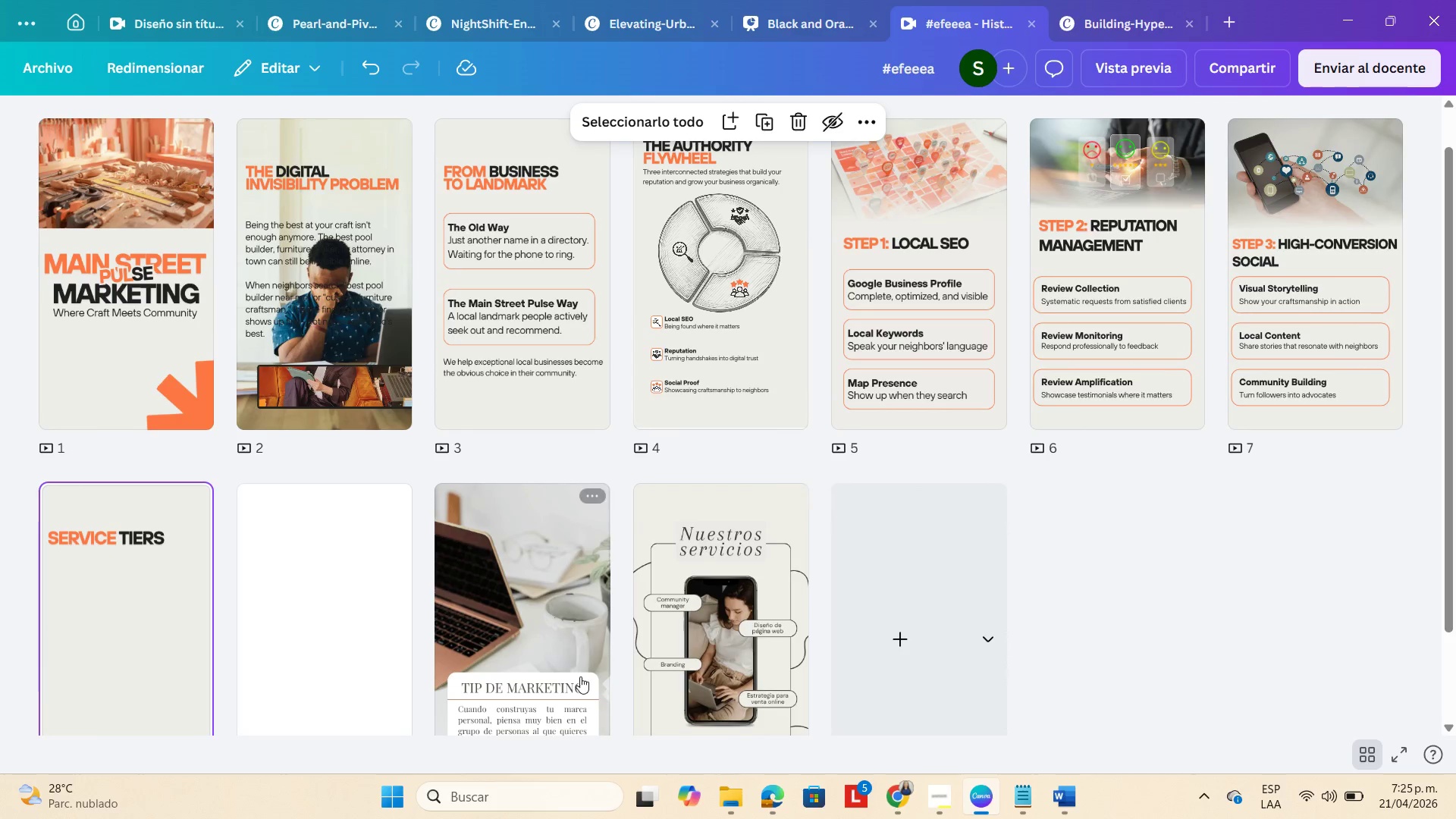 
left_click([392, 605])
 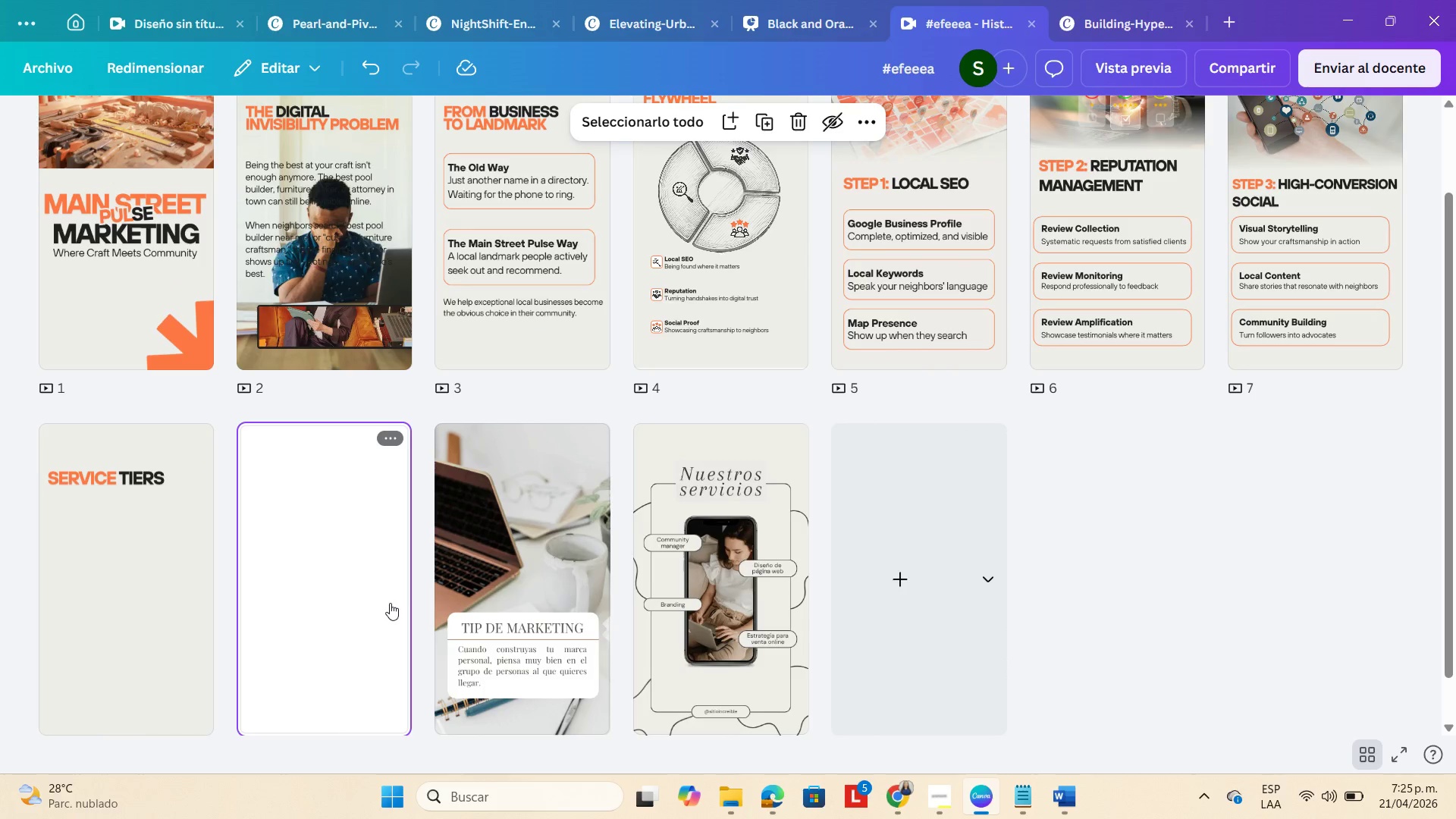 
left_click([389, 603])
 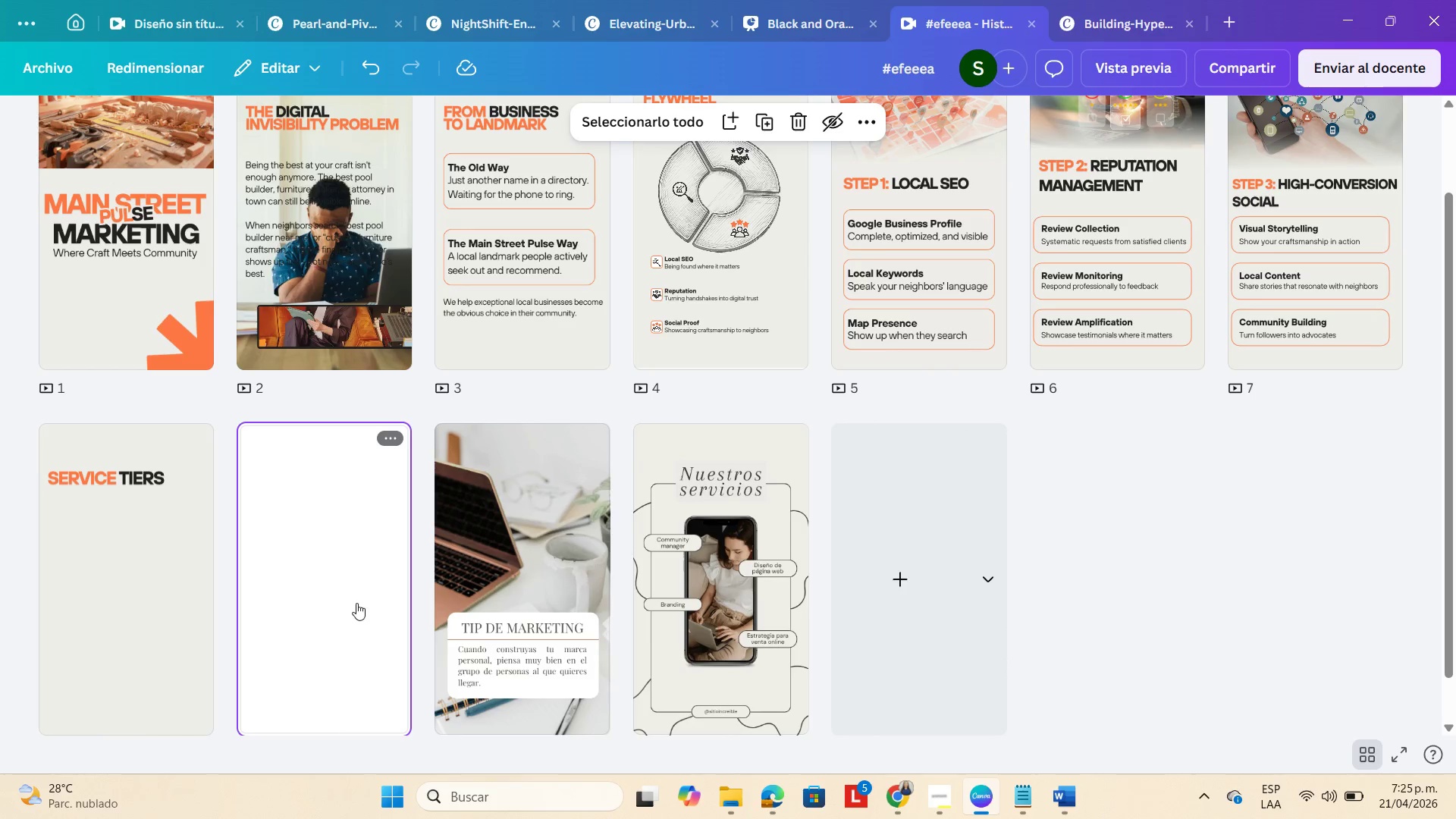 
double_click([355, 603])
 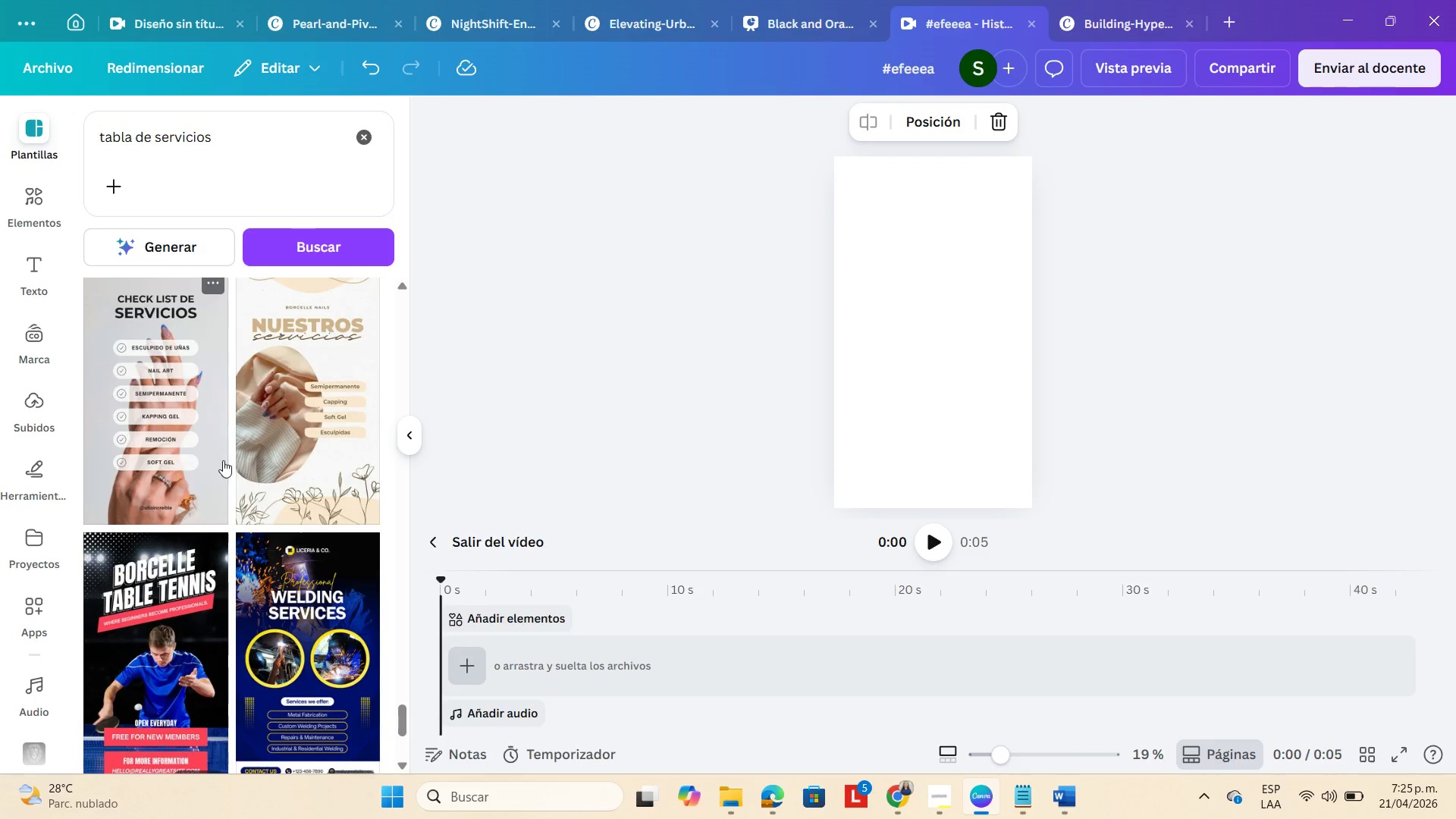 
scroll: coordinate [304, 502], scroll_direction: down, amount: 9.0
 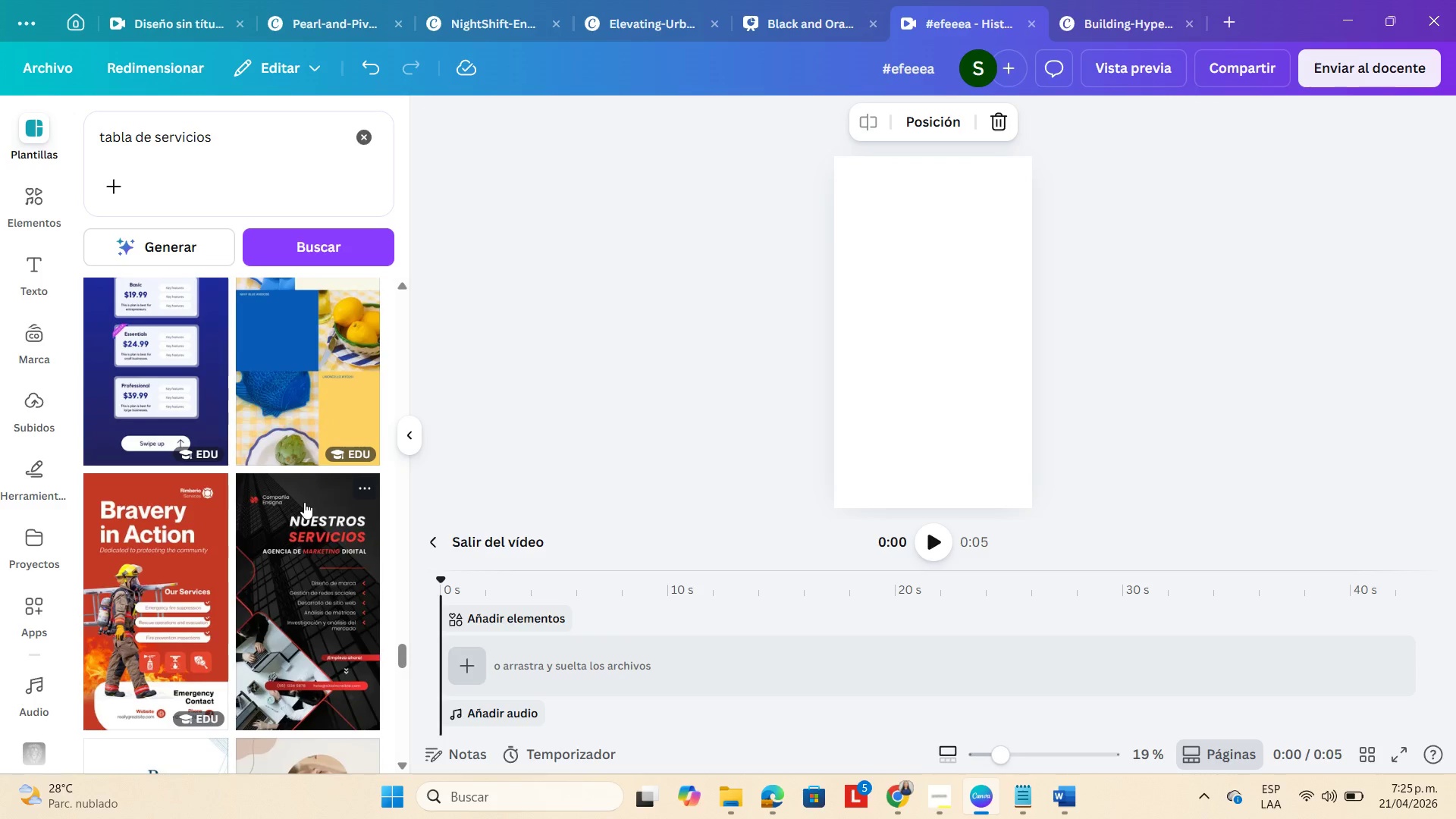 
scroll: coordinate [305, 502], scroll_direction: up, amount: 2.0
 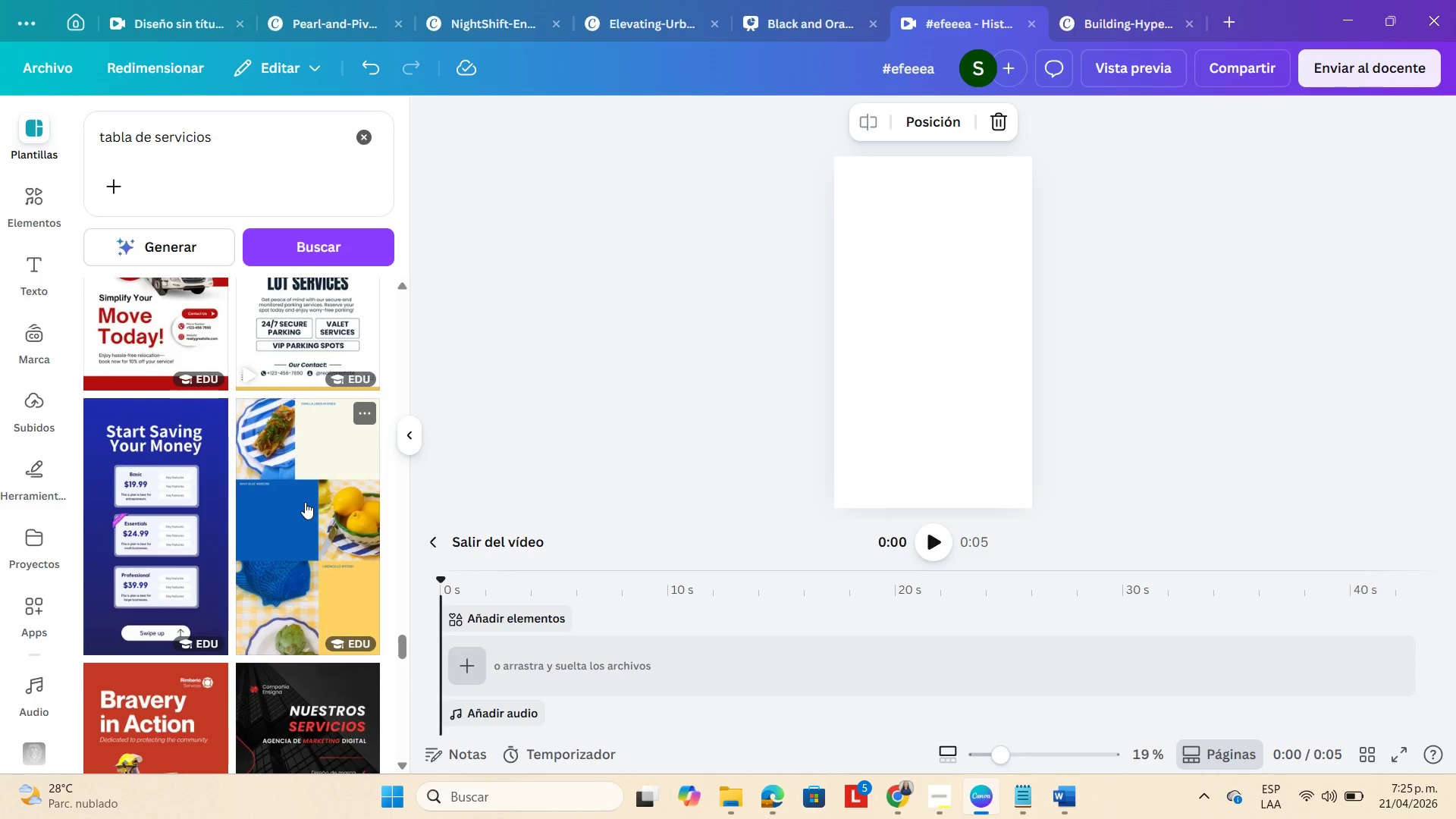 
mouse_move([189, 520])
 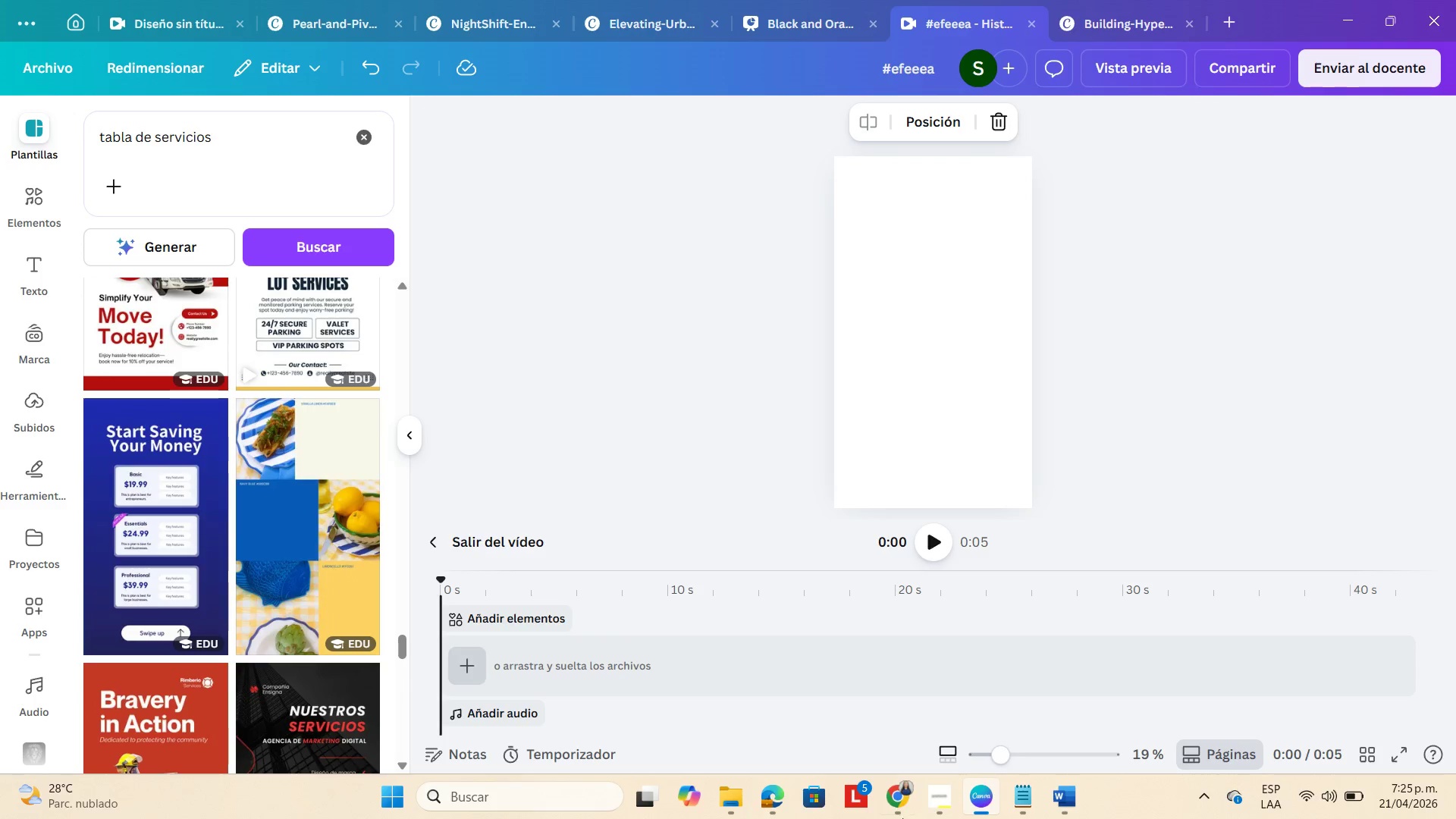 
mouse_move([879, 800])
 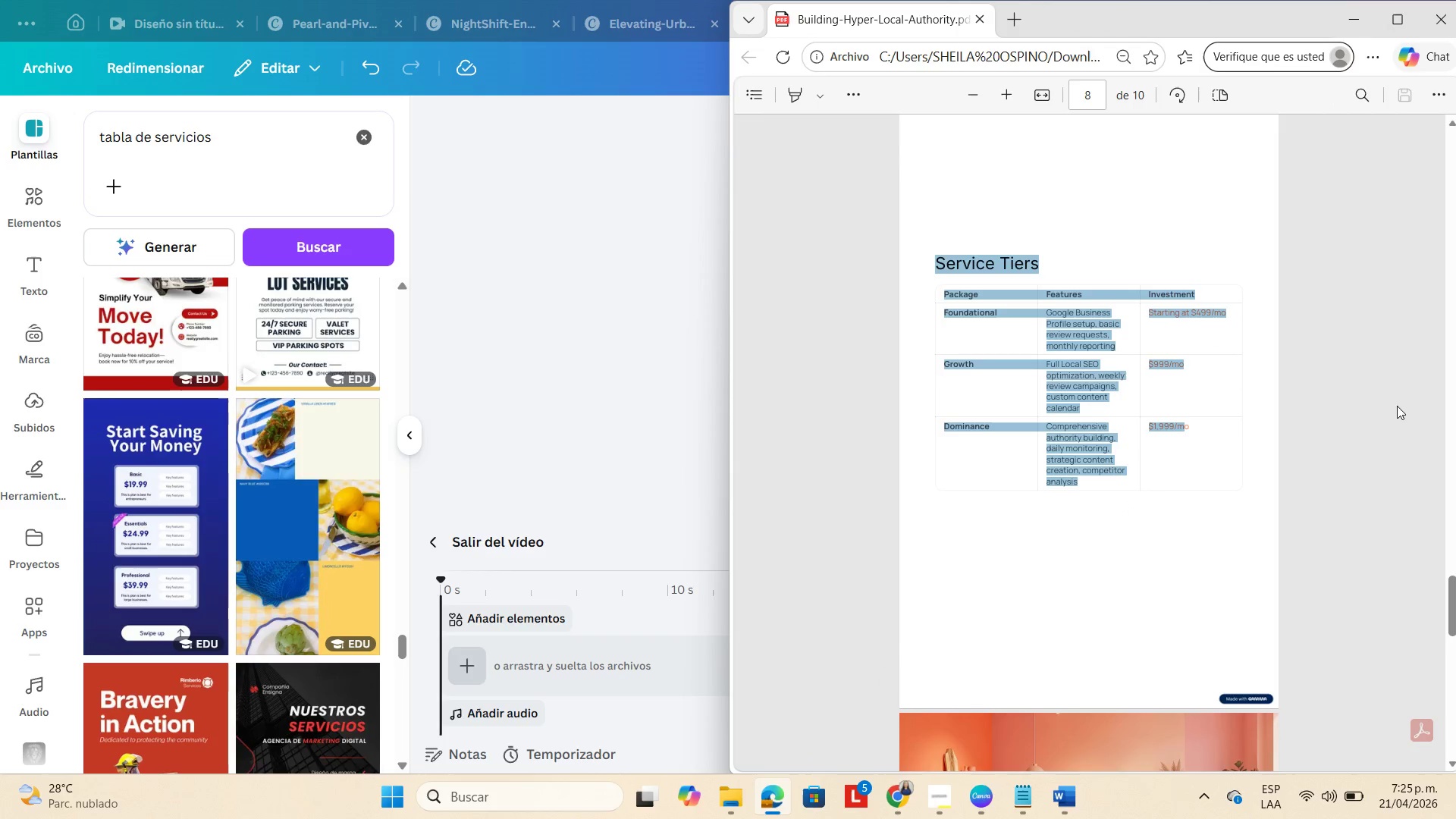 
left_click([1311, 422])
 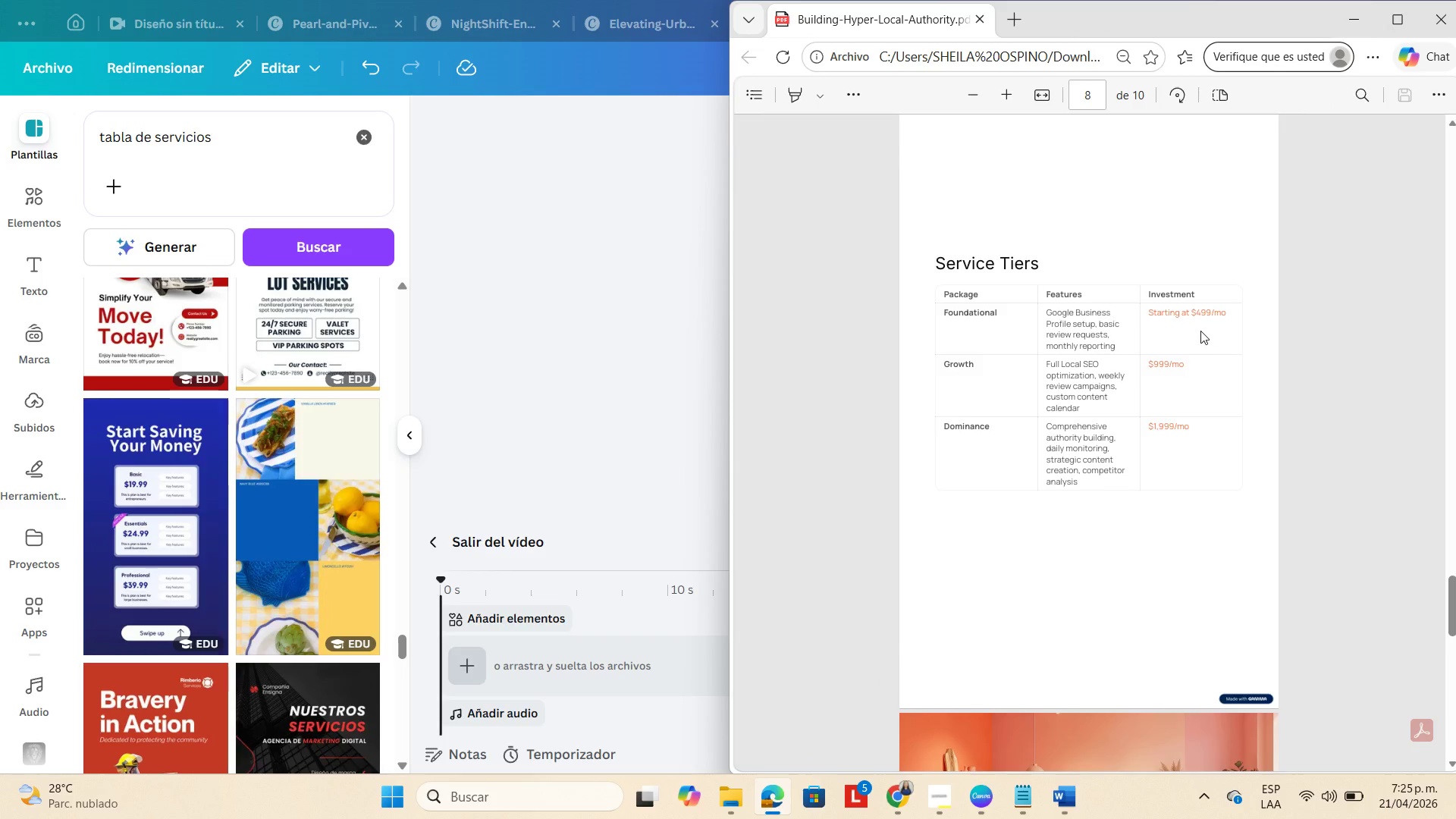 
wait(12.03)
 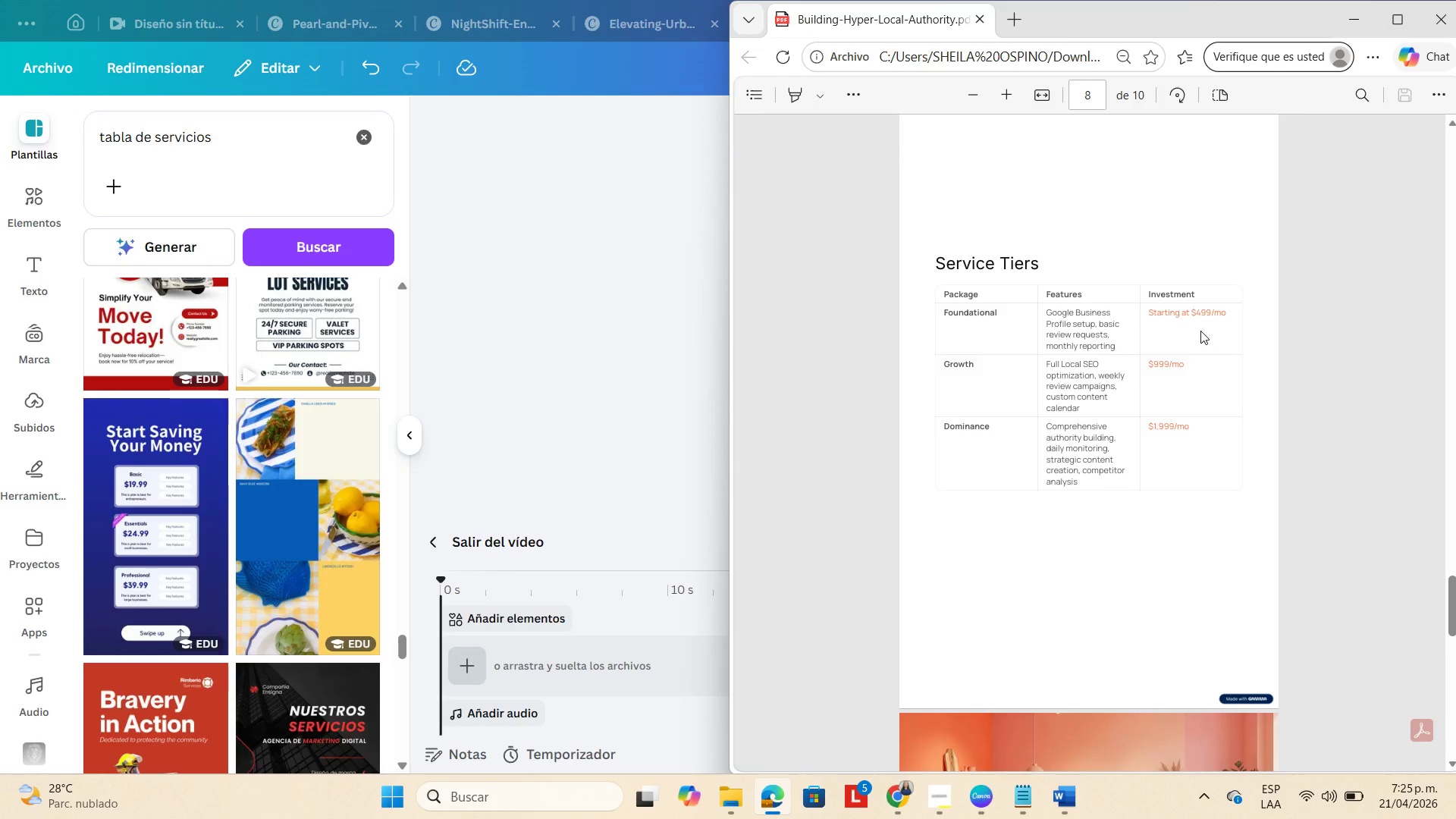 
left_click([1338, 24])
 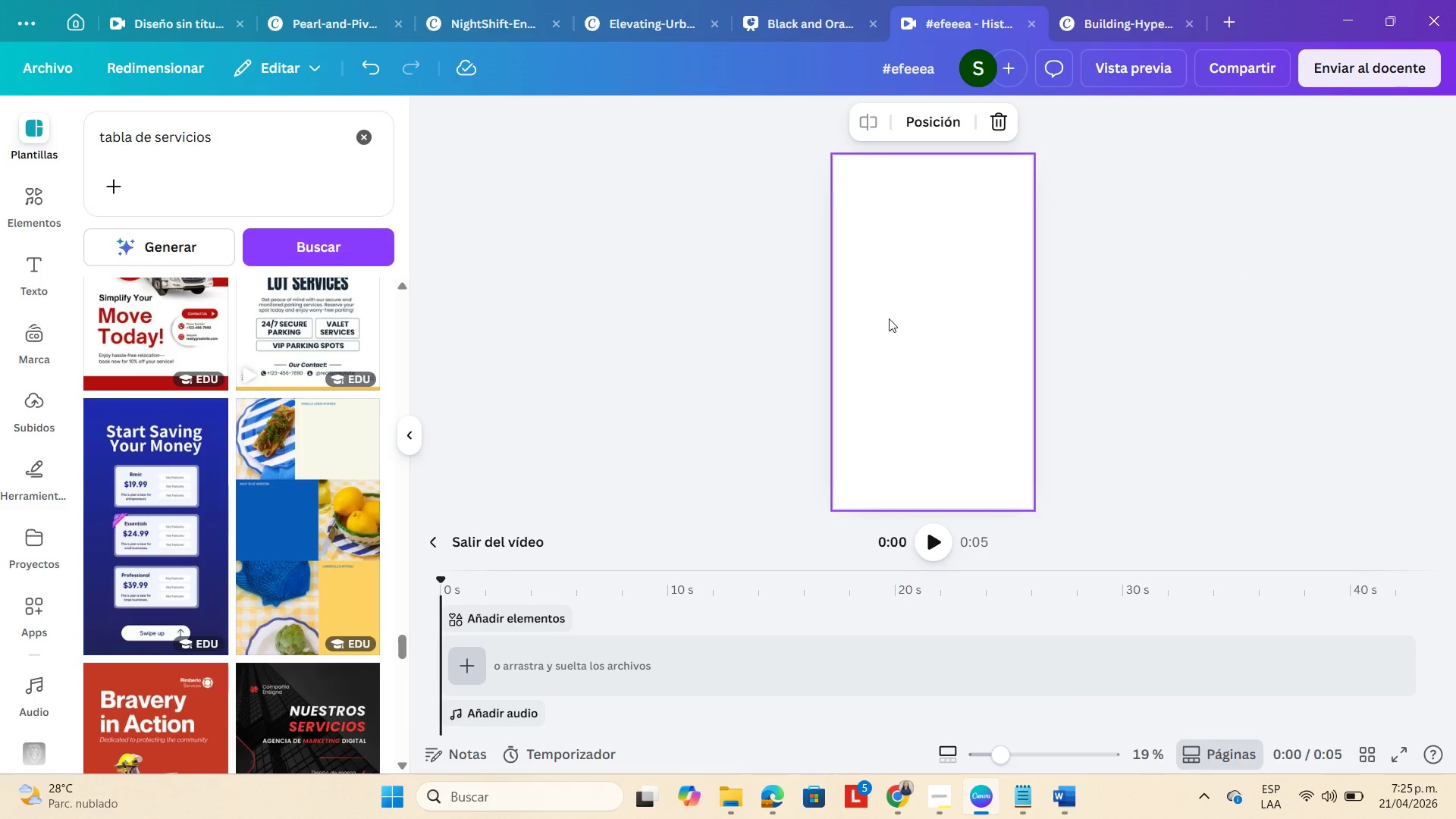 
left_click([898, 316])
 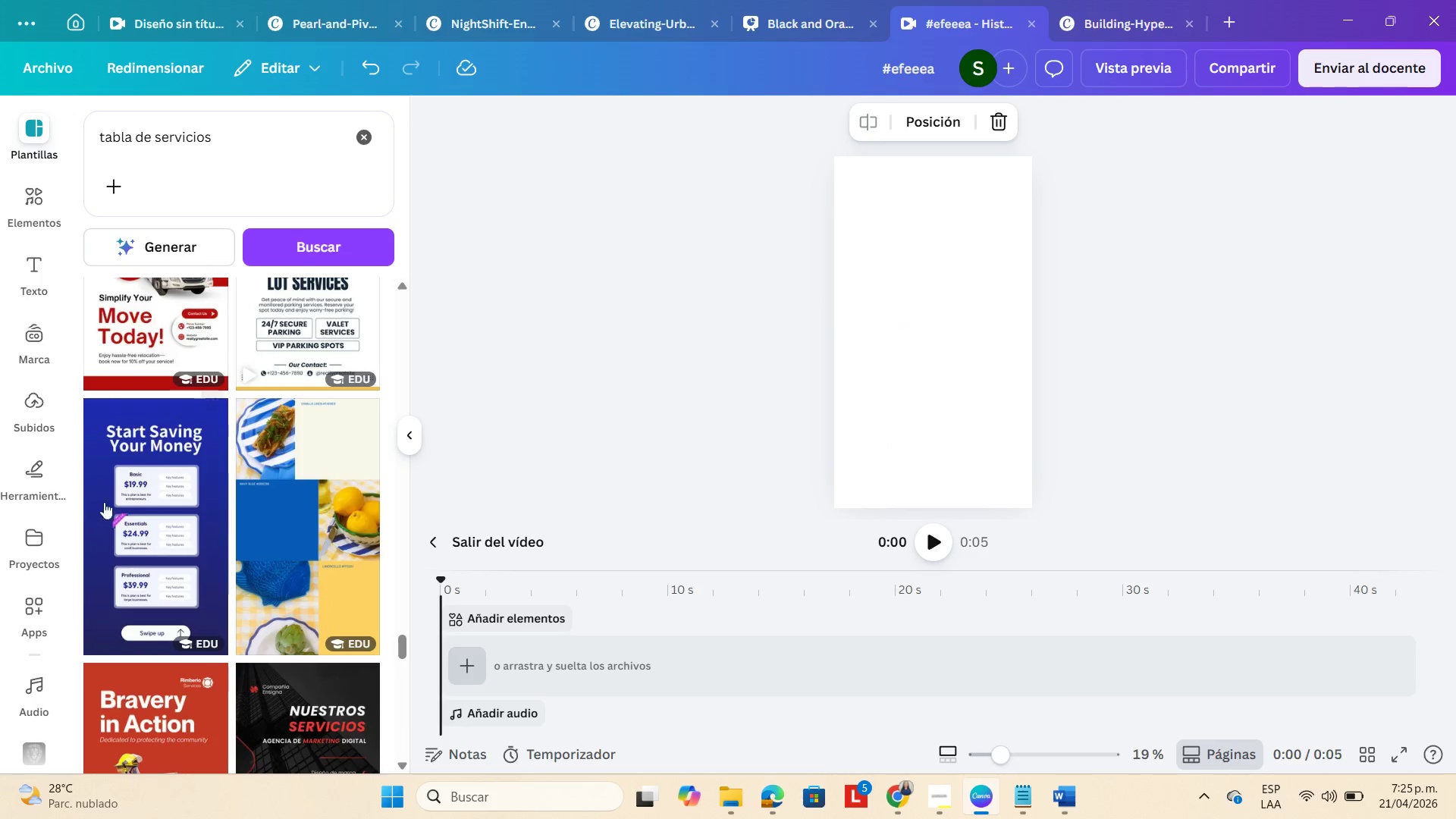 
left_click([134, 513])
 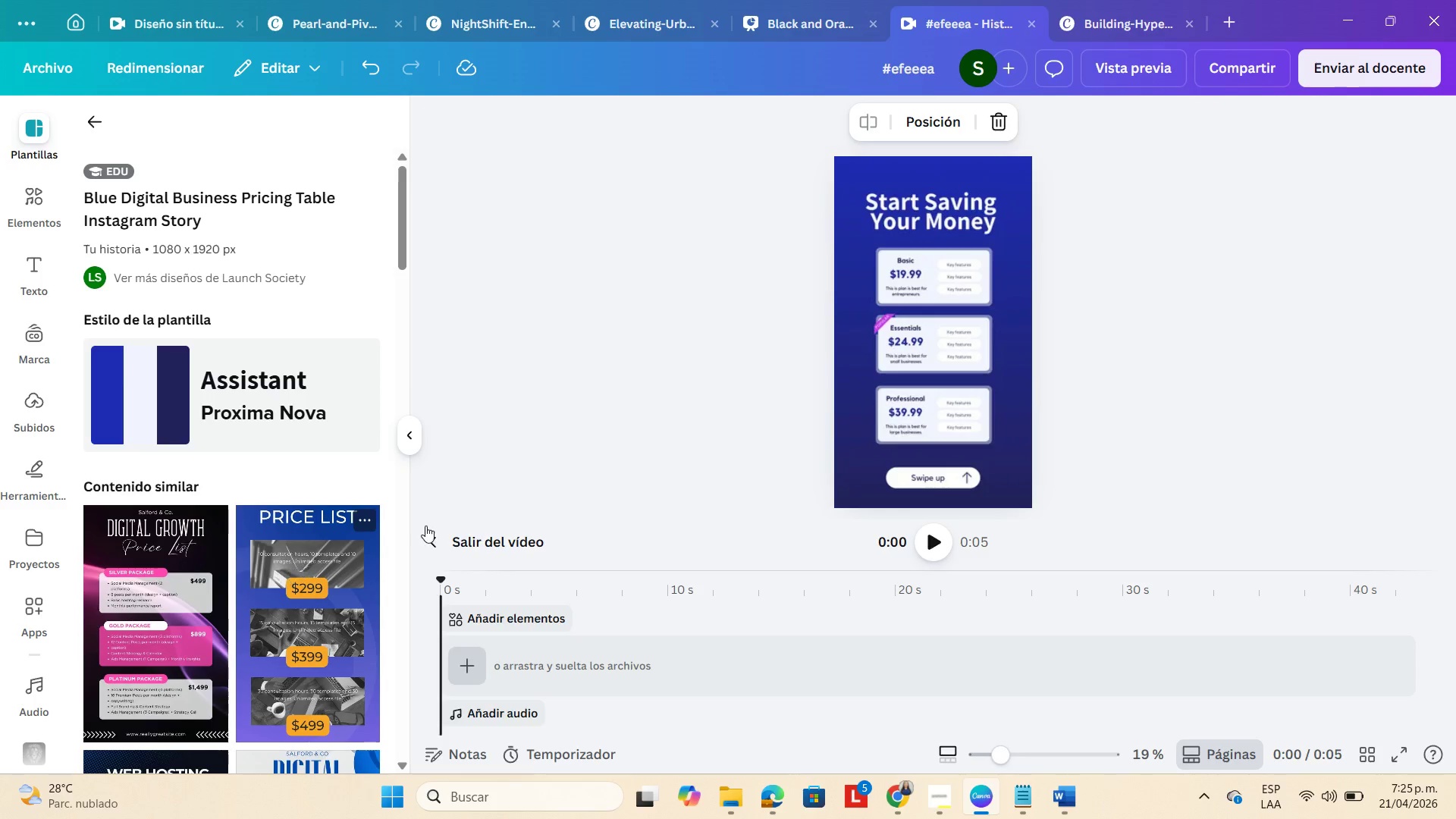 
scroll: coordinate [217, 570], scroll_direction: down, amount: 8.0
 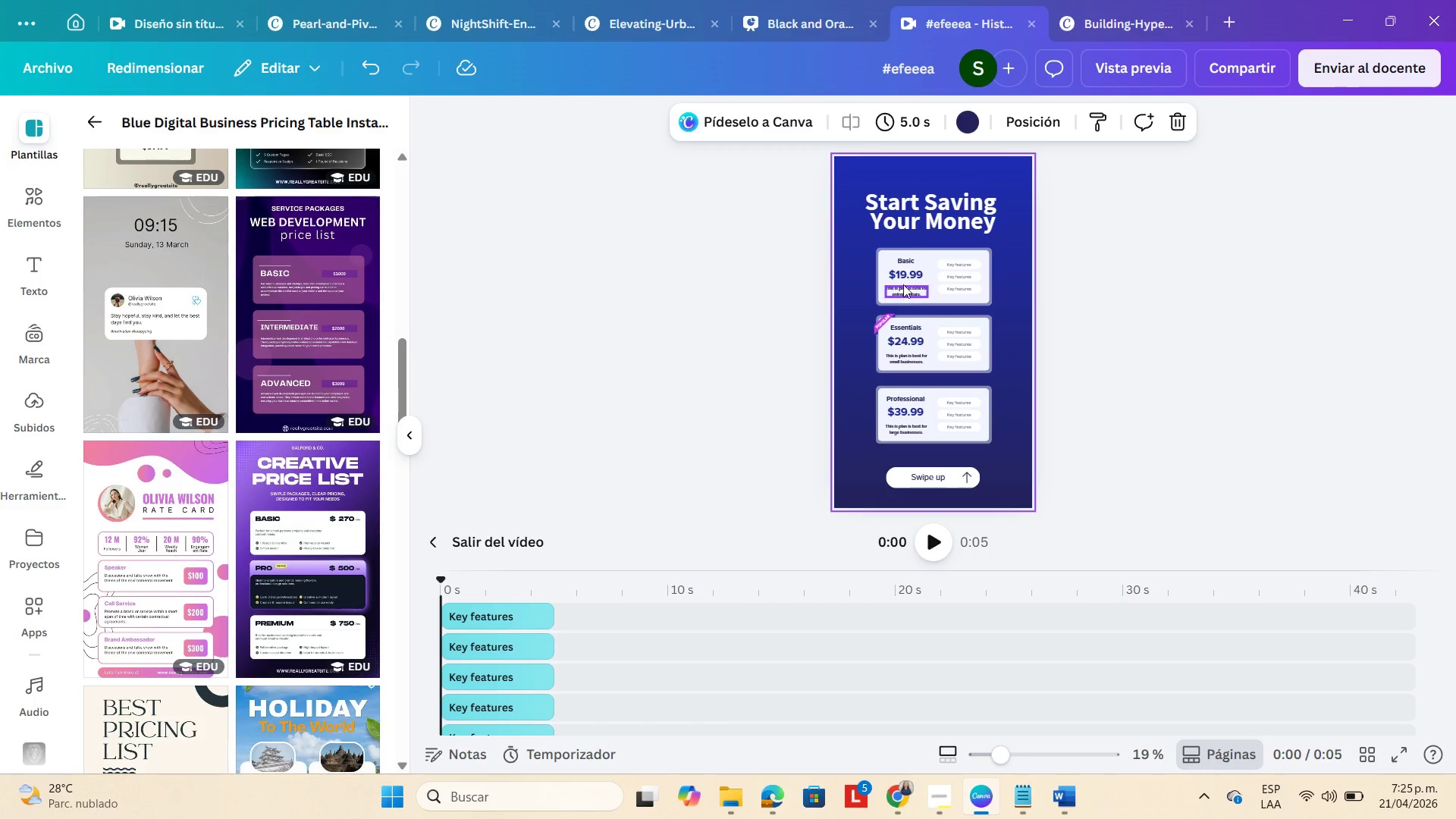 
left_click([994, 180])
 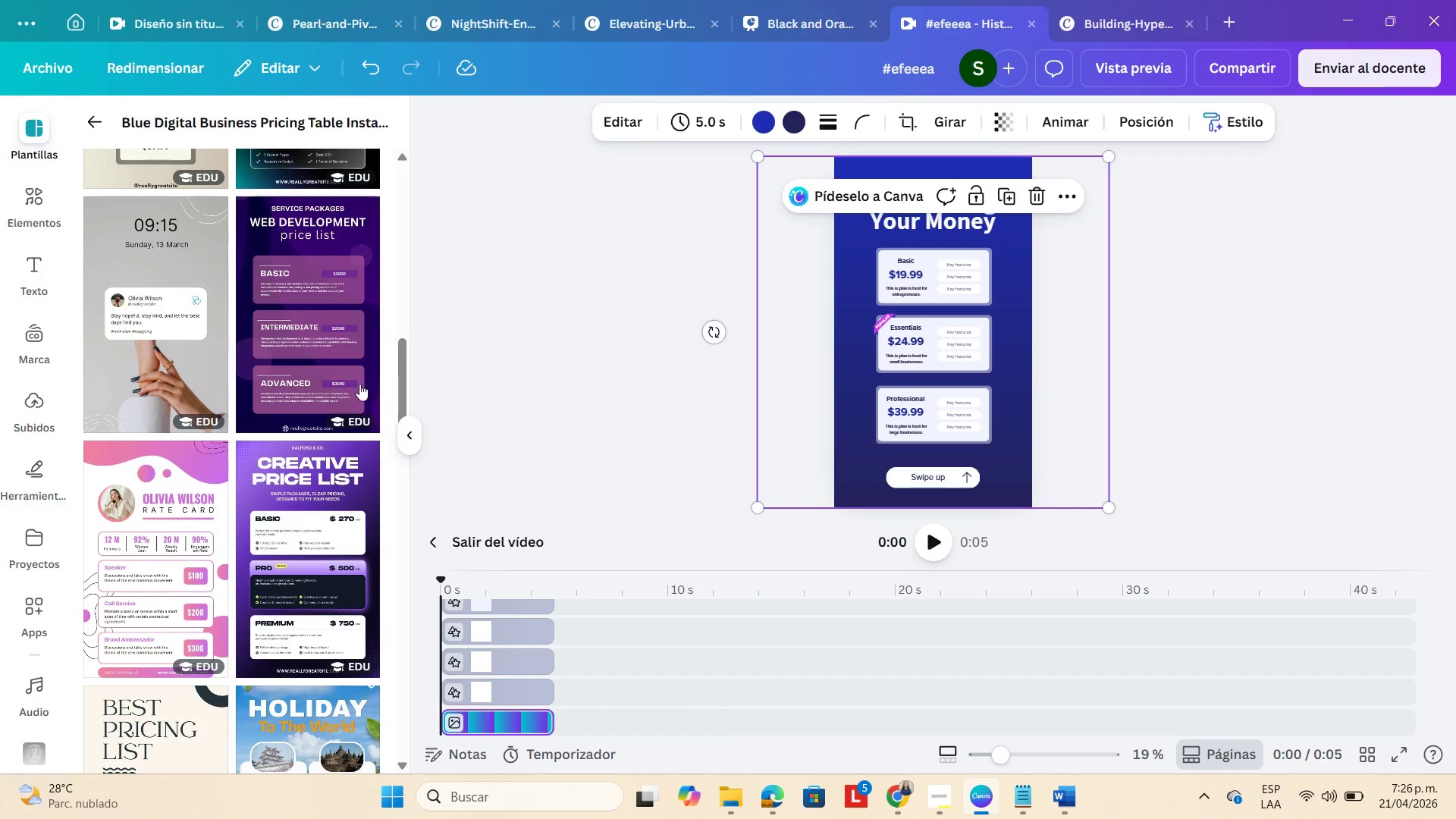 
mouse_move([397, 420])
 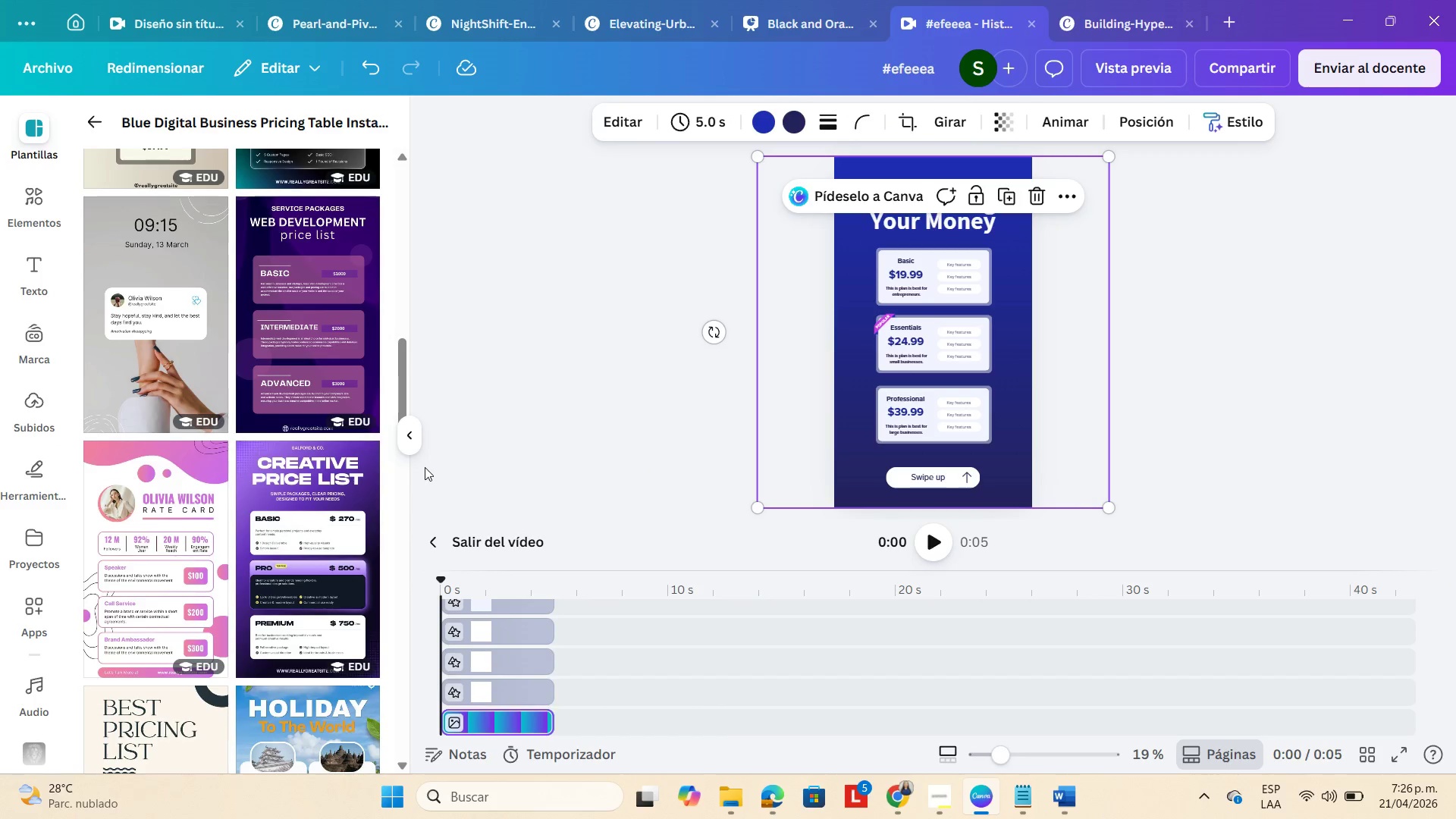 
left_click([413, 427])
 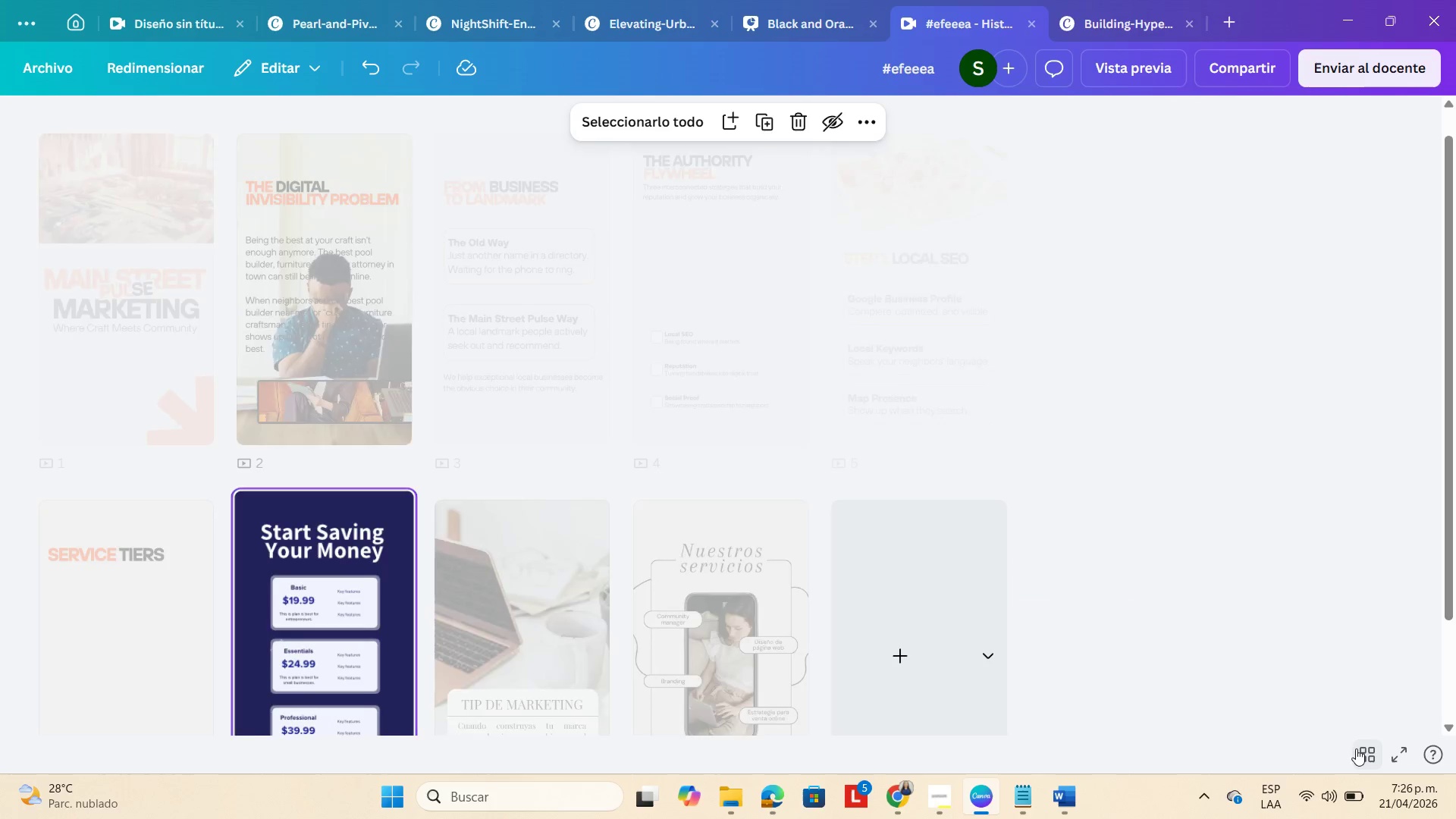 
left_click([278, 628])
 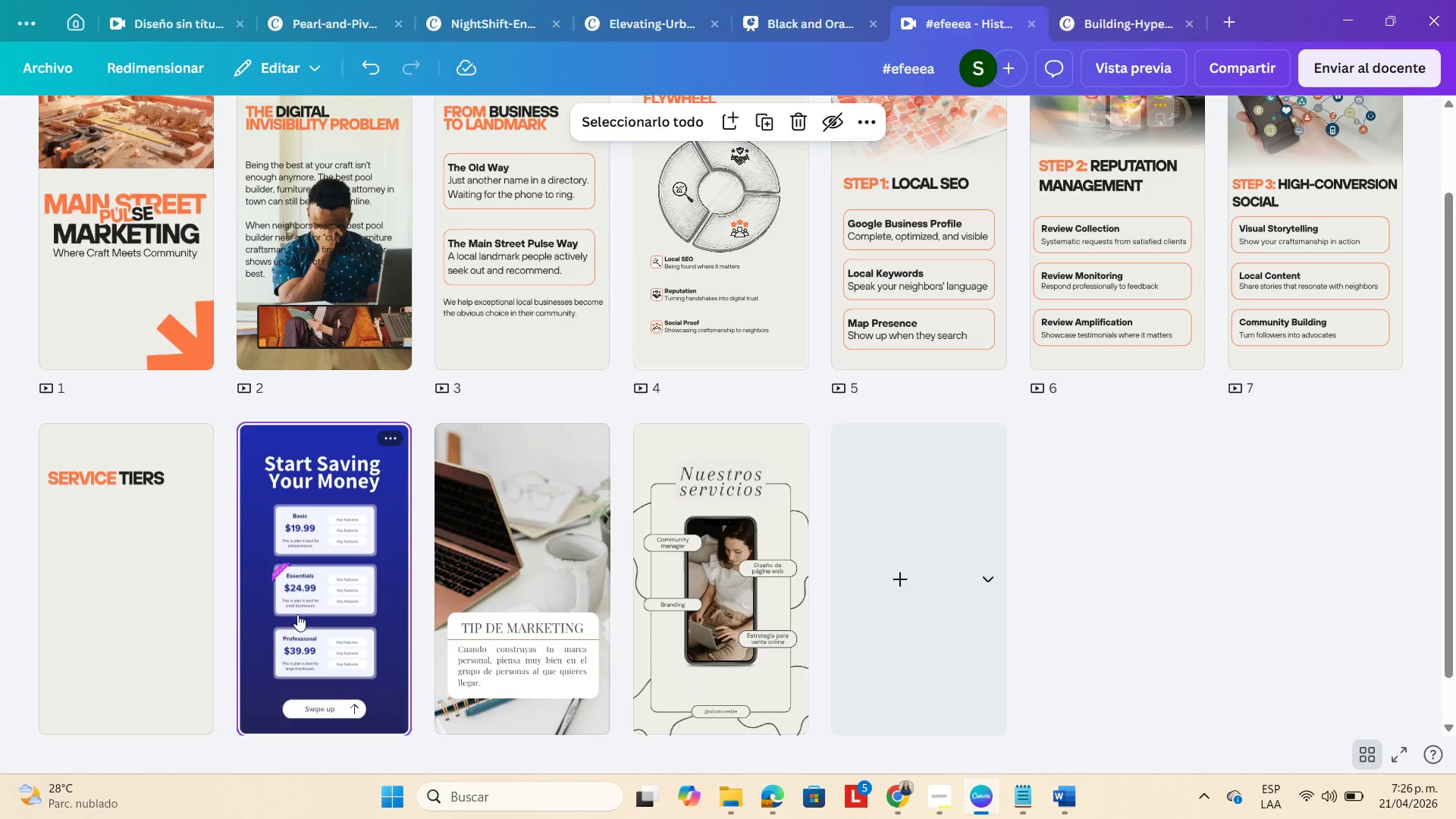 
left_click([300, 613])
 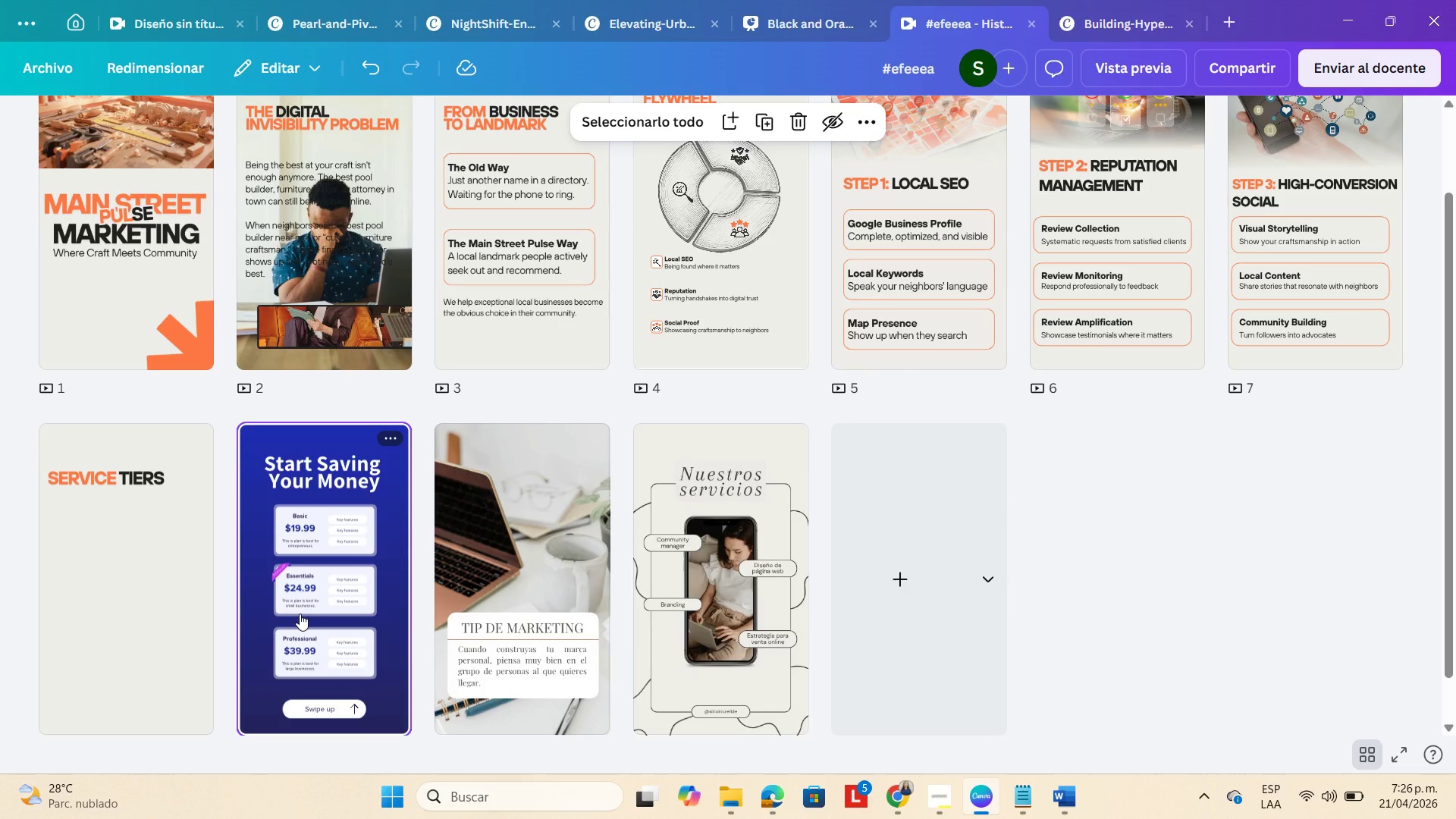 
double_click([300, 613])
 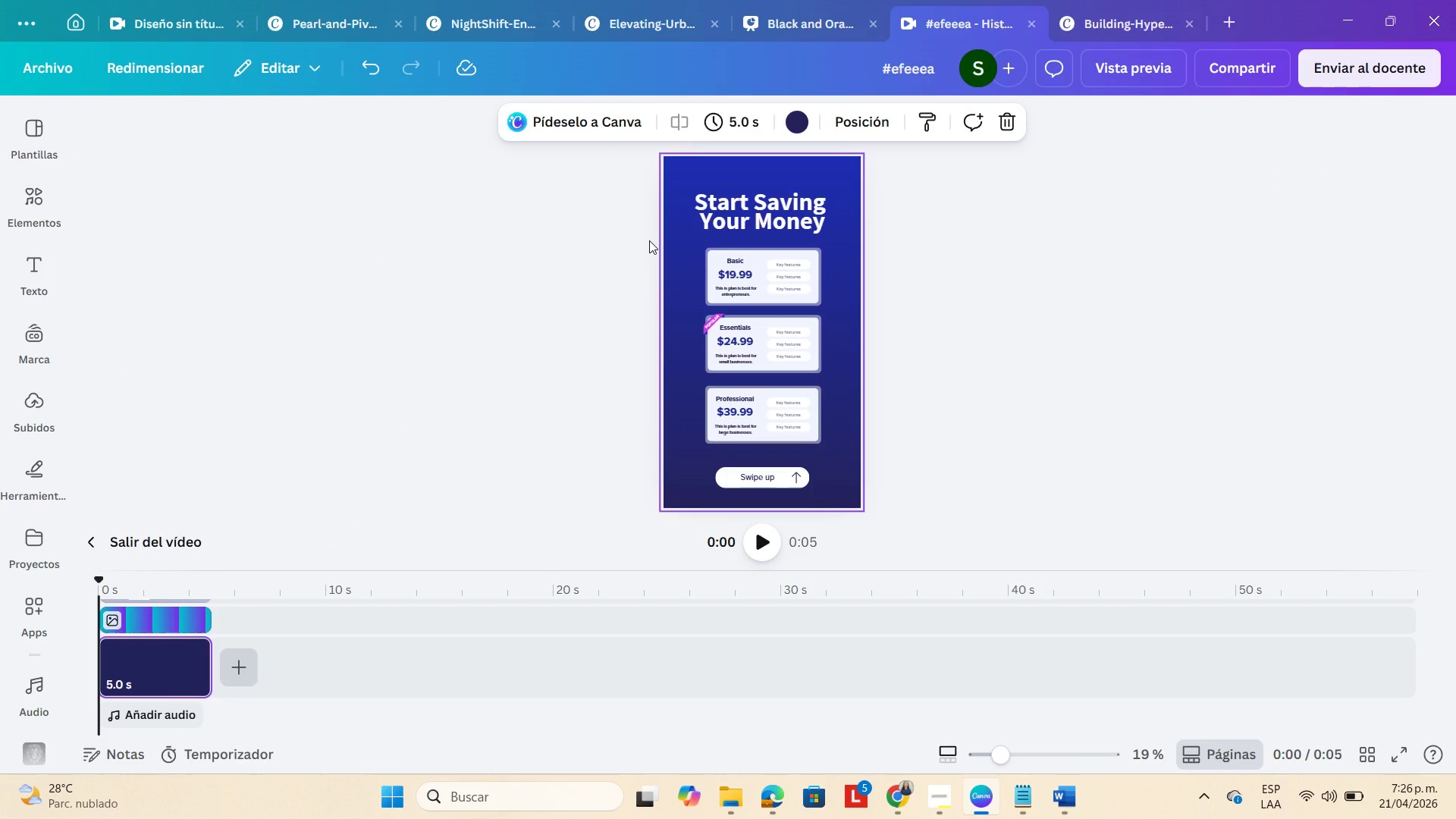 
mouse_move([1011, 805])
 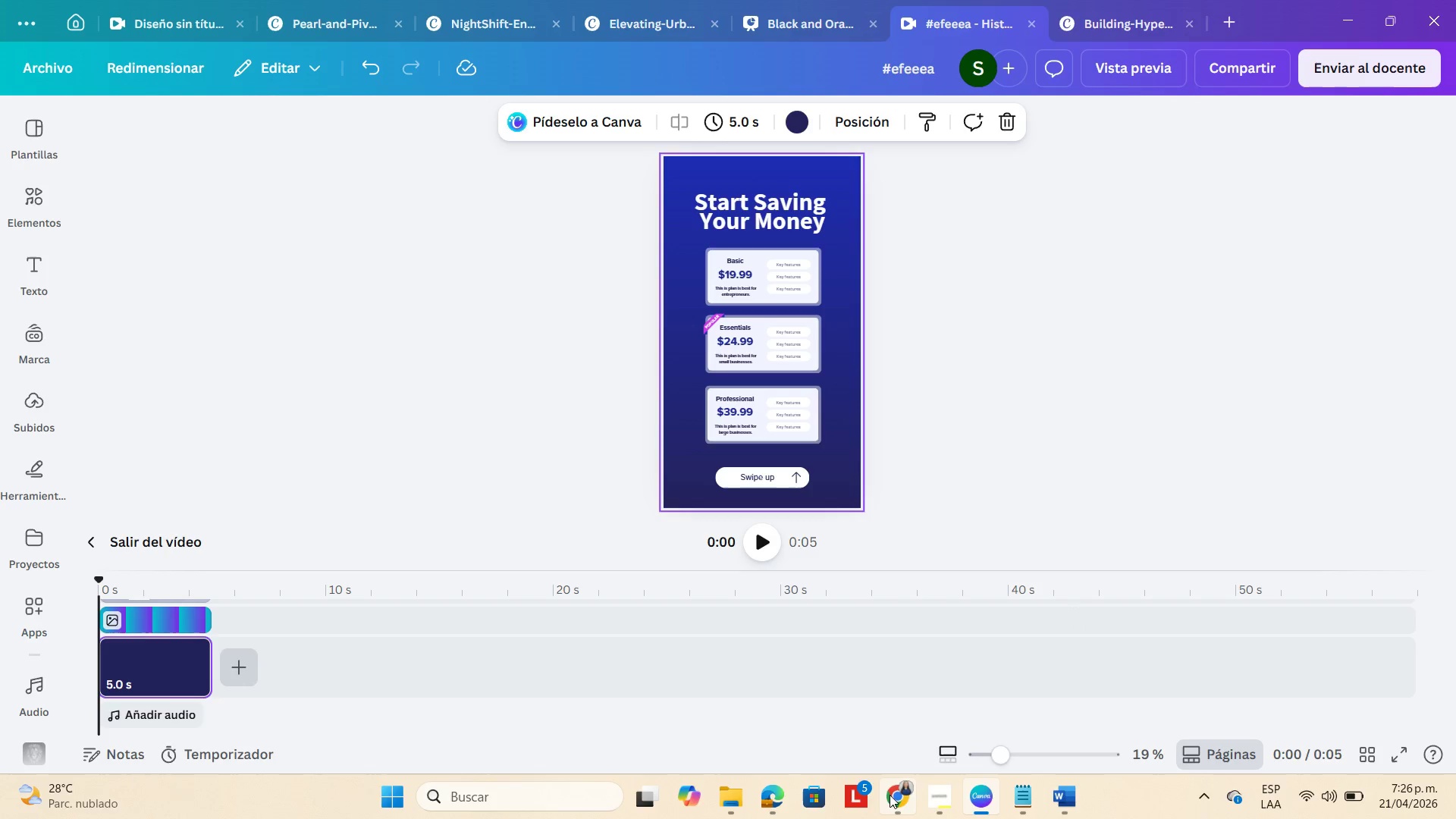 
left_click([890, 795])
 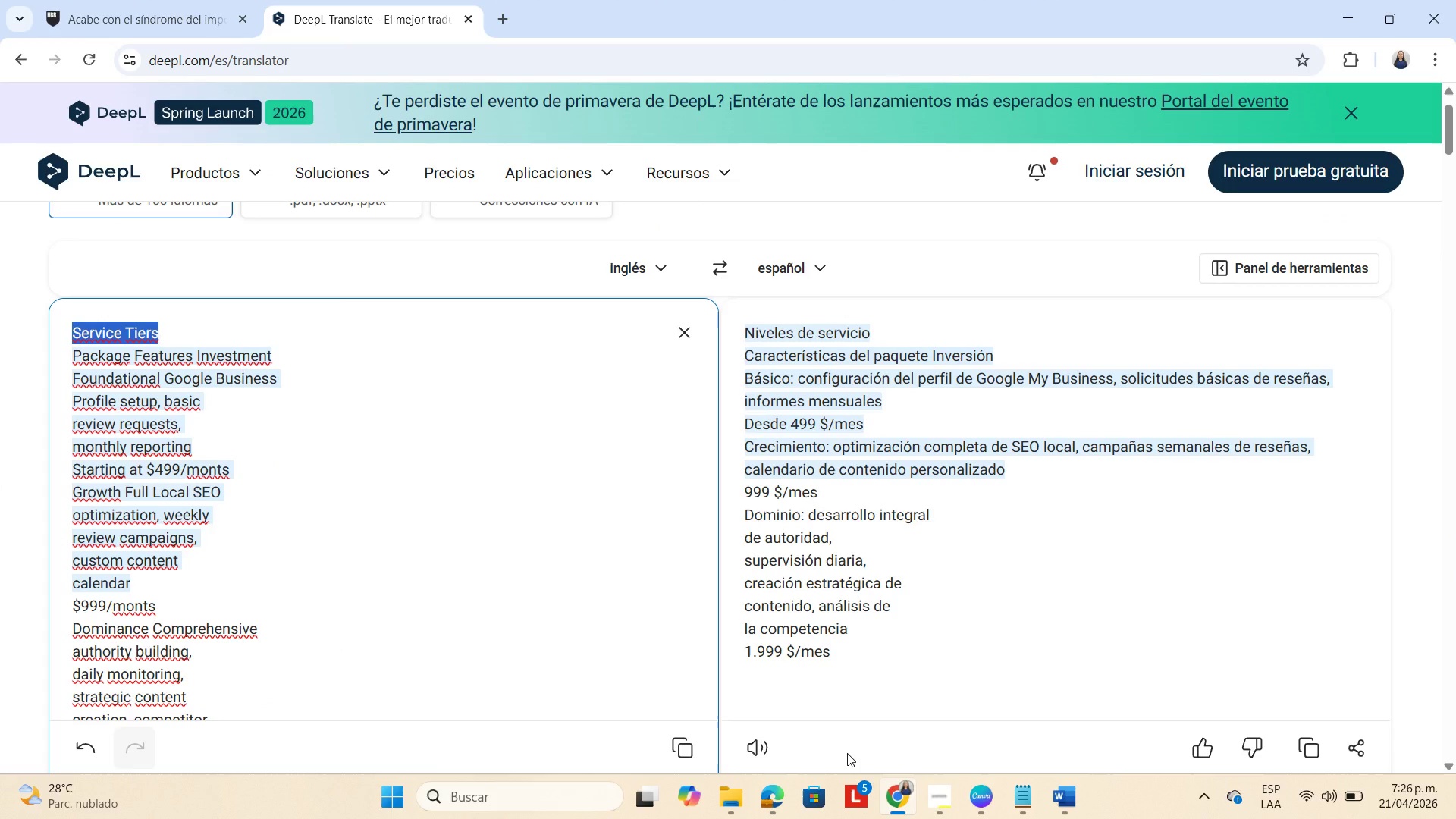 
wait(8.91)
 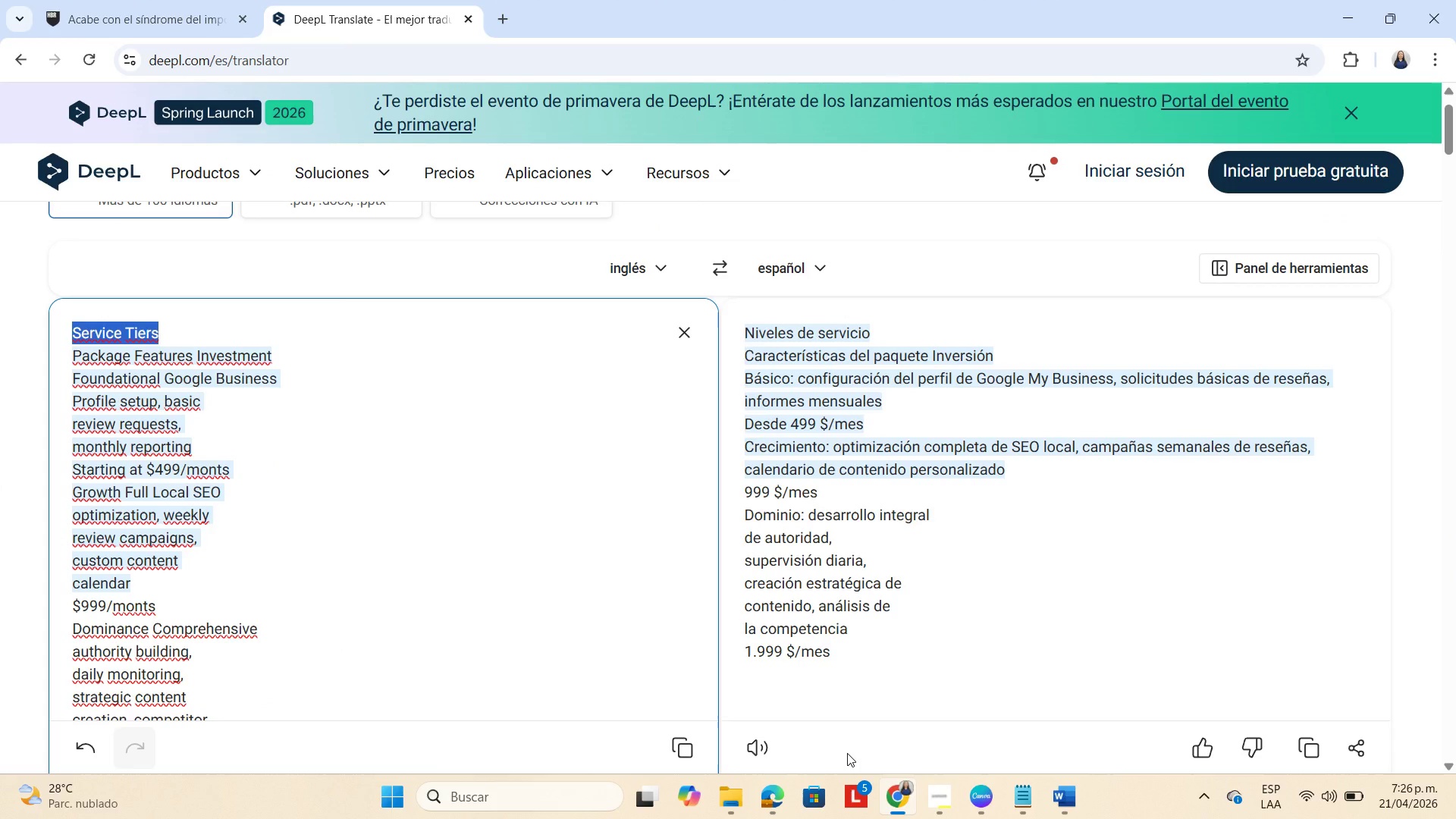 
left_click([1363, 9])
 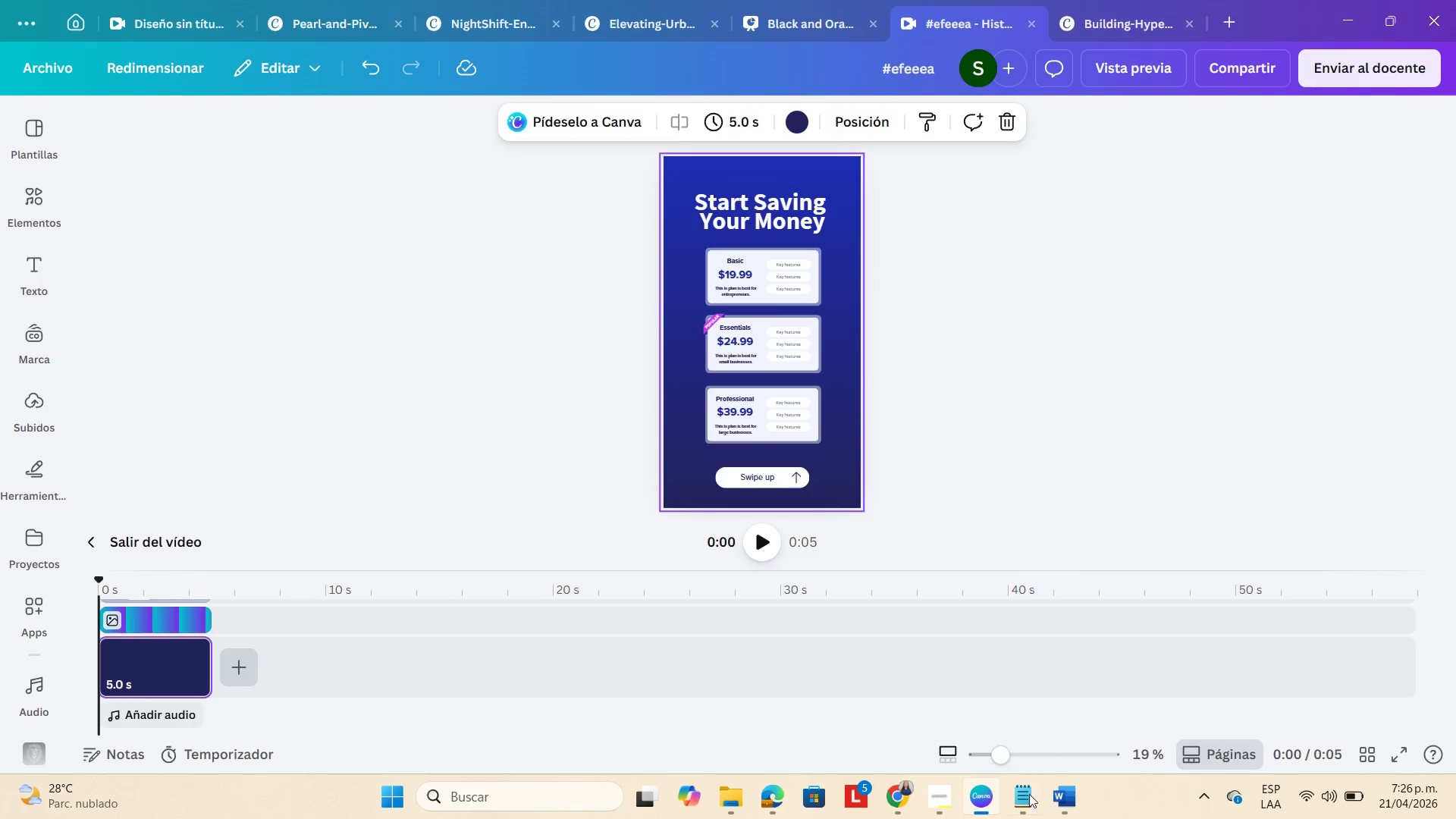 
left_click([1049, 749])
 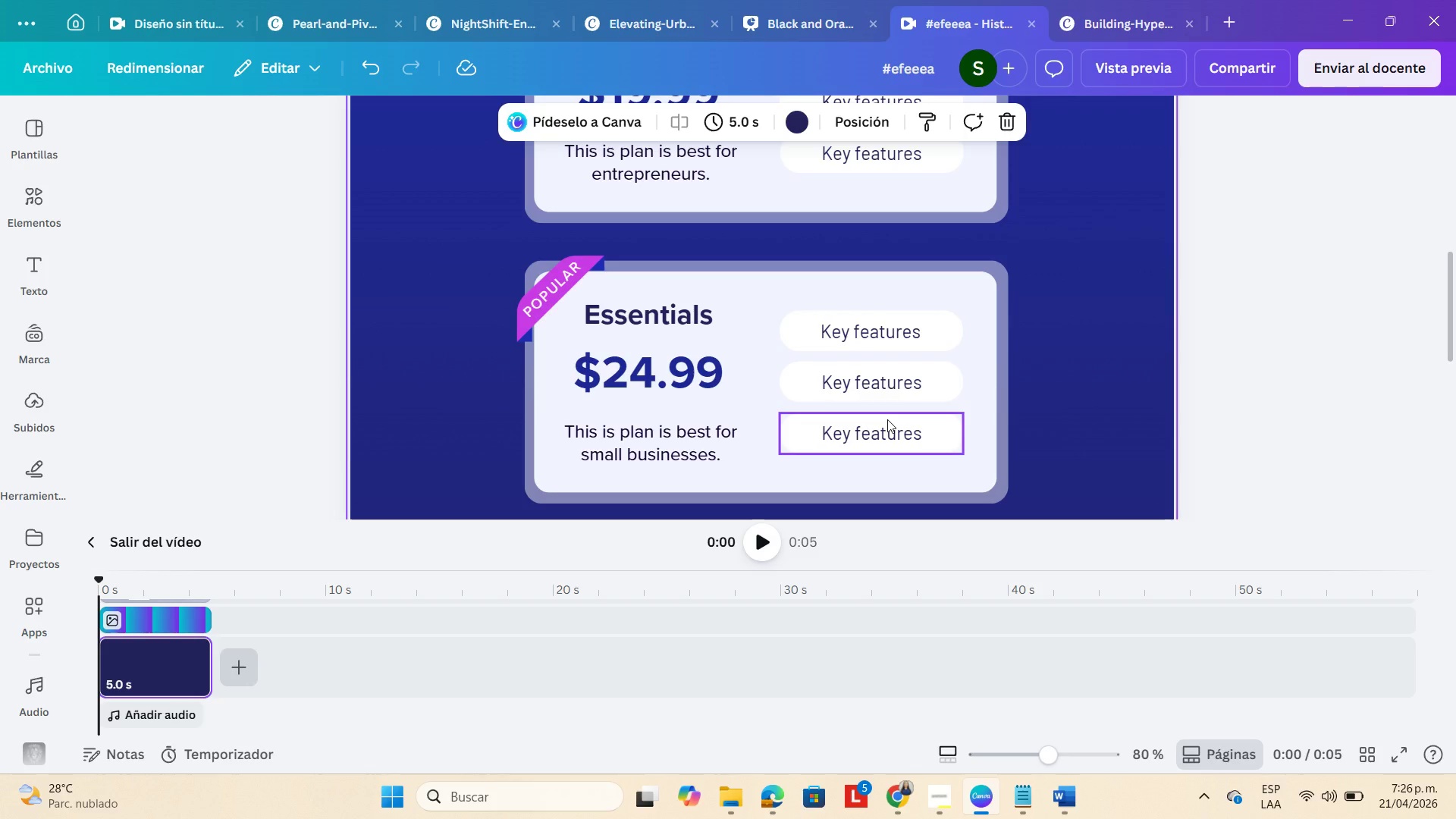 
wait(9.14)
 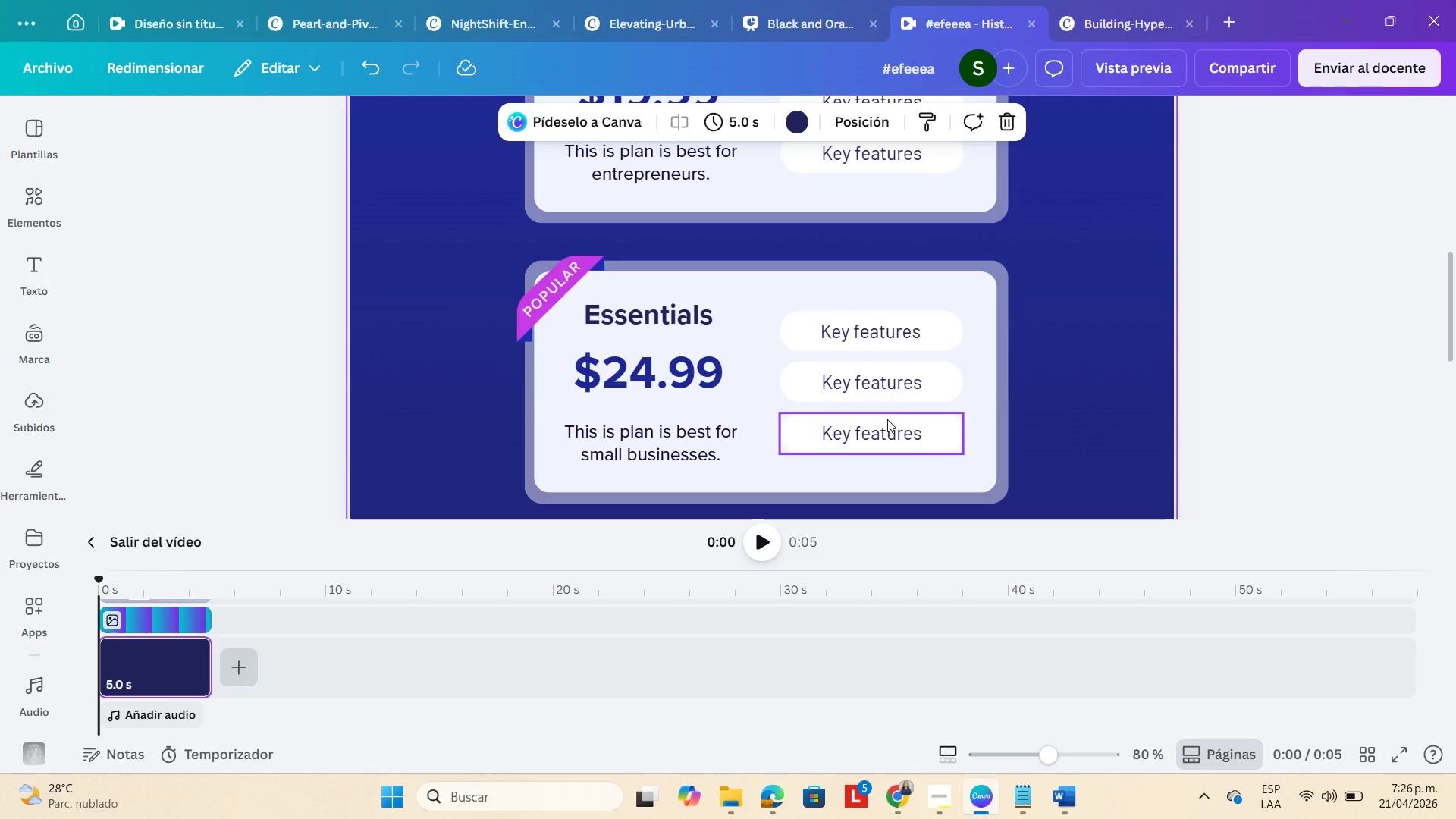 
double_click([1005, 761])
 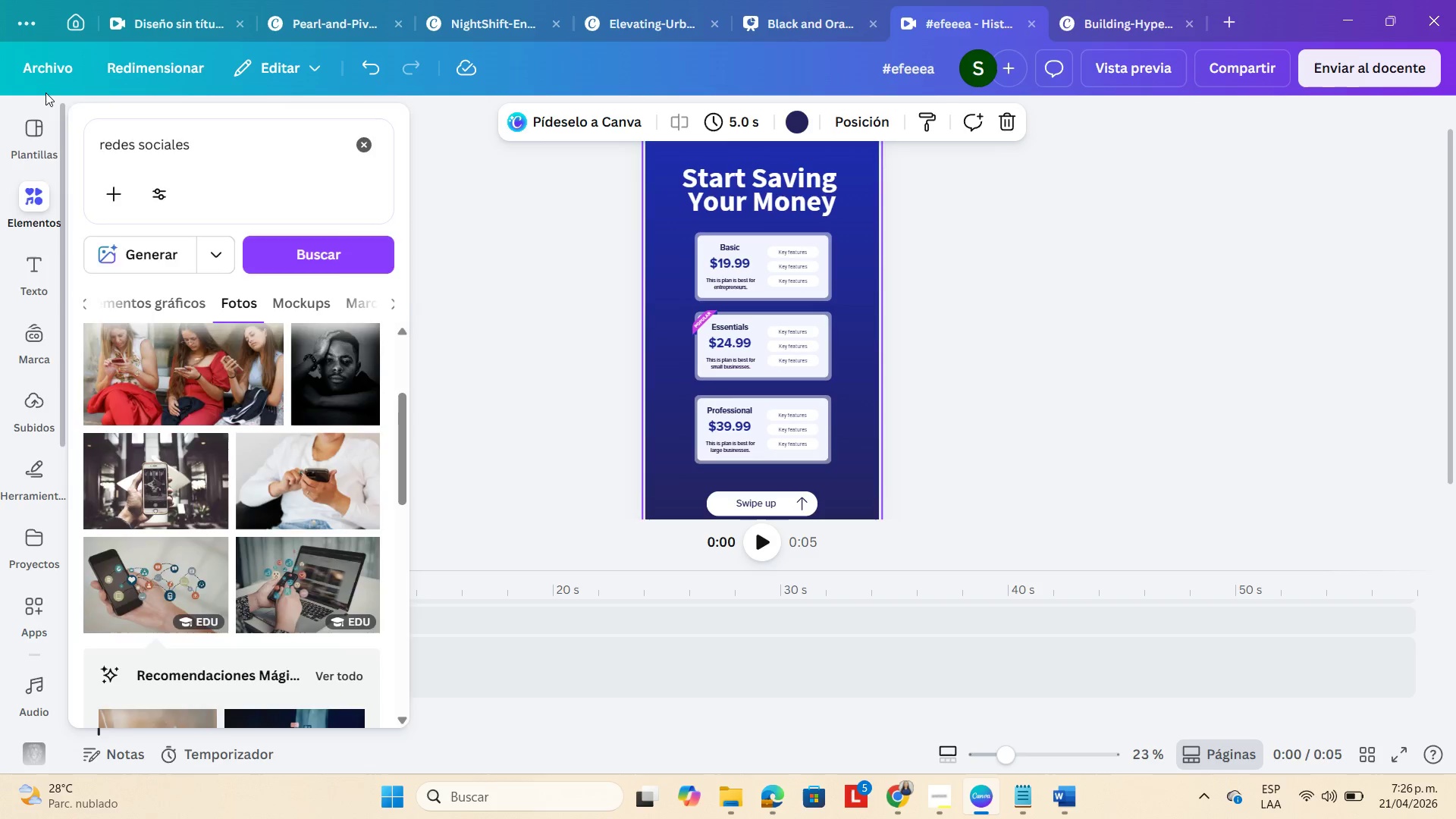 
left_click([17, 131])
 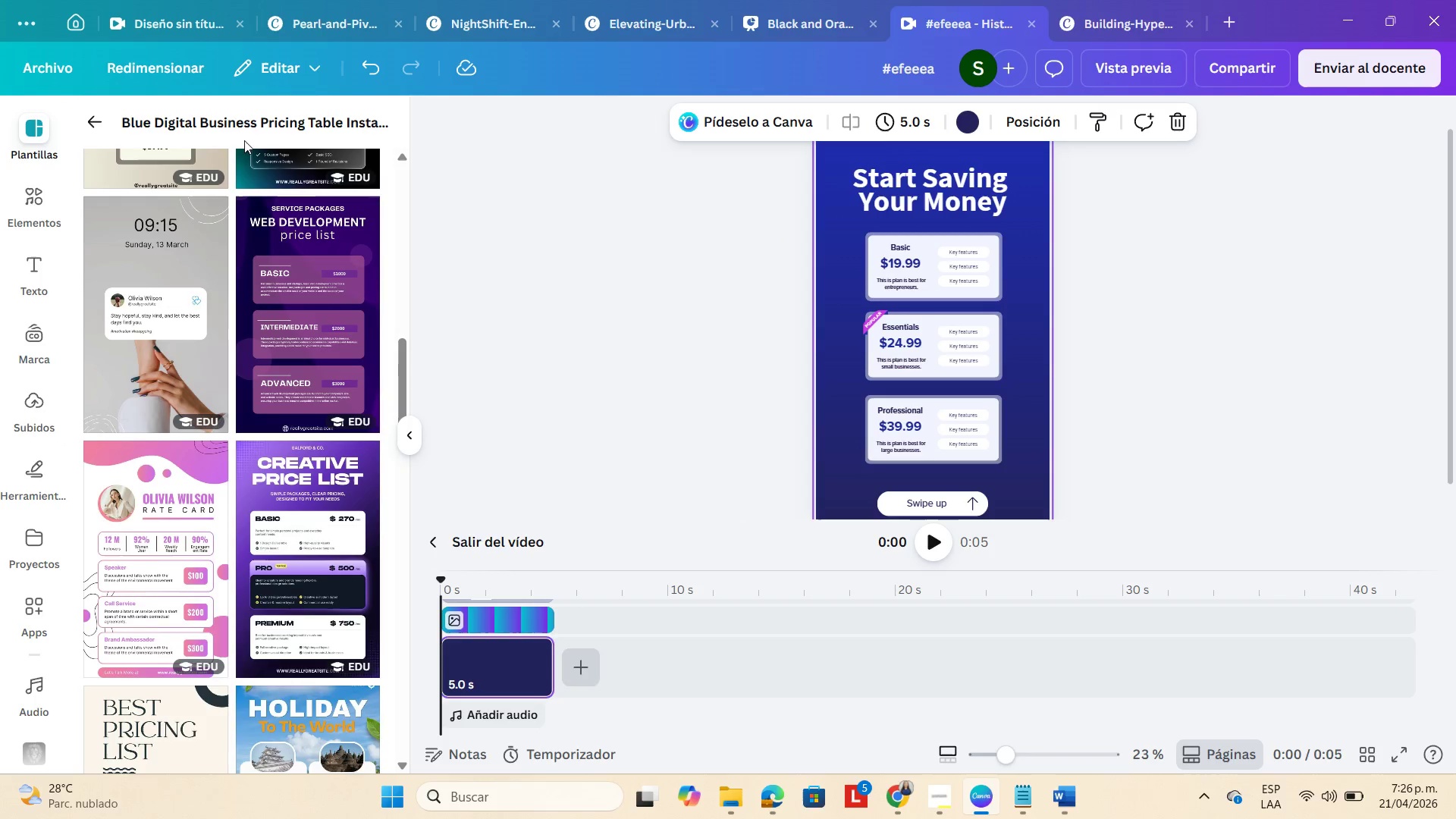 
left_click([81, 136])
 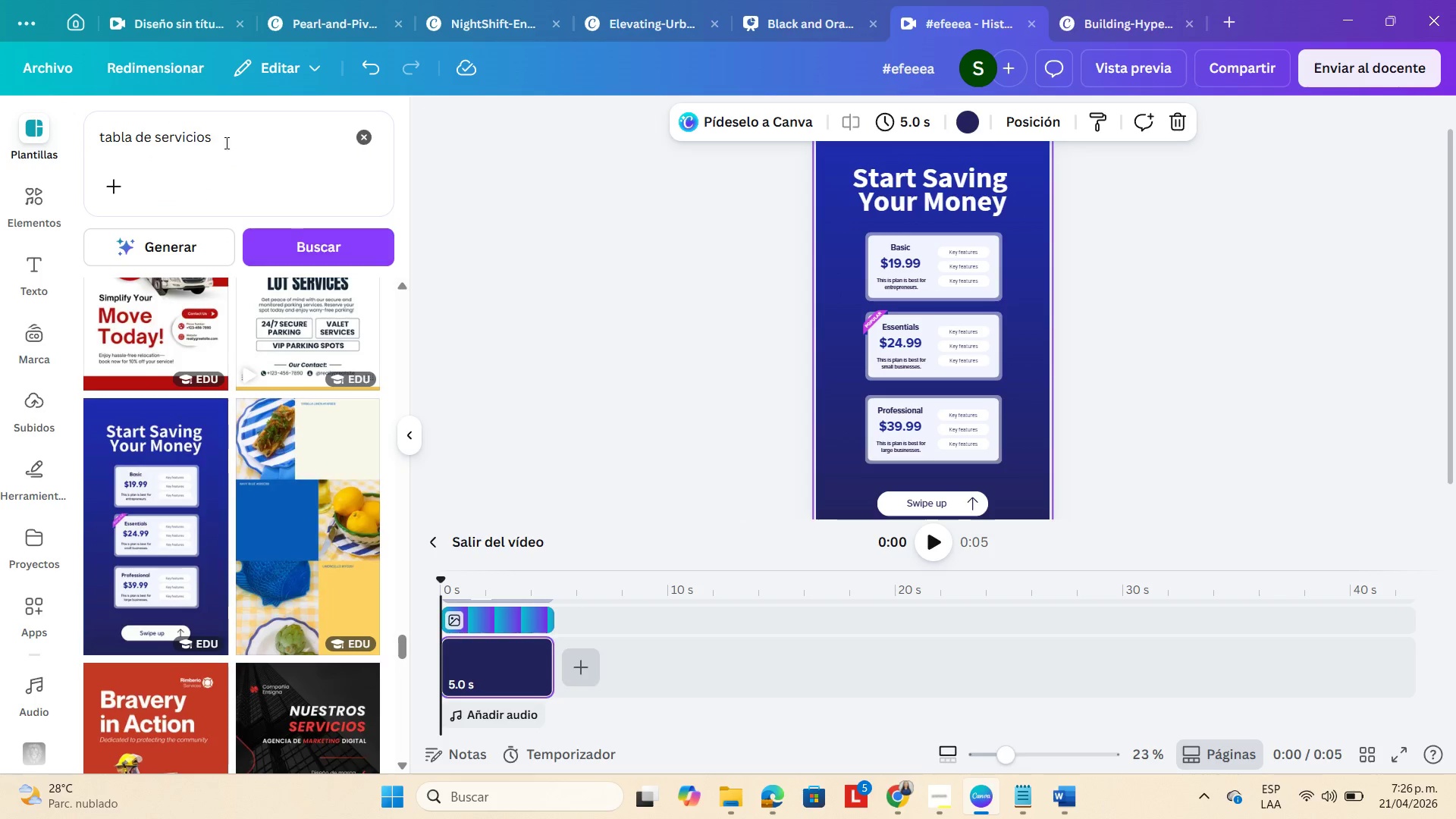 
left_click([205, 136])
 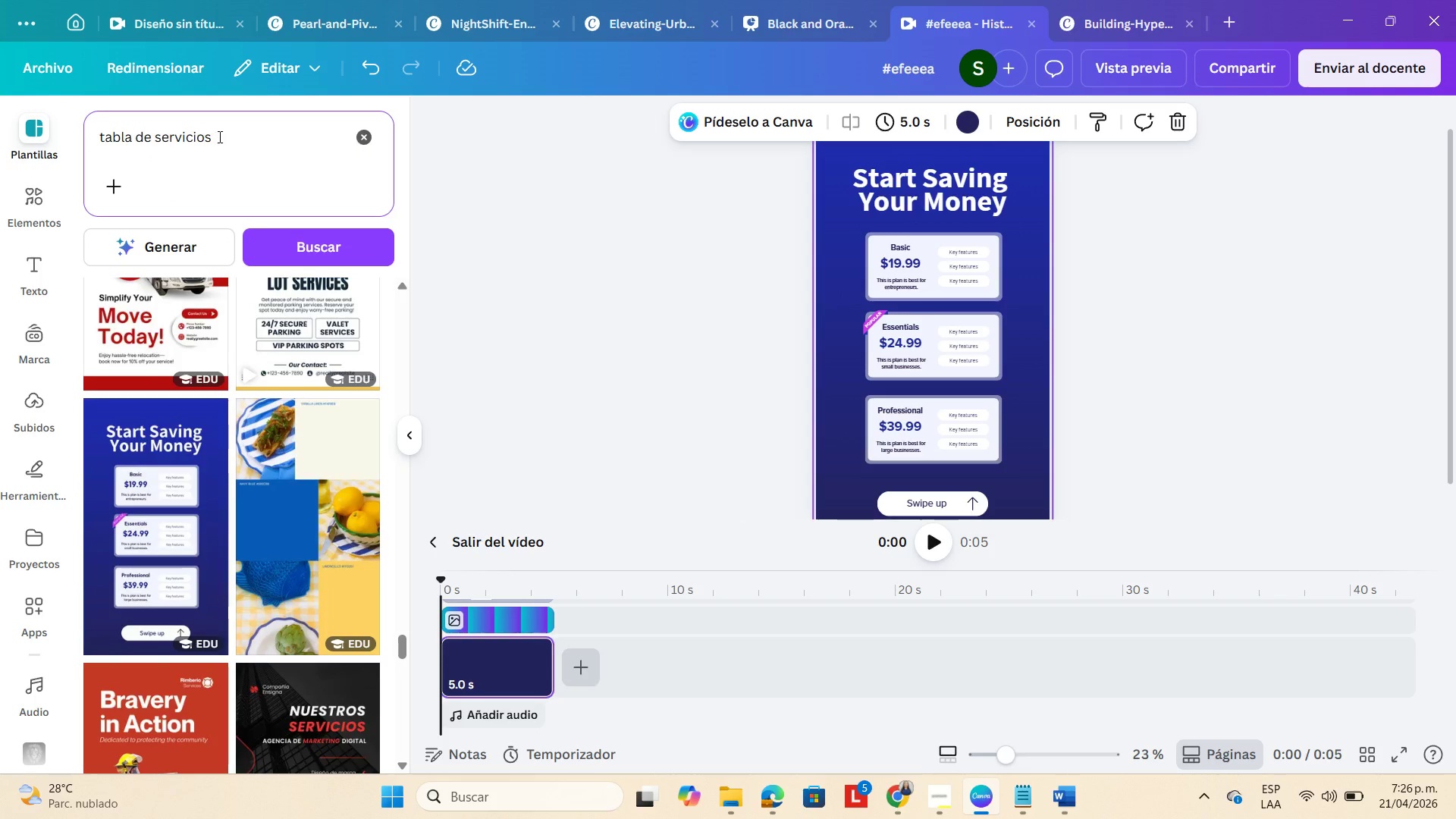 
left_click_drag(start_coordinate=[219, 136], to_coordinate=[137, 132])
 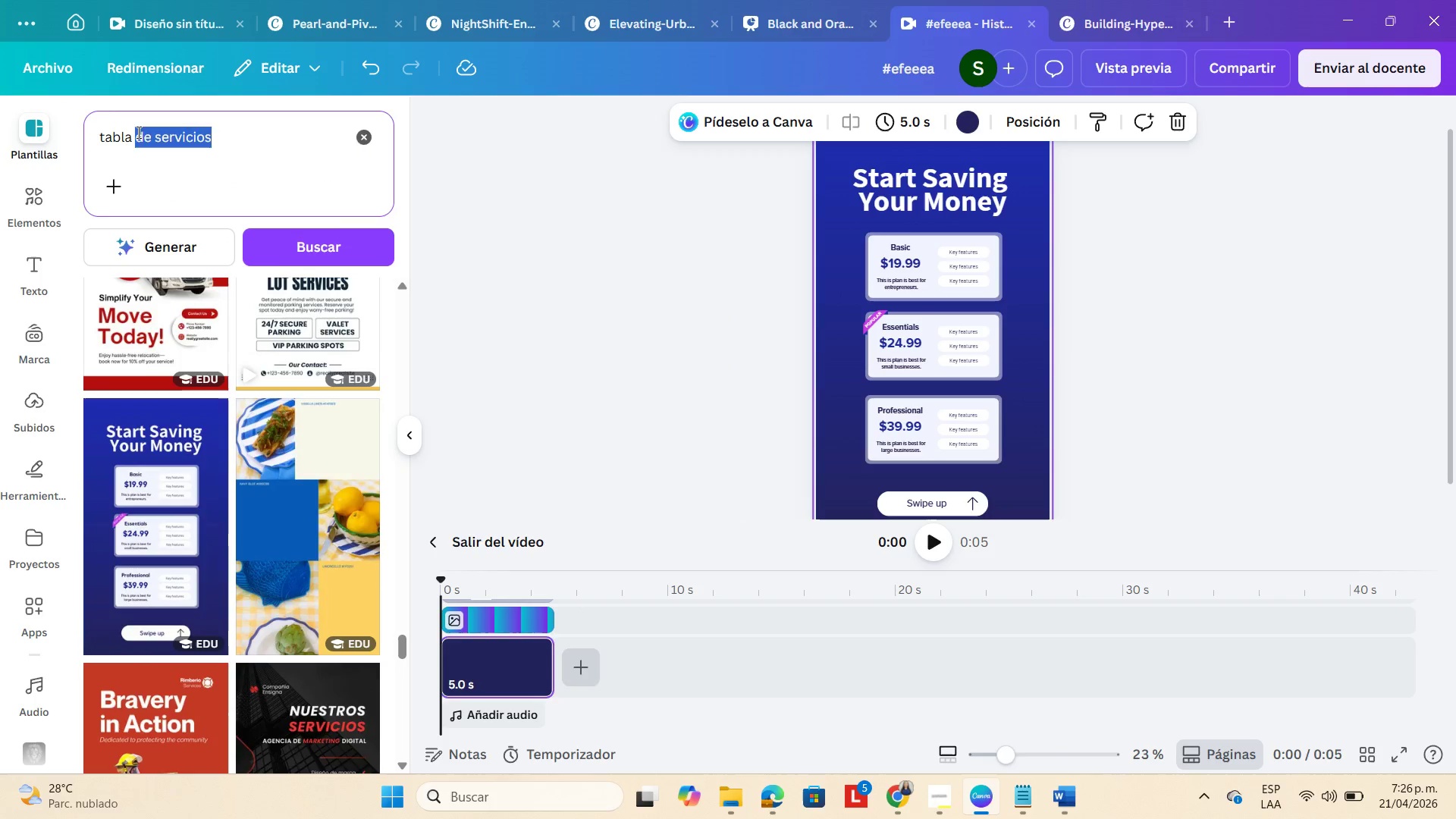 
key(Backspace)
type(comparativa)
 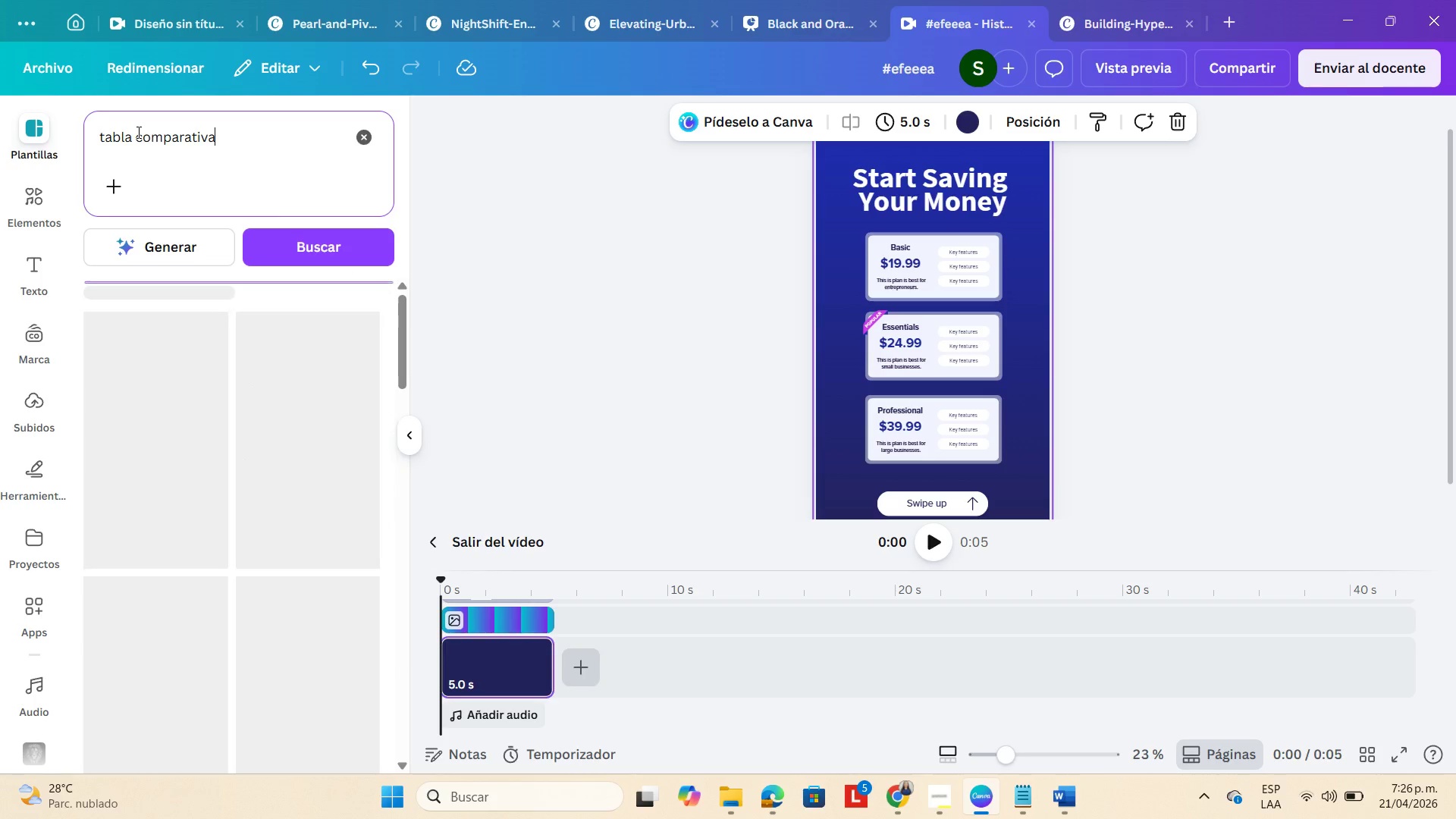 
key(Enter)
 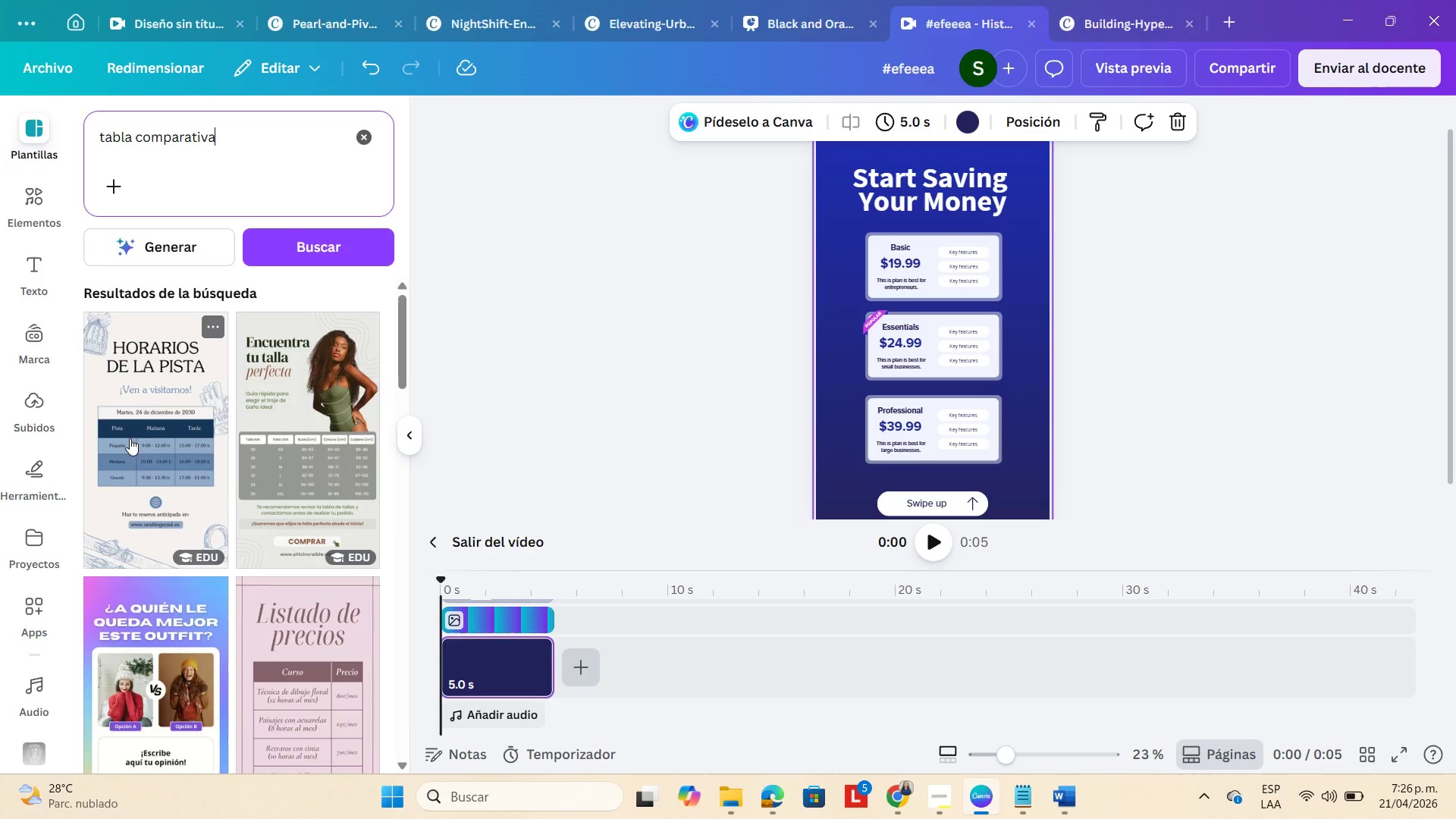 
wait(10.19)
 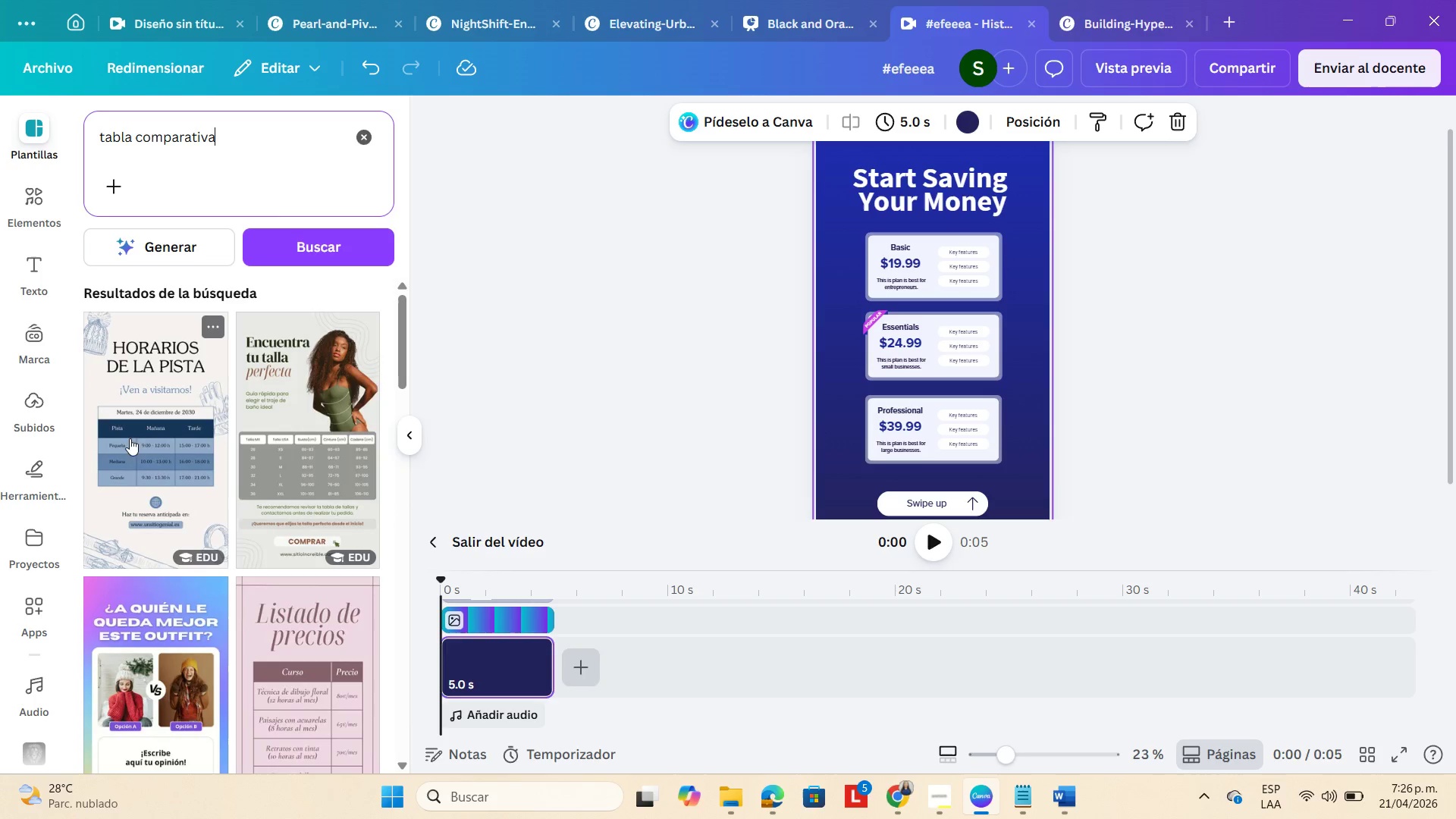 
left_click([778, 790])
 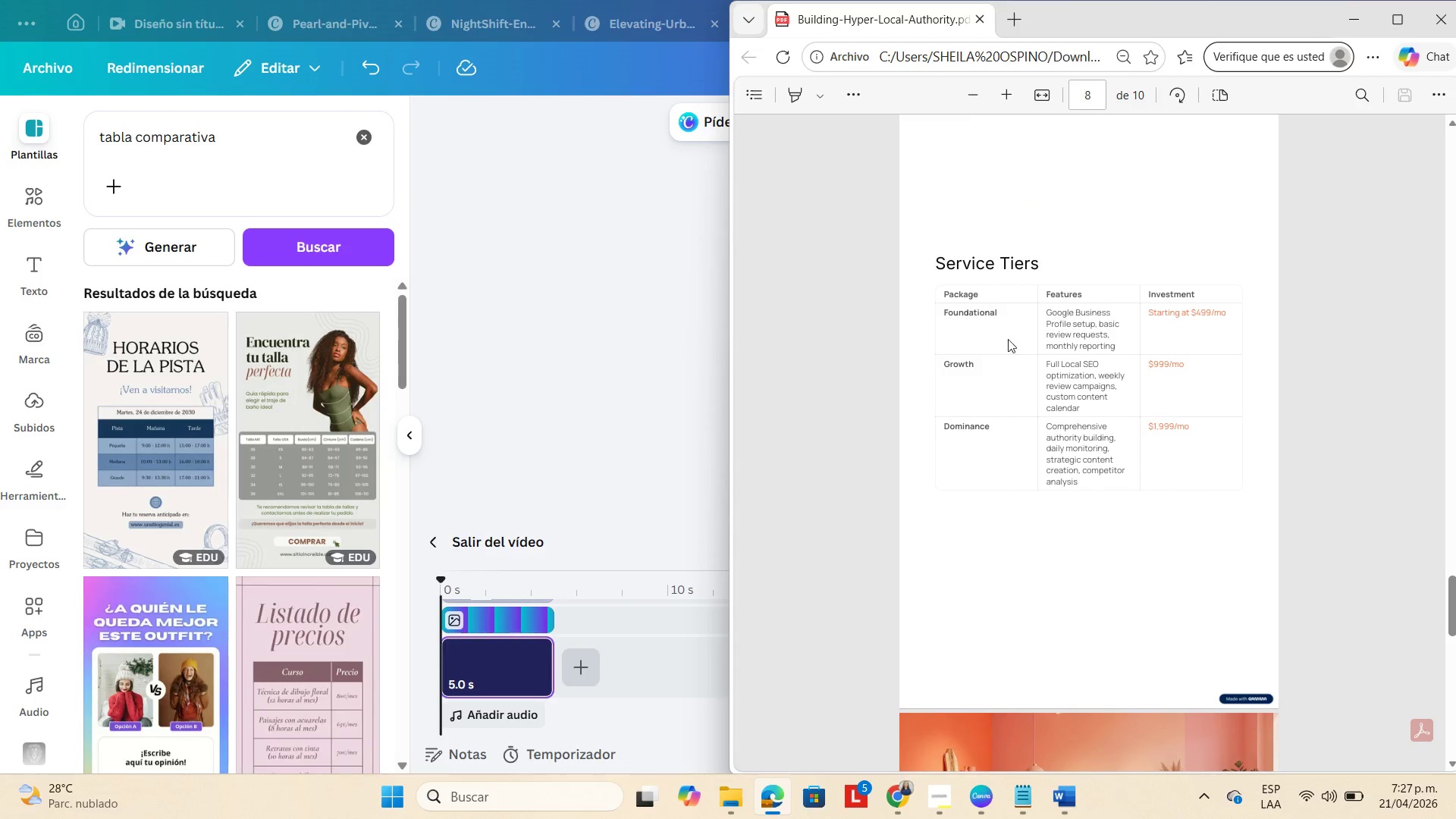 
wait(8.5)
 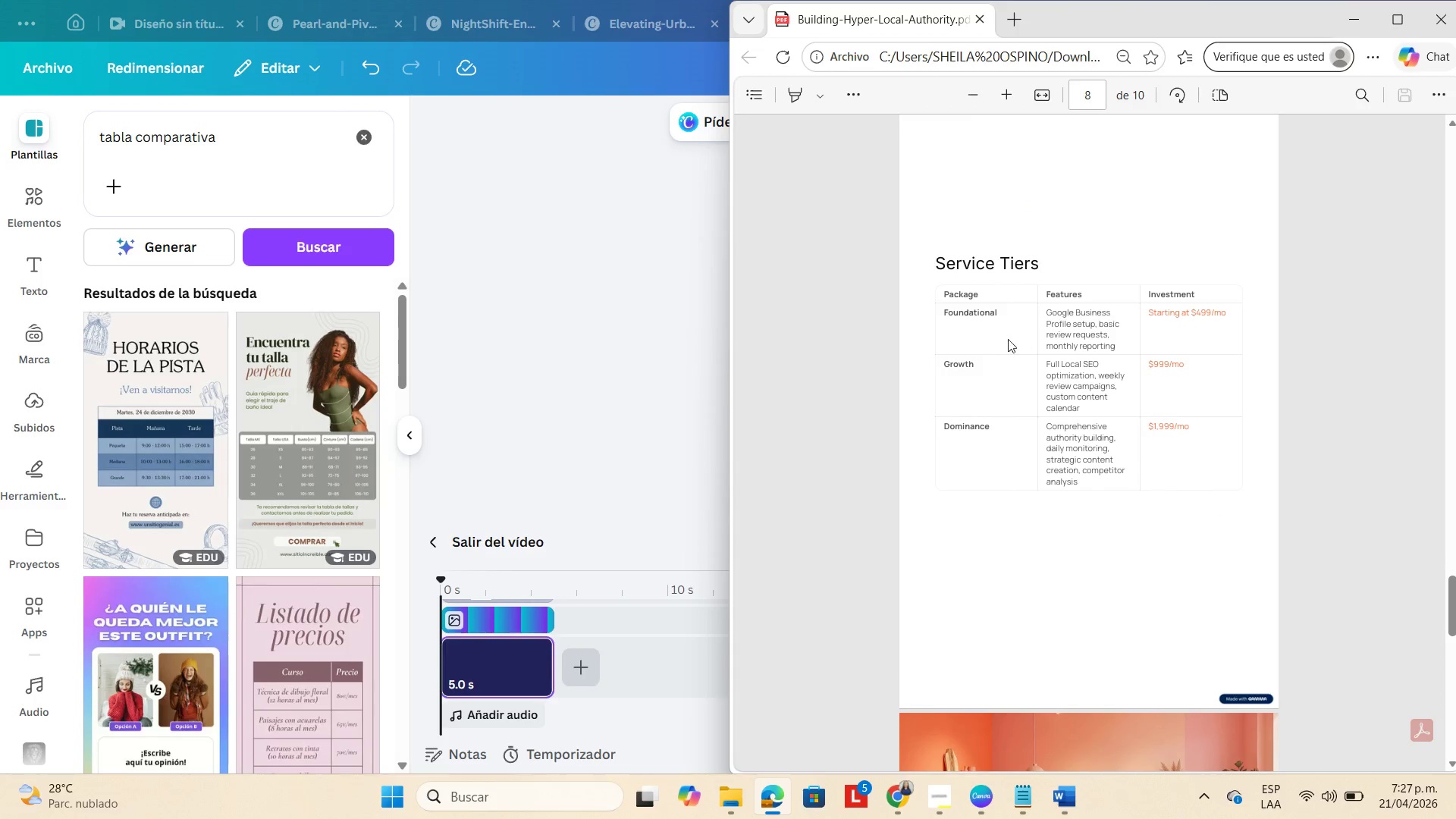 
left_click([1355, 14])
 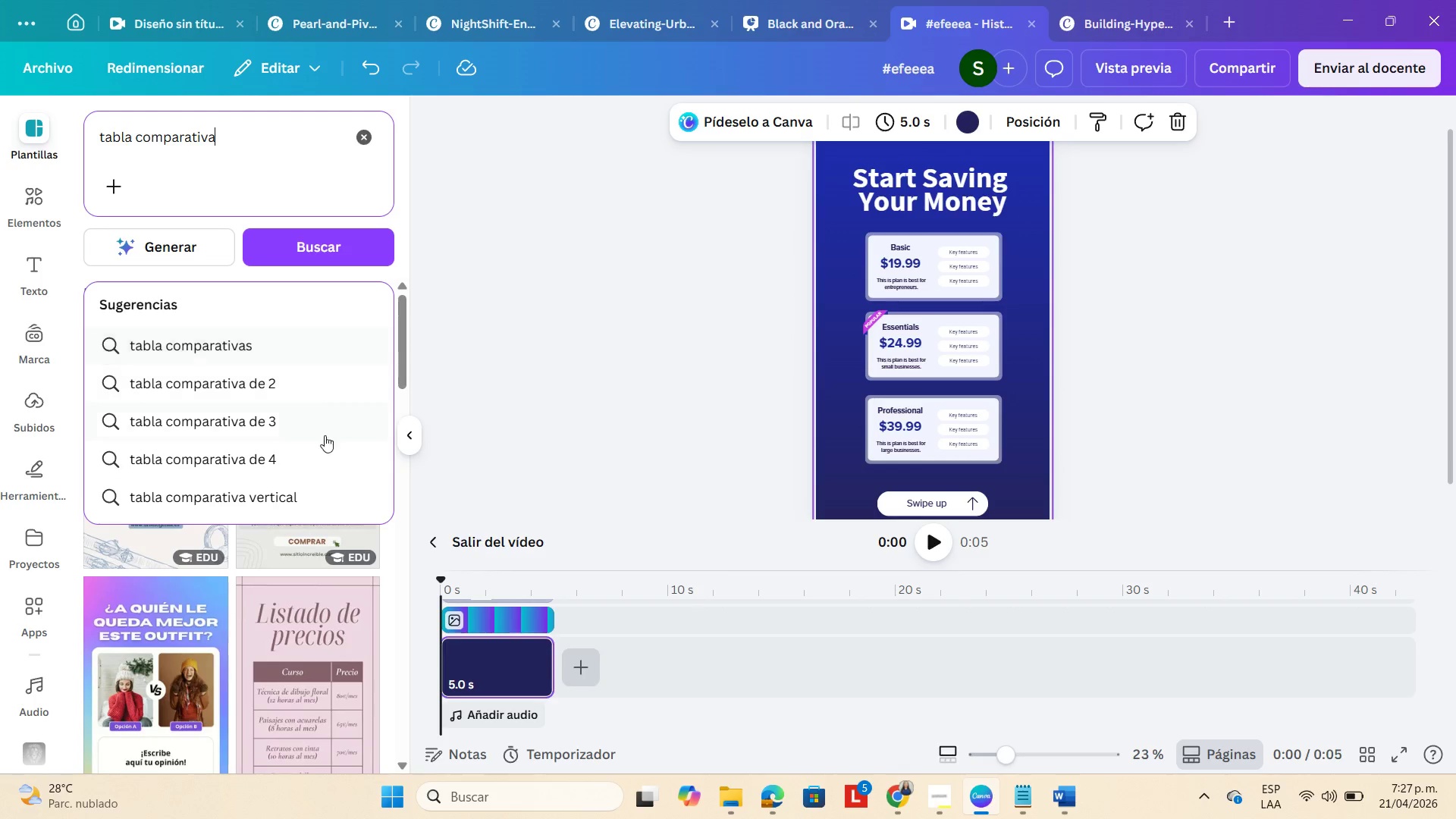 
left_click([316, 467])
 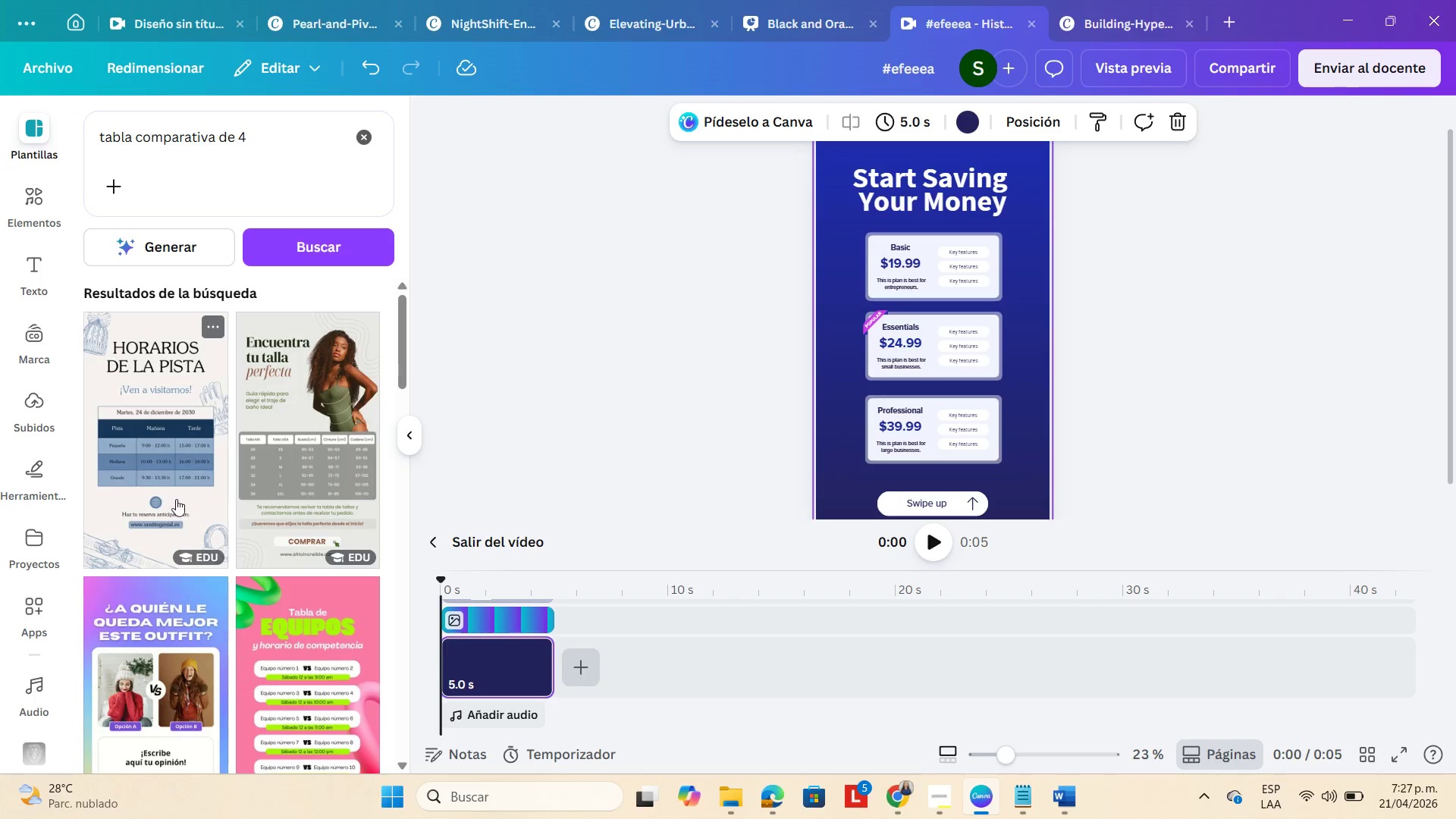 
wait(12.25)
 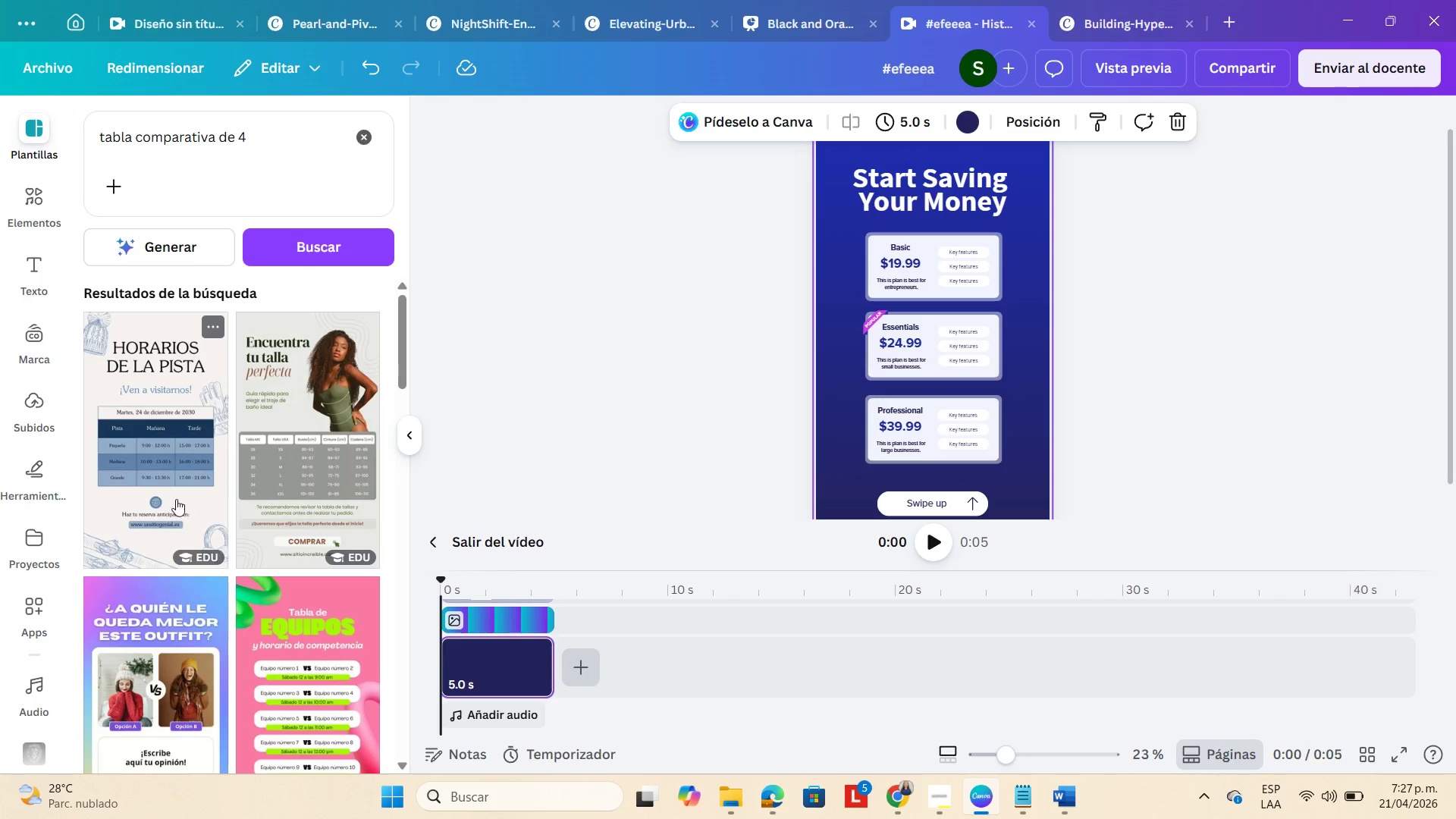 
left_click([1207, 751])
 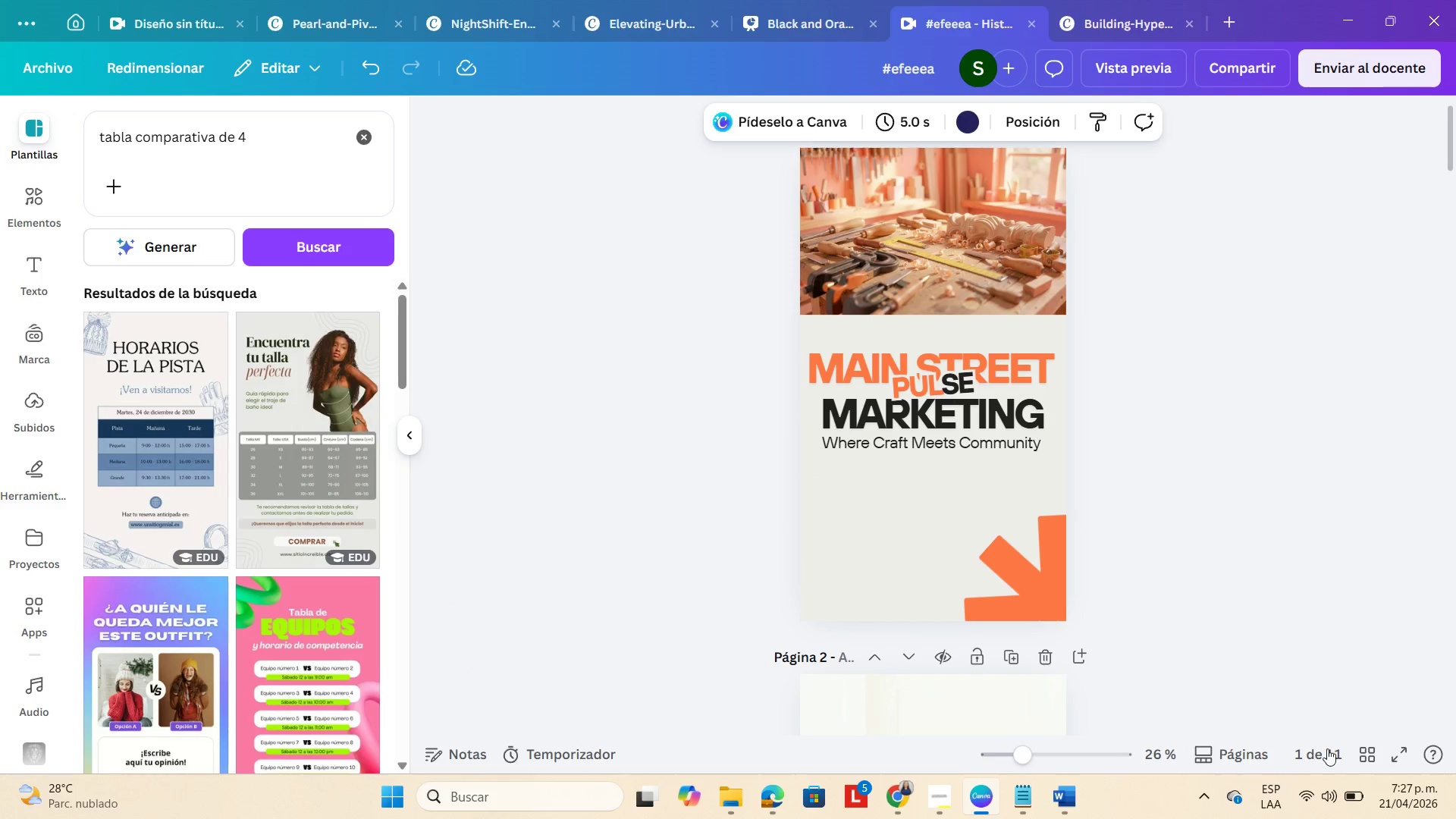 
left_click([1362, 758])
 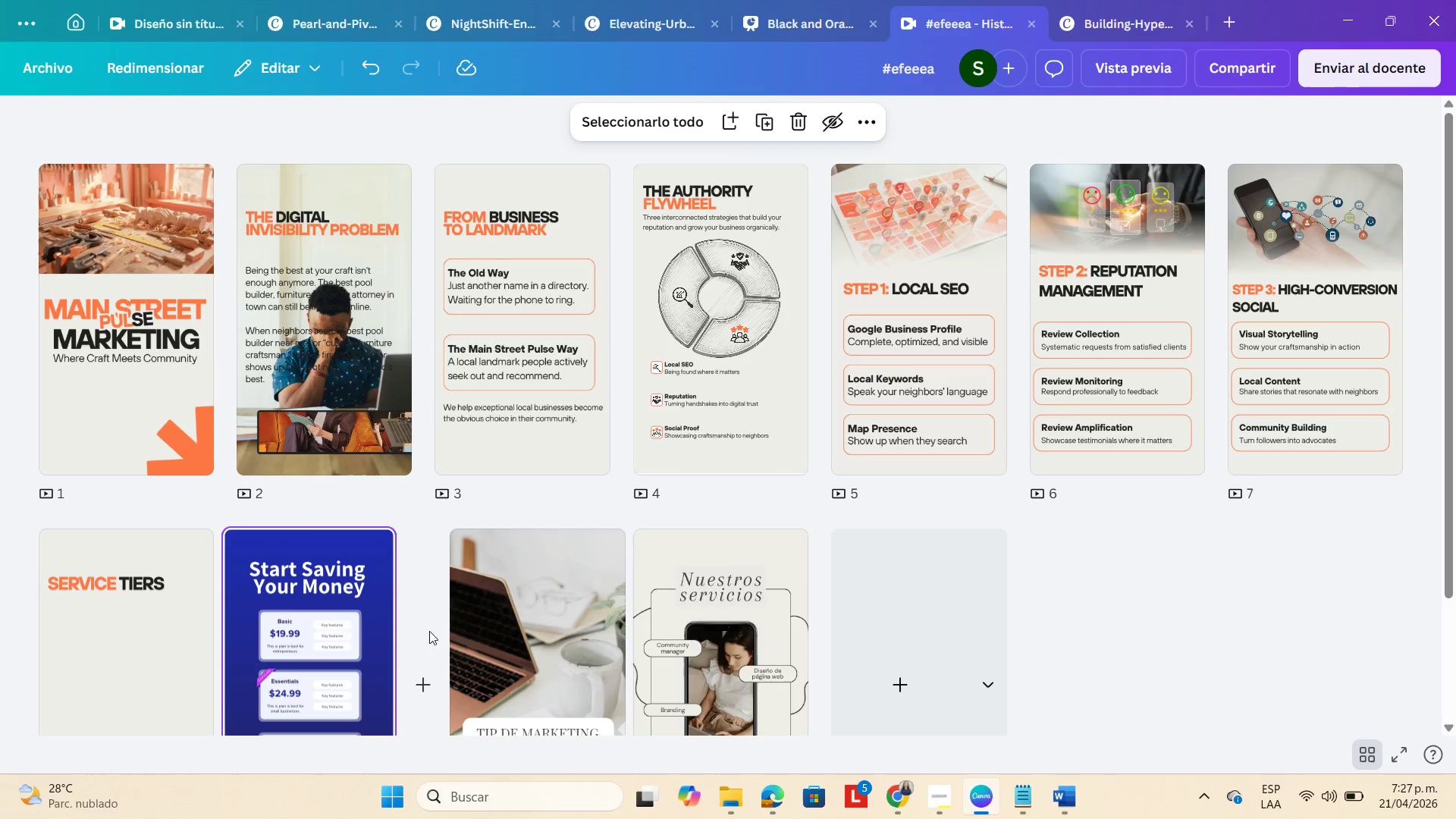 
left_click([428, 682])
 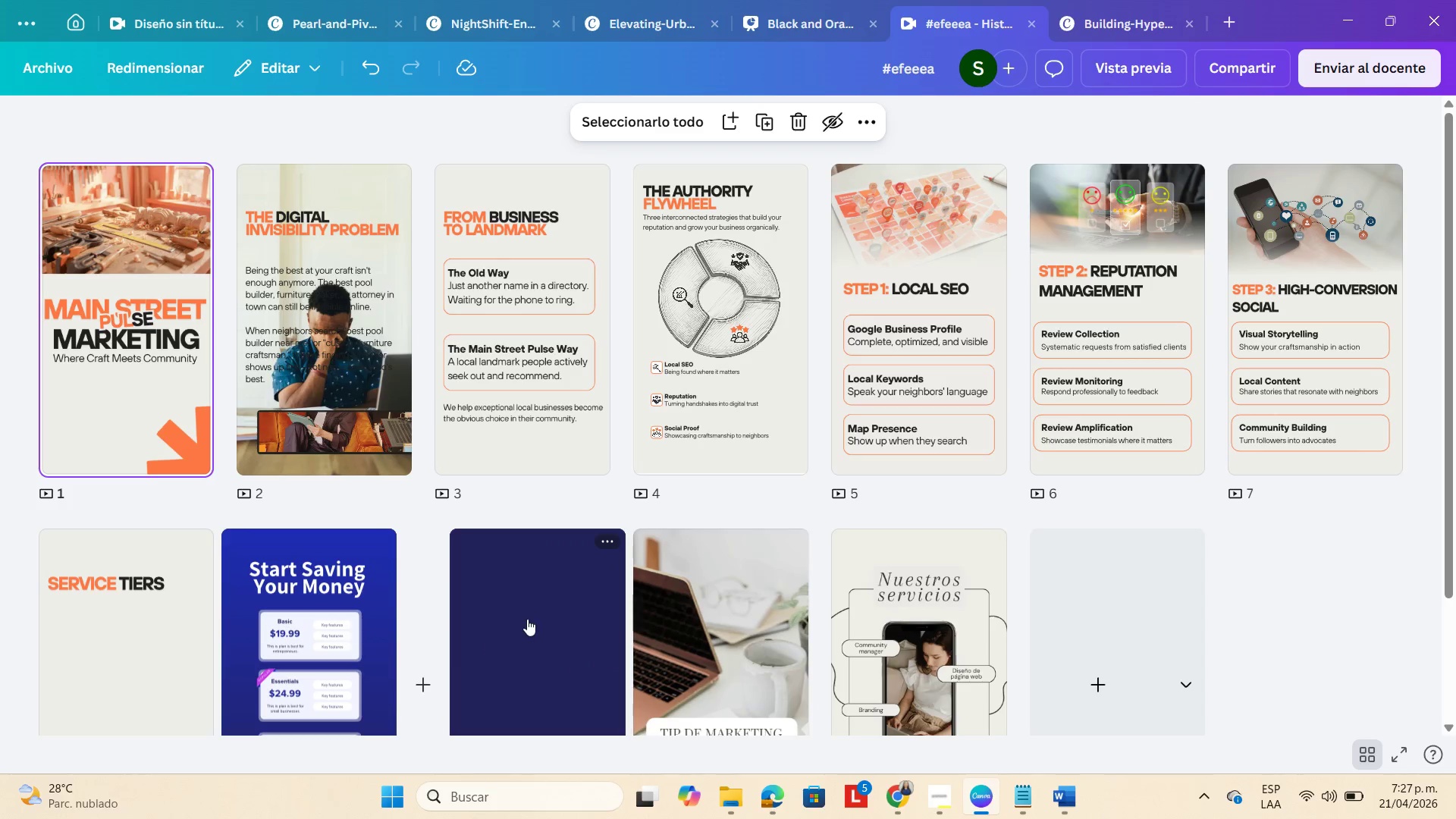 
double_click([527, 619])
 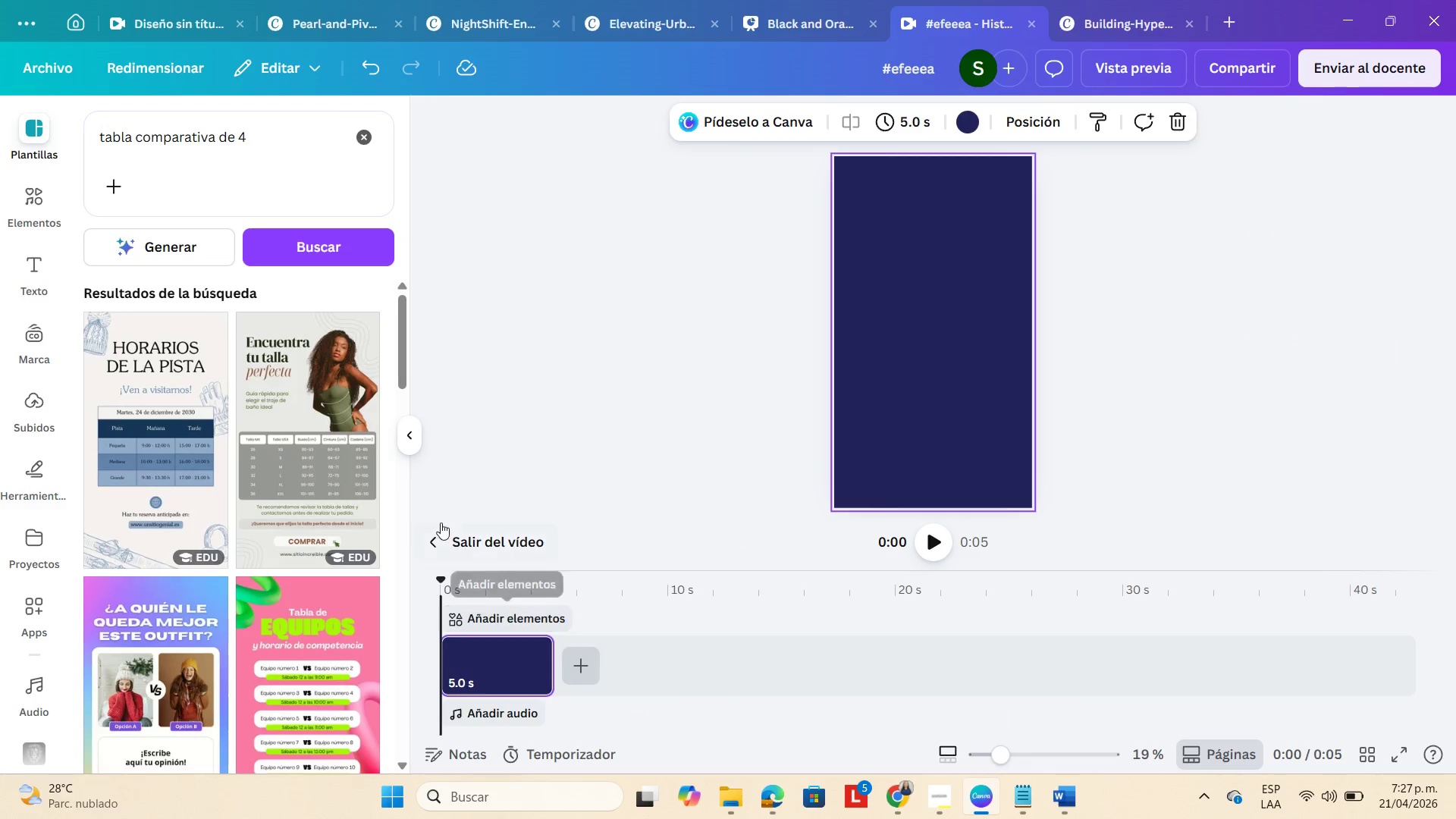 
mouse_move([168, 471])
 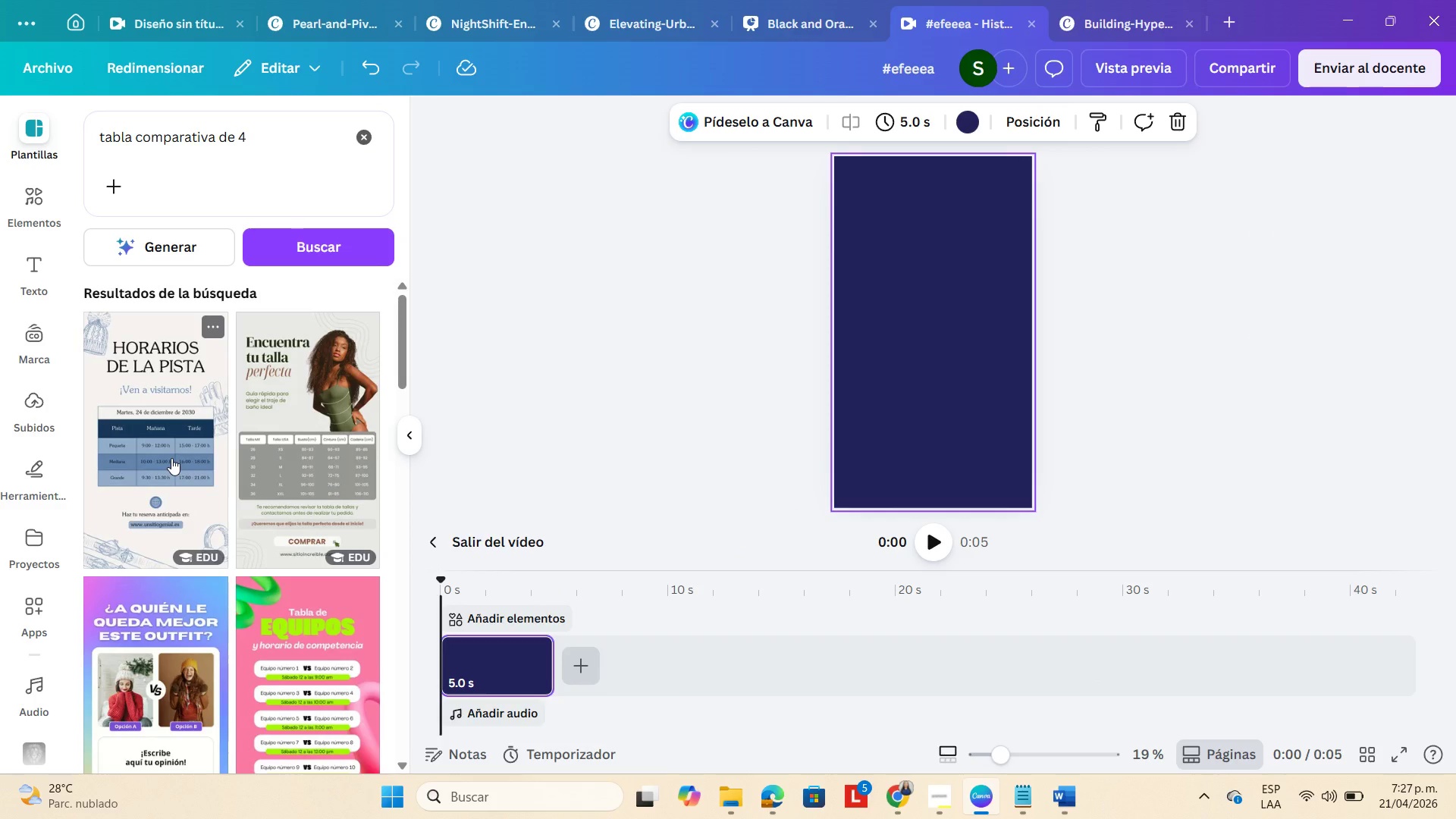 
left_click([171, 458])
 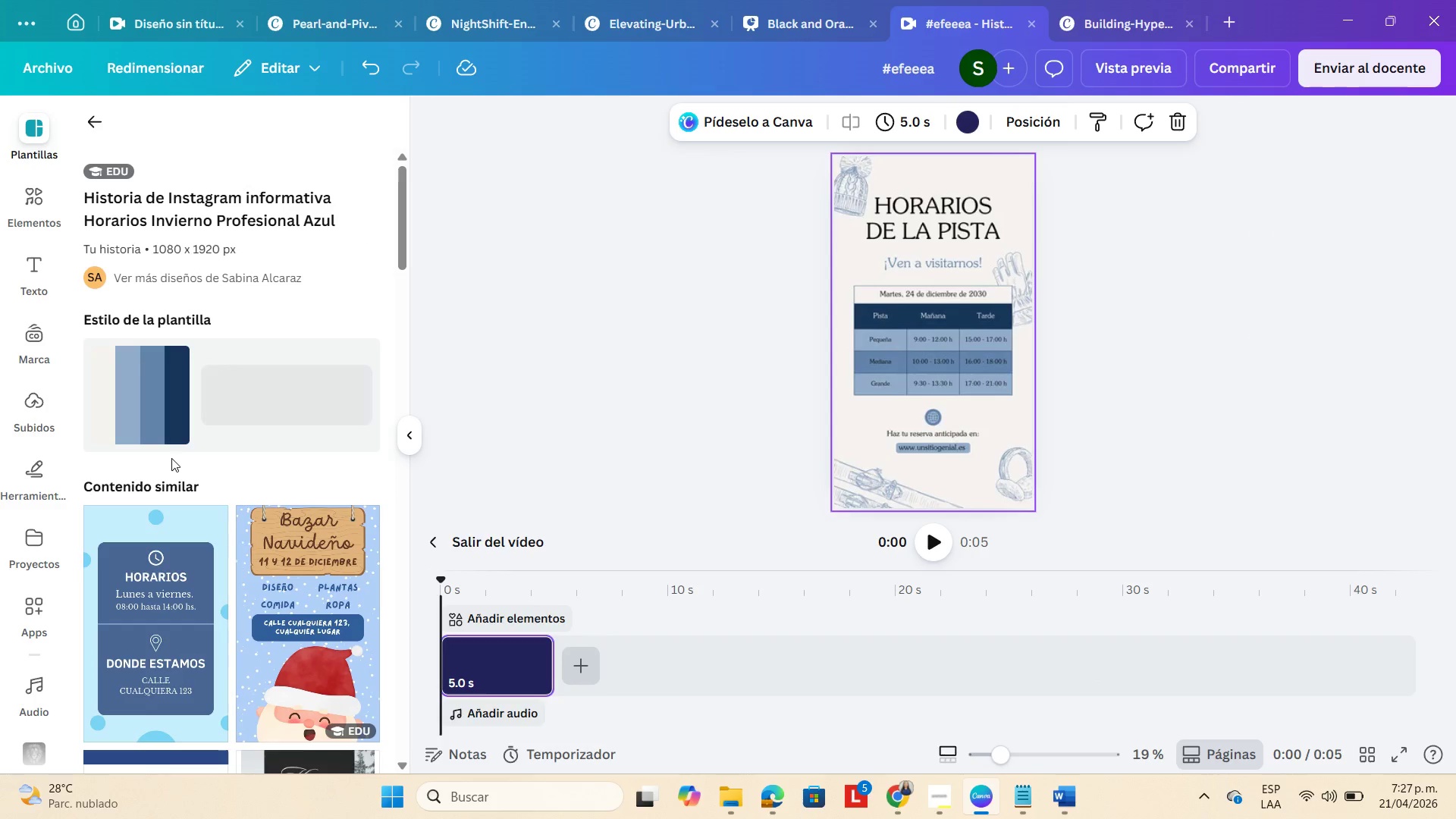 
mouse_move([168, 486])
 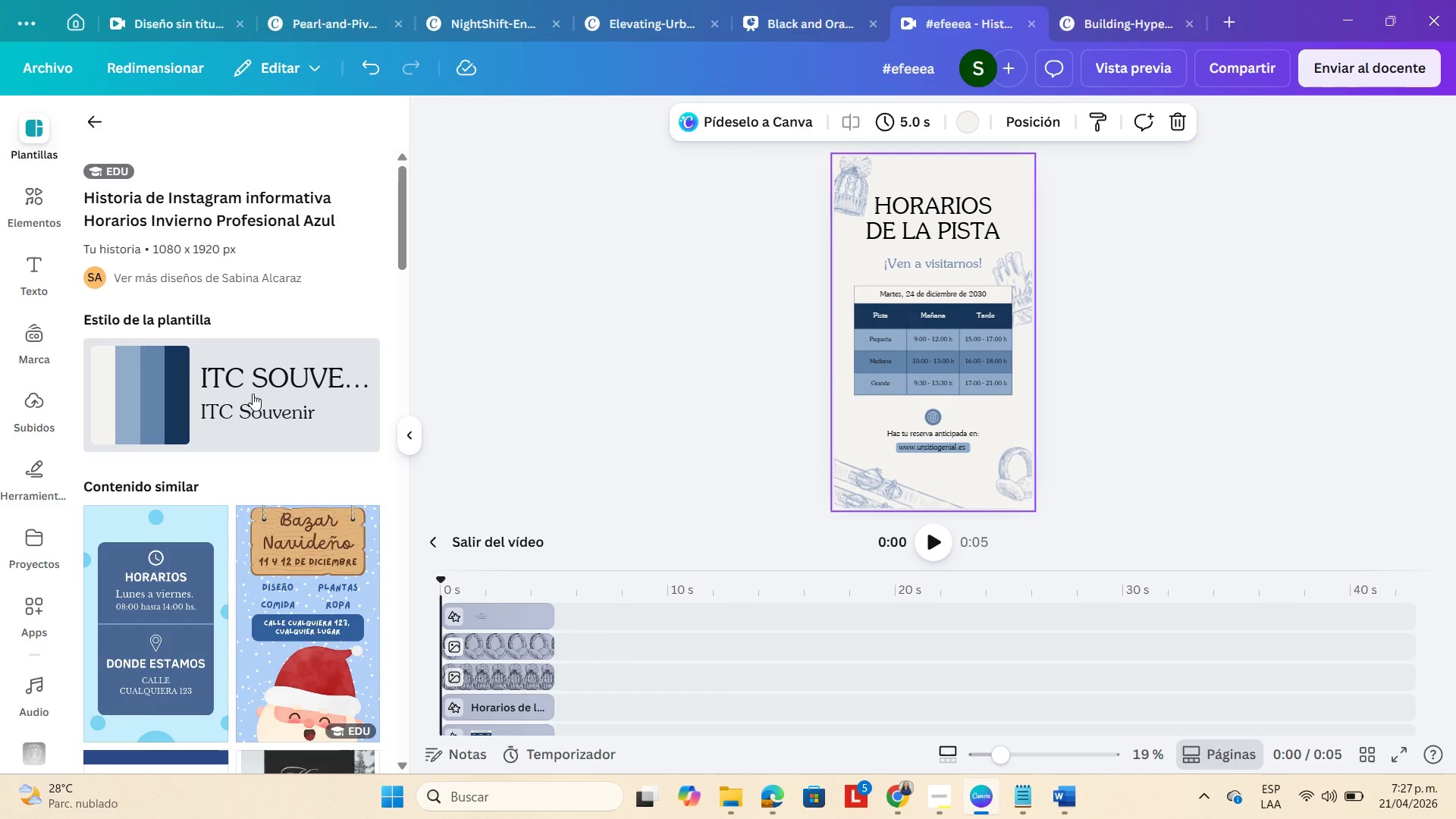 
scroll: coordinate [258, 388], scroll_direction: down, amount: 2.0
 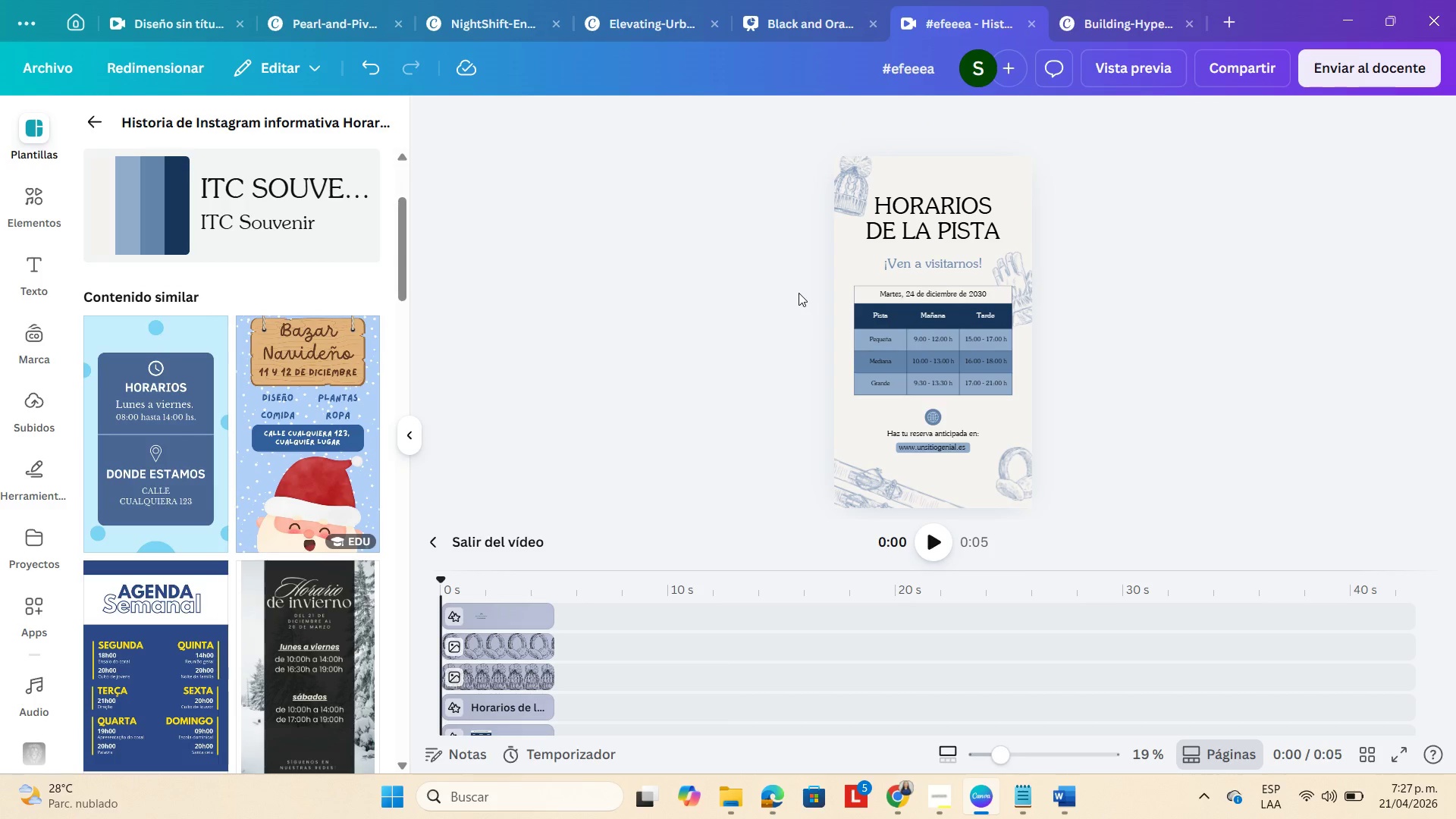 
left_click([865, 295])
 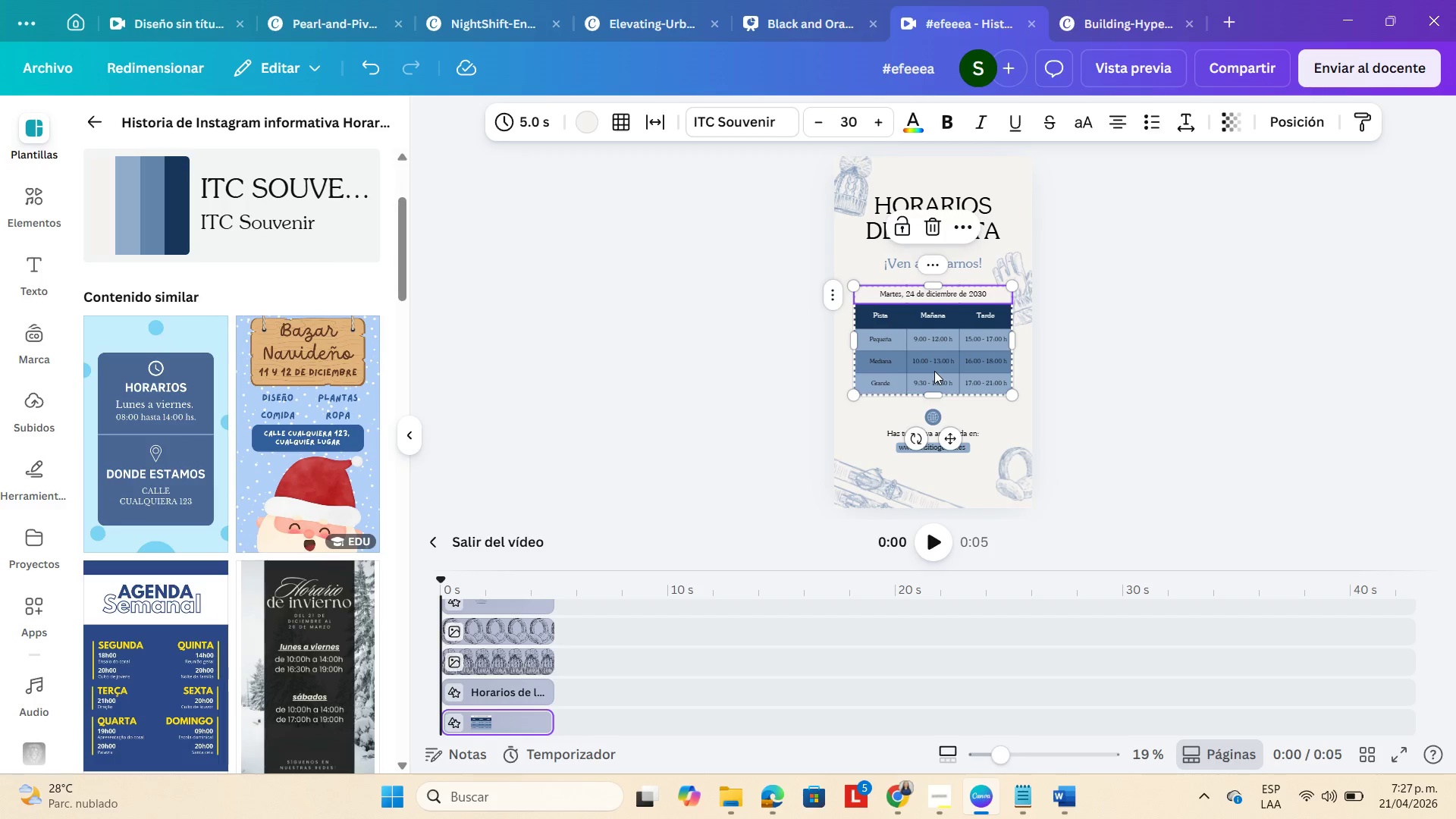 
key(Control+C)
 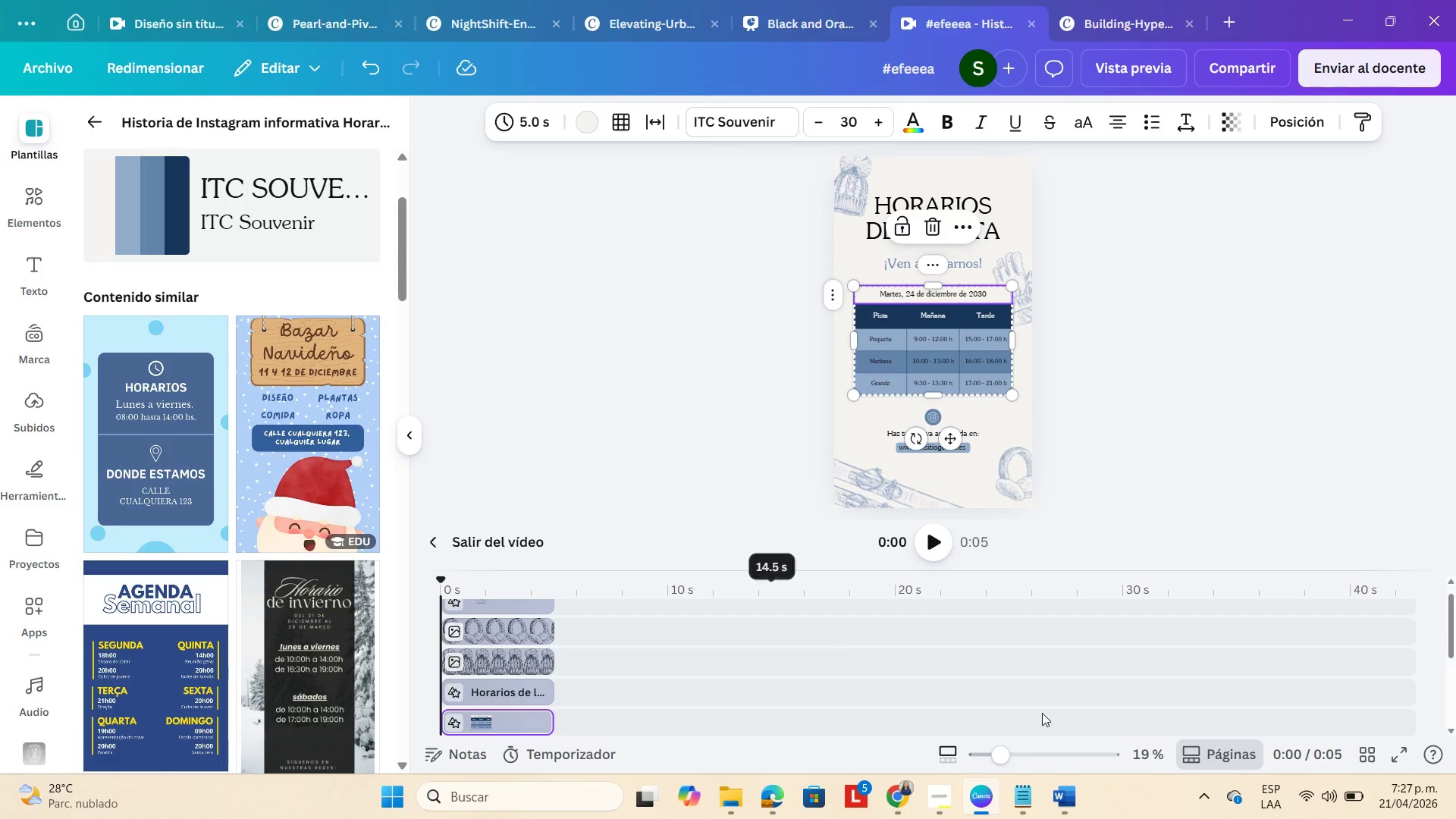 
left_click([1370, 759])
 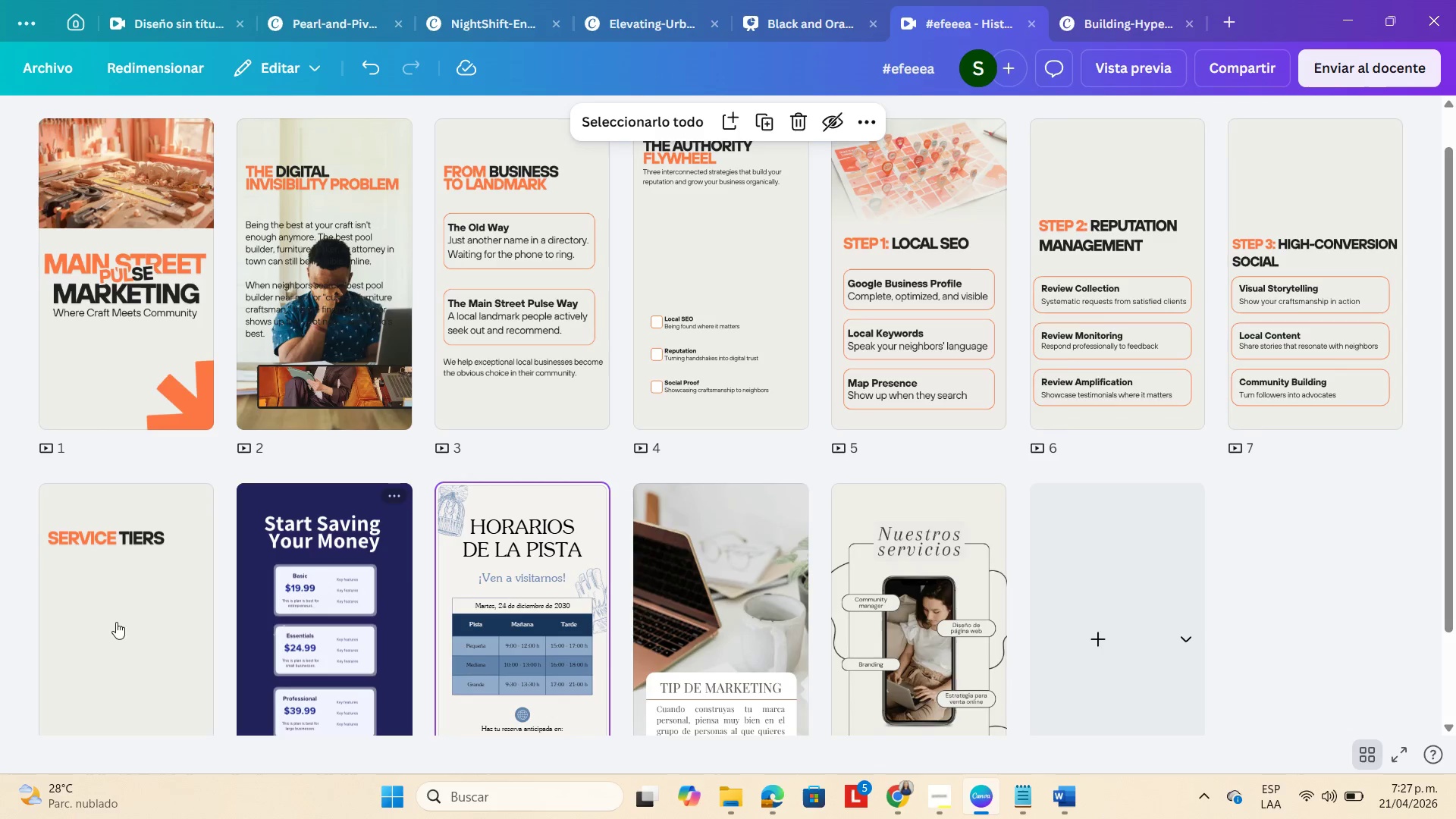 
left_click([87, 625])
 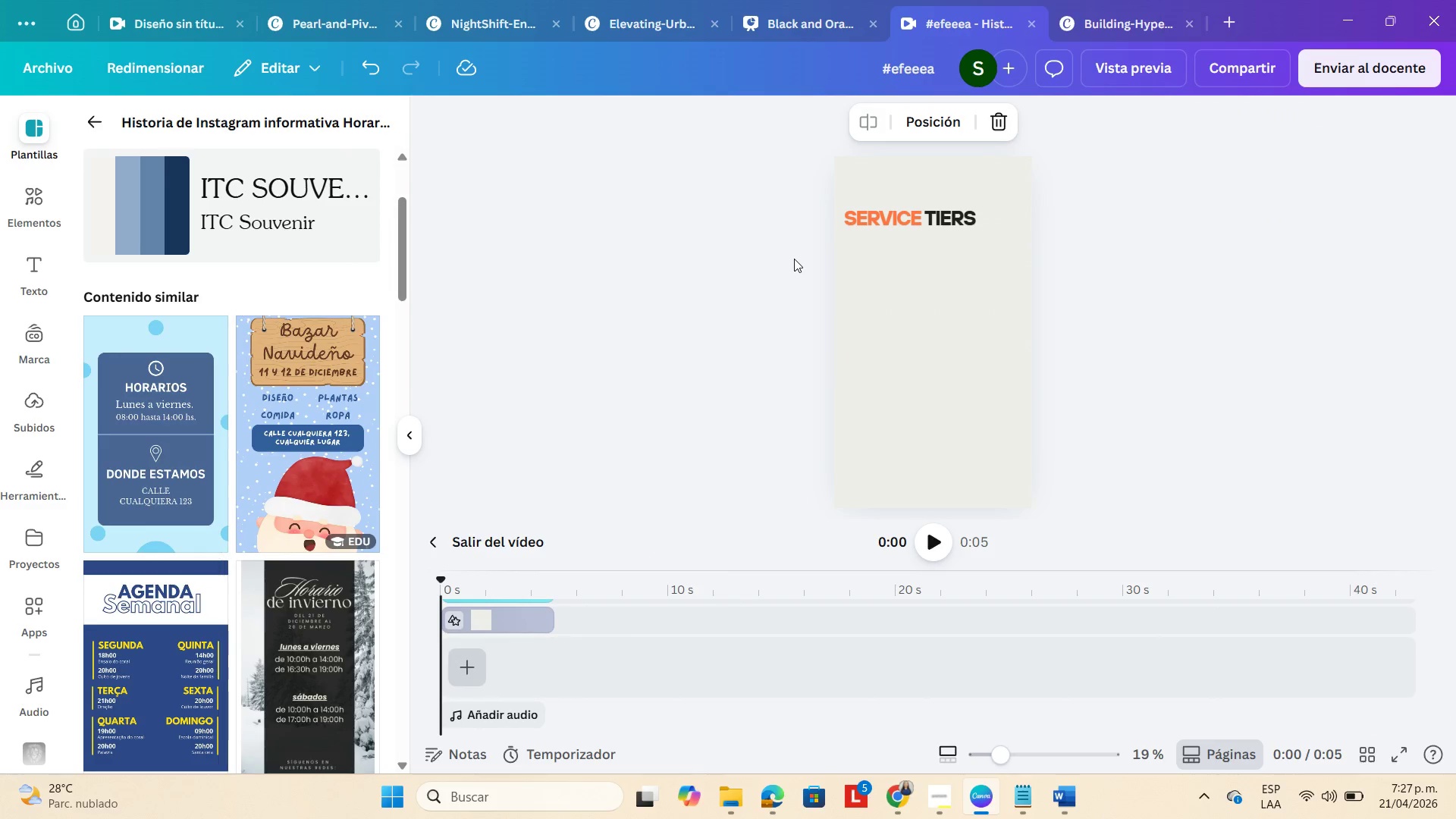 
left_click([924, 334])
 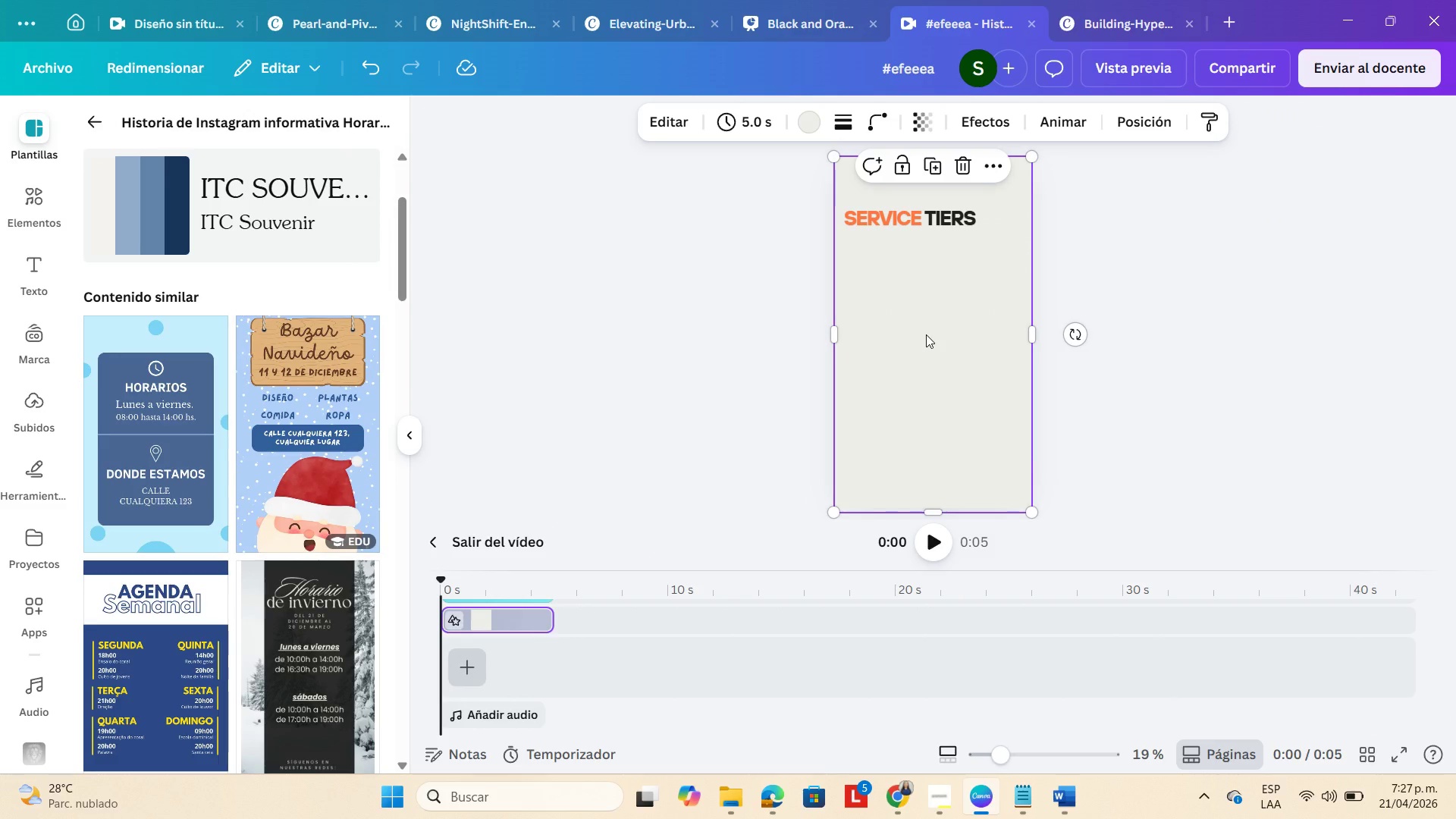 
key(Control+V)
 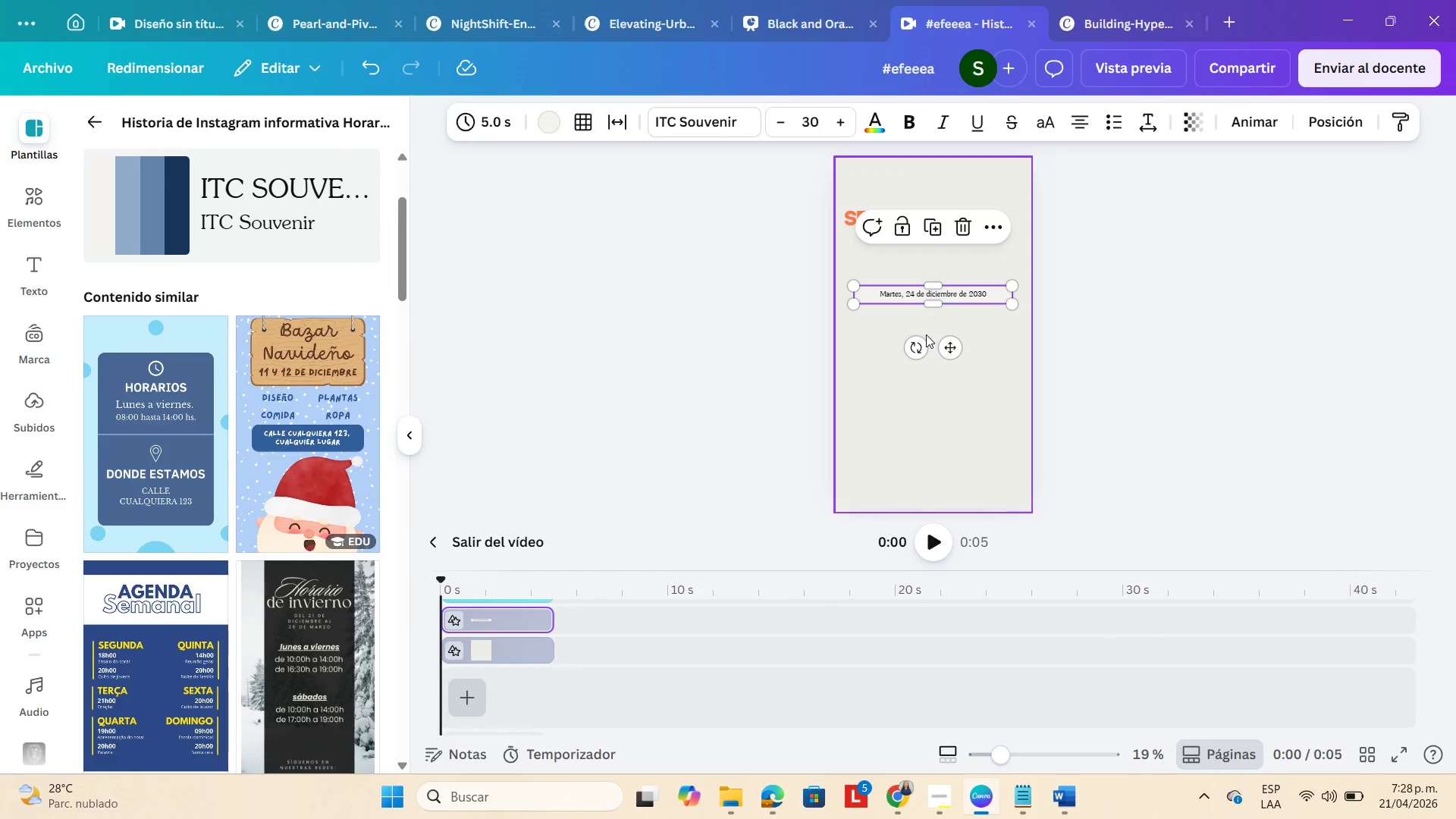 
left_click([1328, 123])
 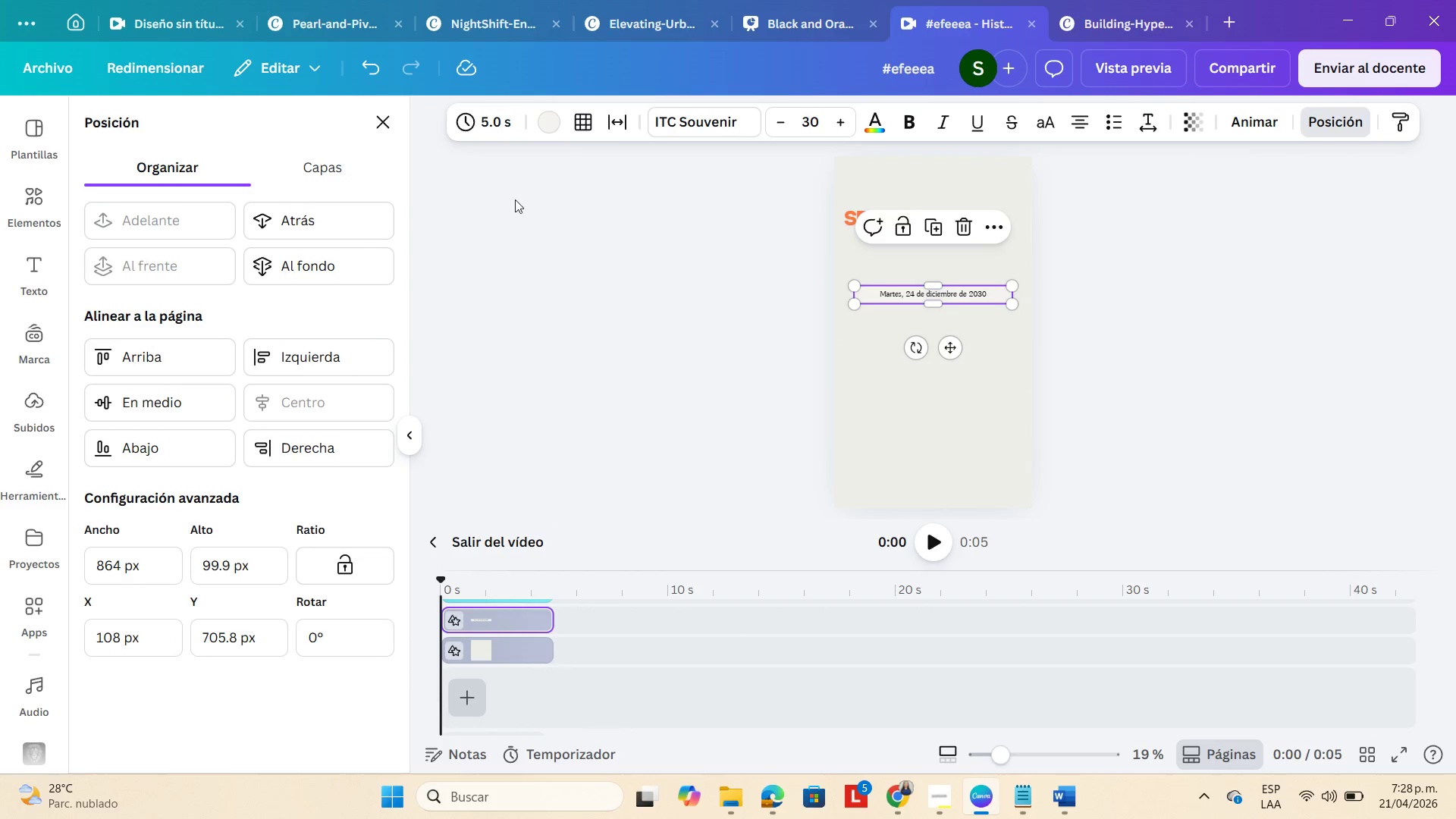 
left_click([312, 174])
 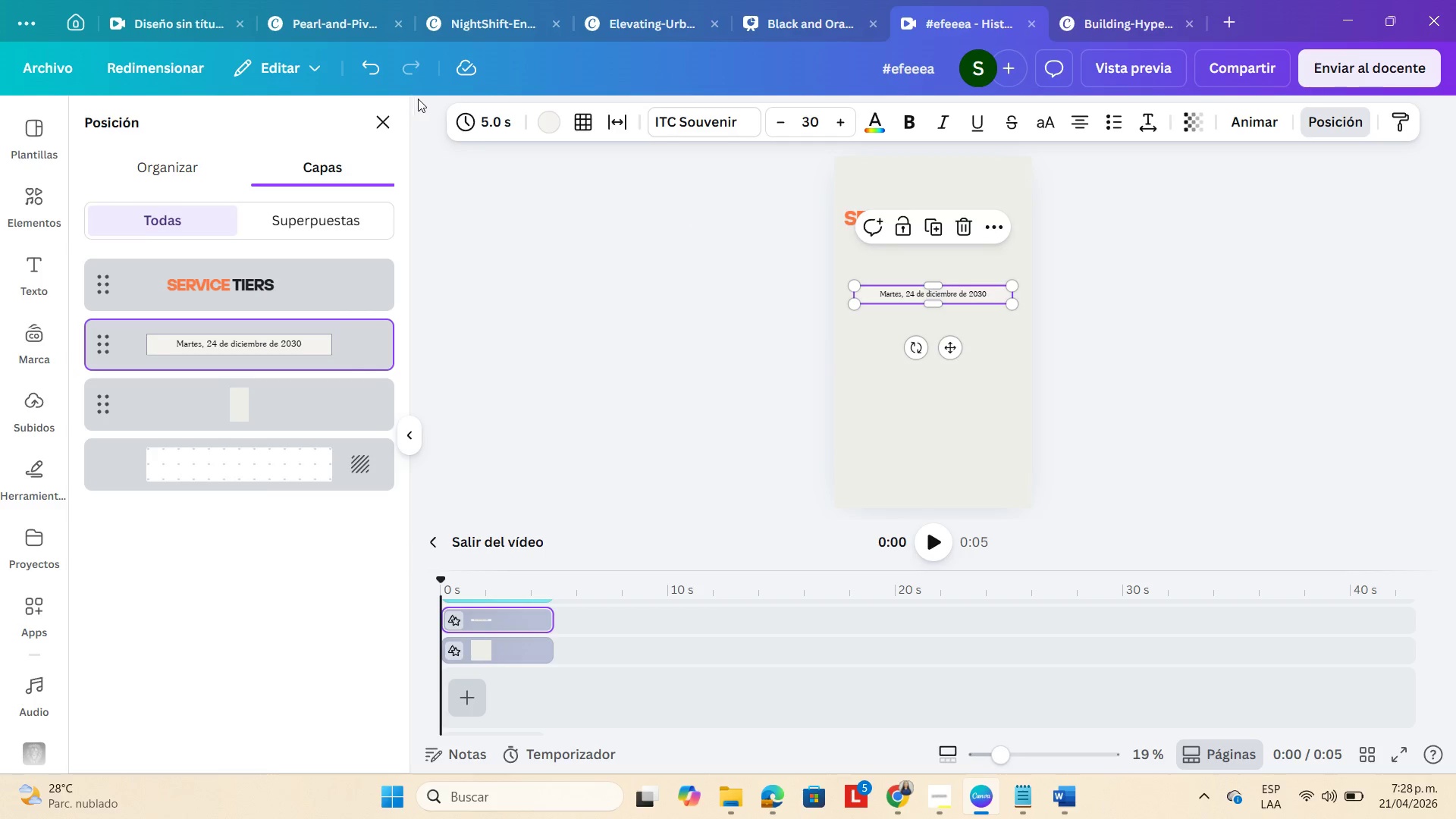 
left_click([372, 67])
 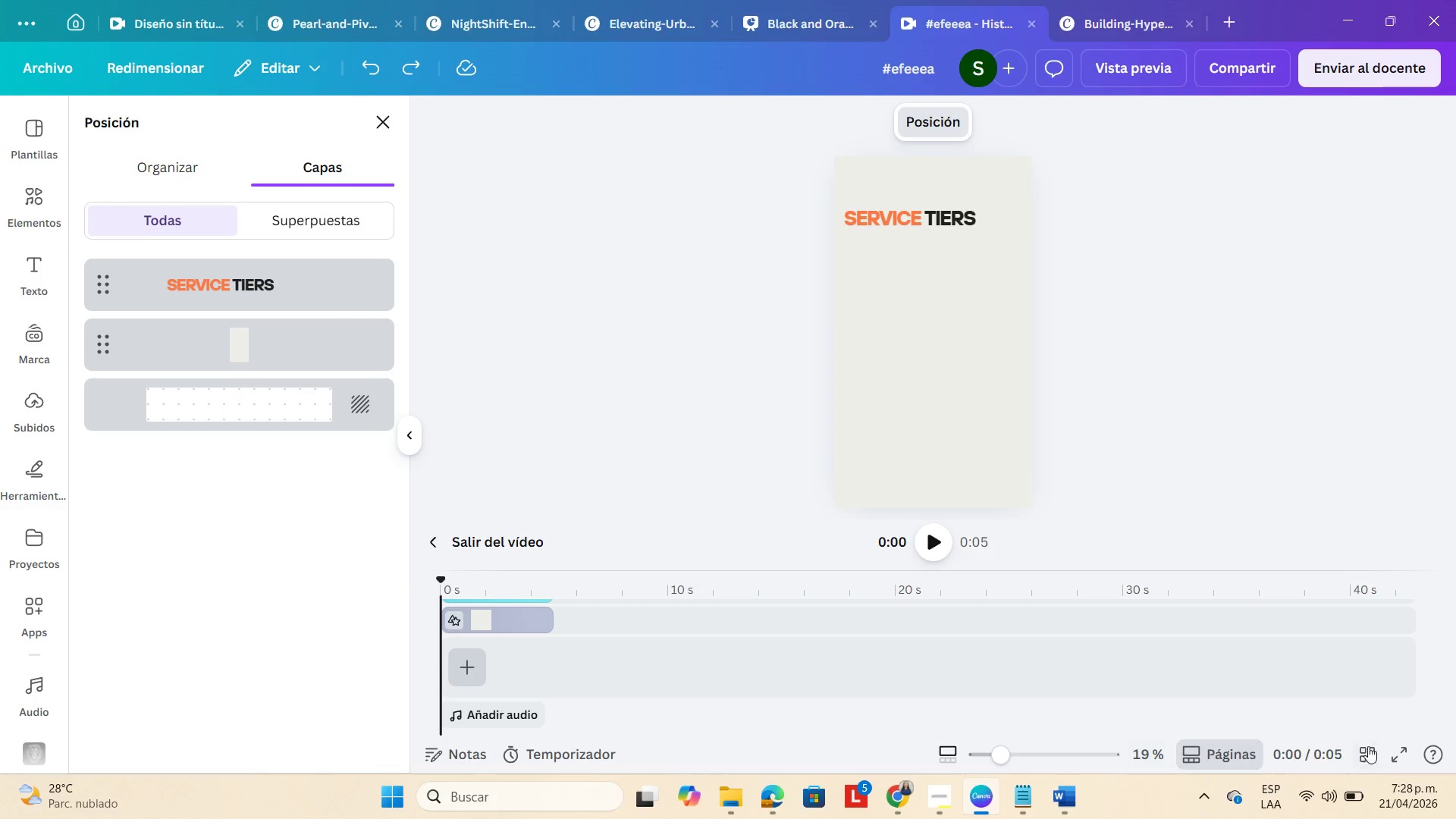 
left_click([1361, 749])
 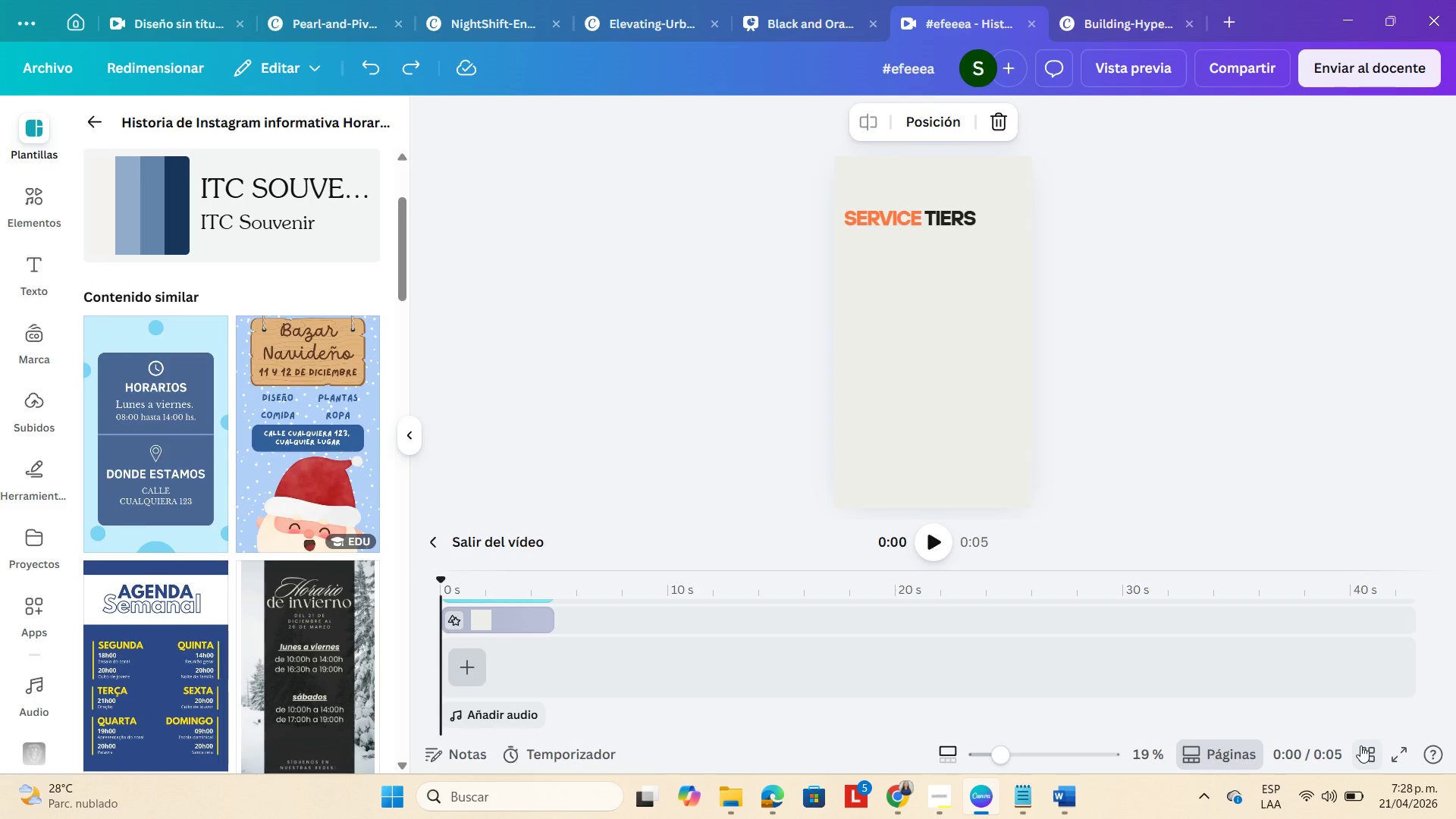 
left_click([1360, 748])
 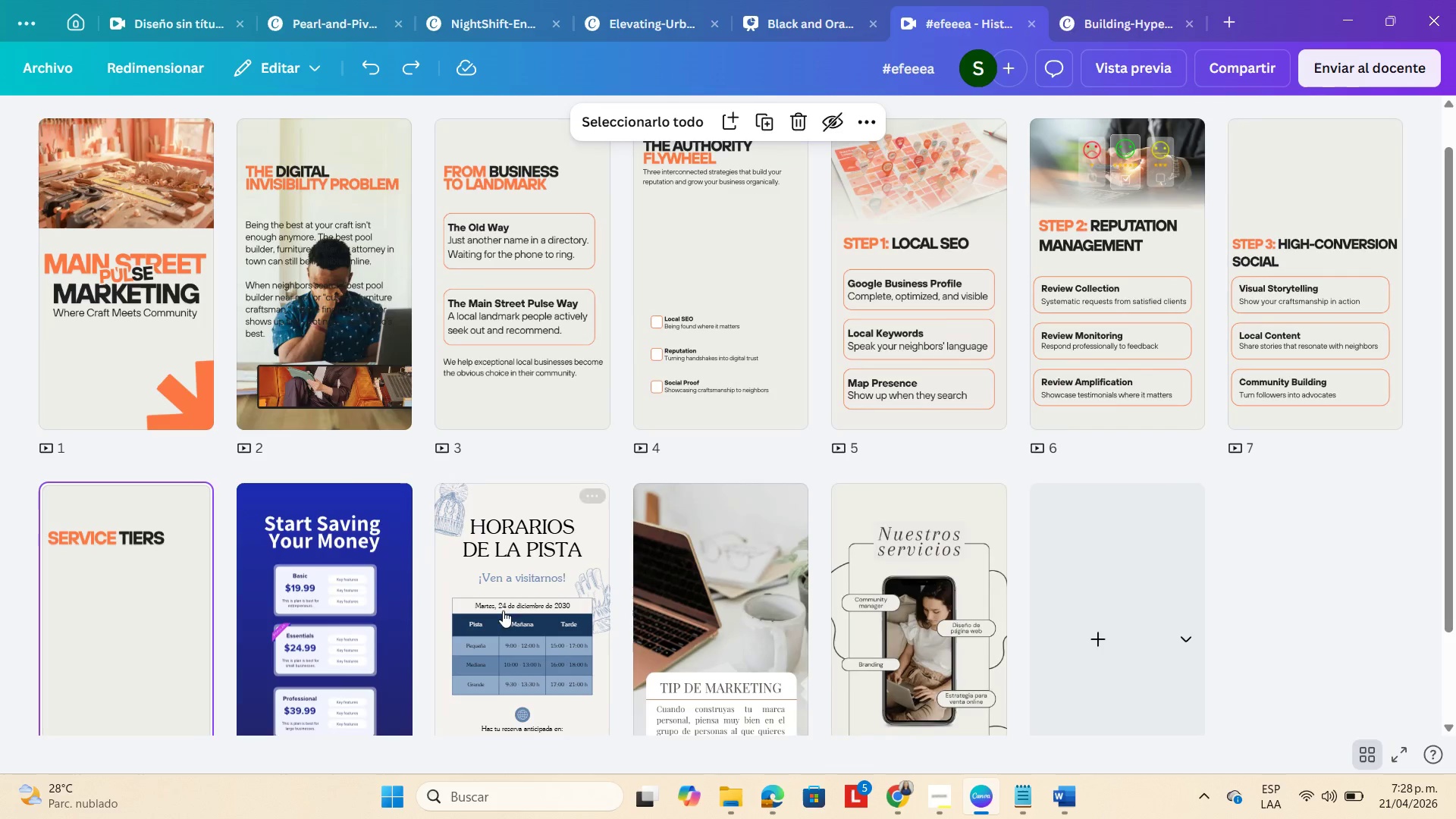 
double_click([514, 613])
 